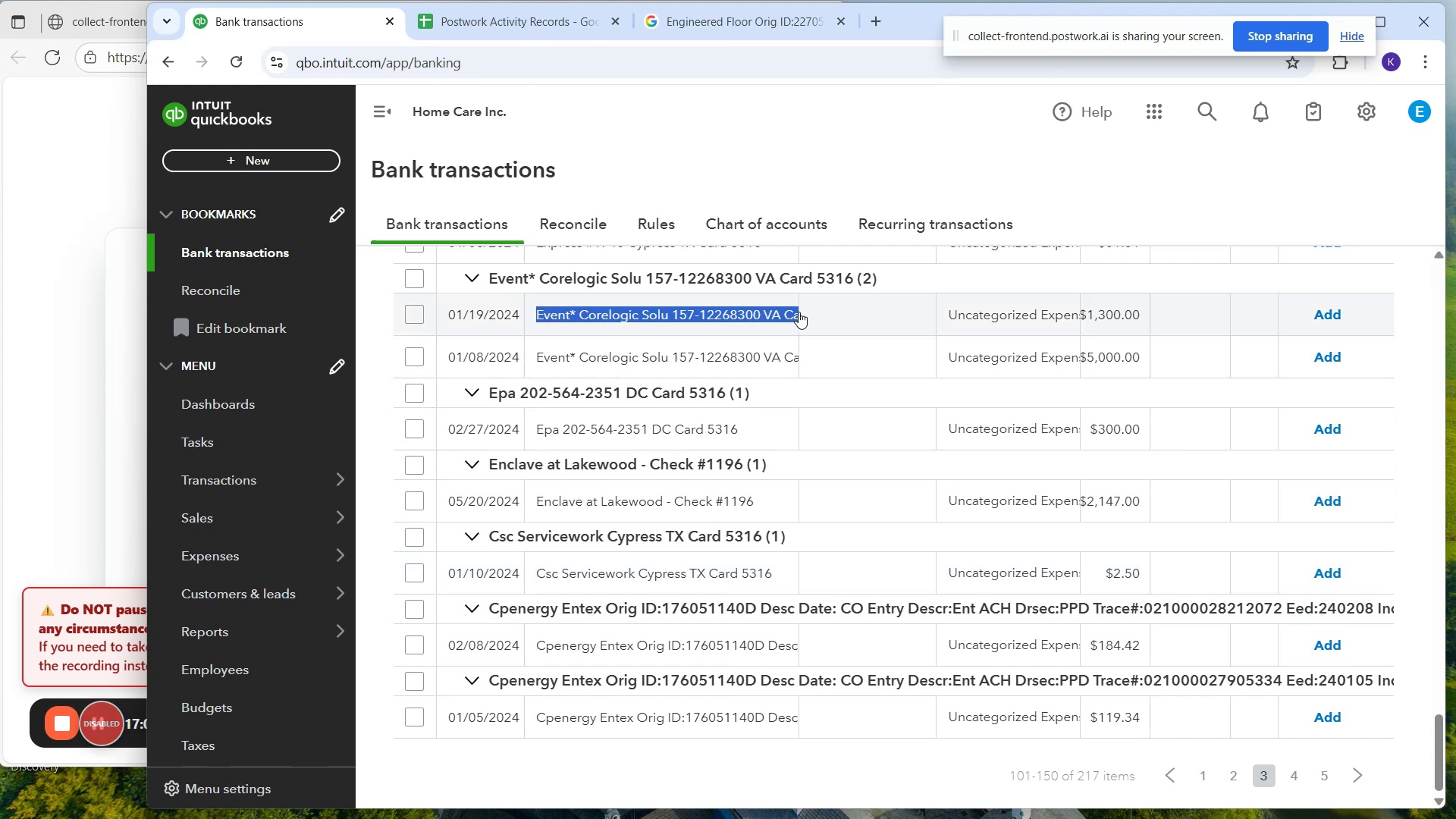 
key(Control+C)
 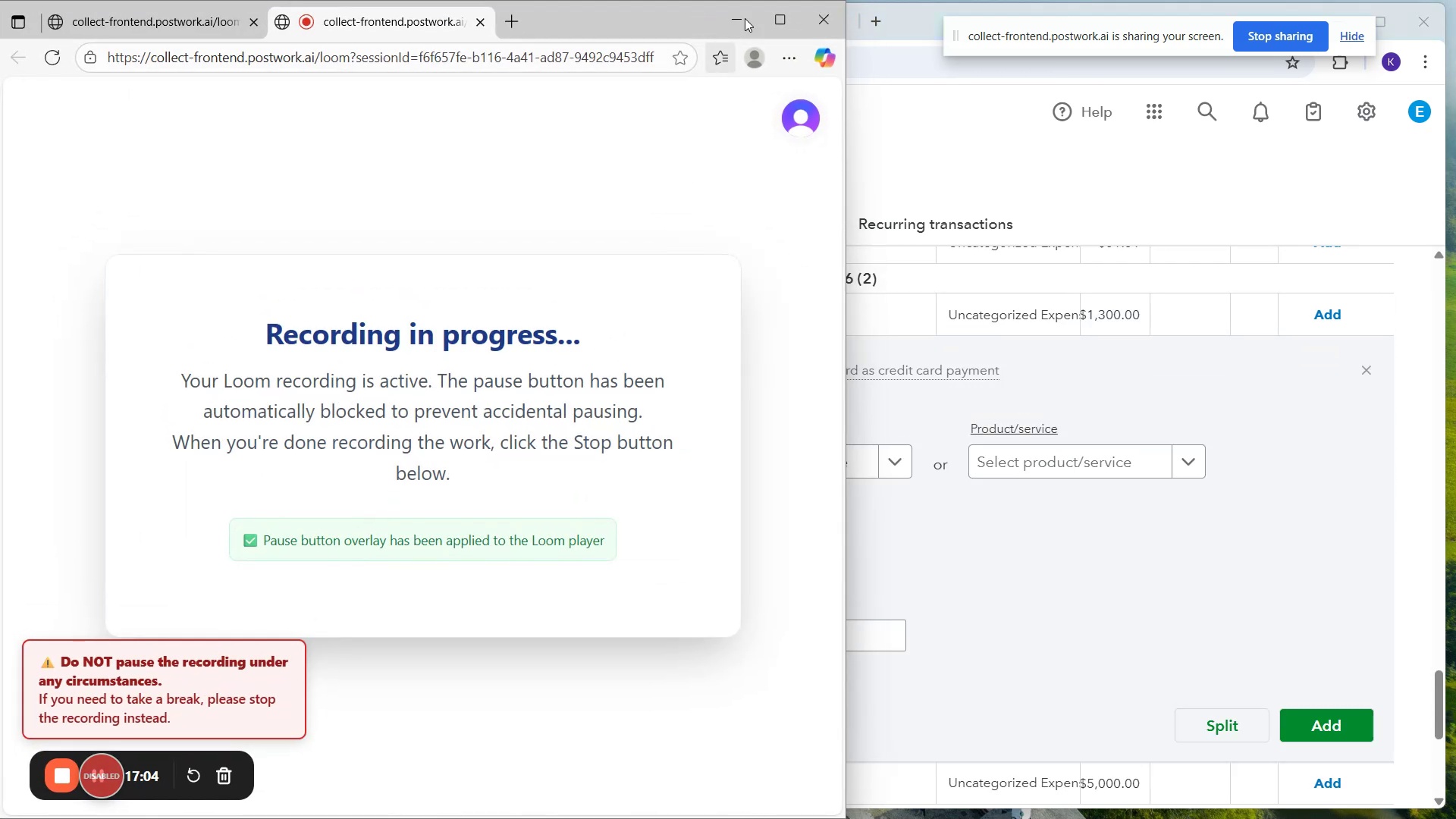 
left_click([894, 13])
 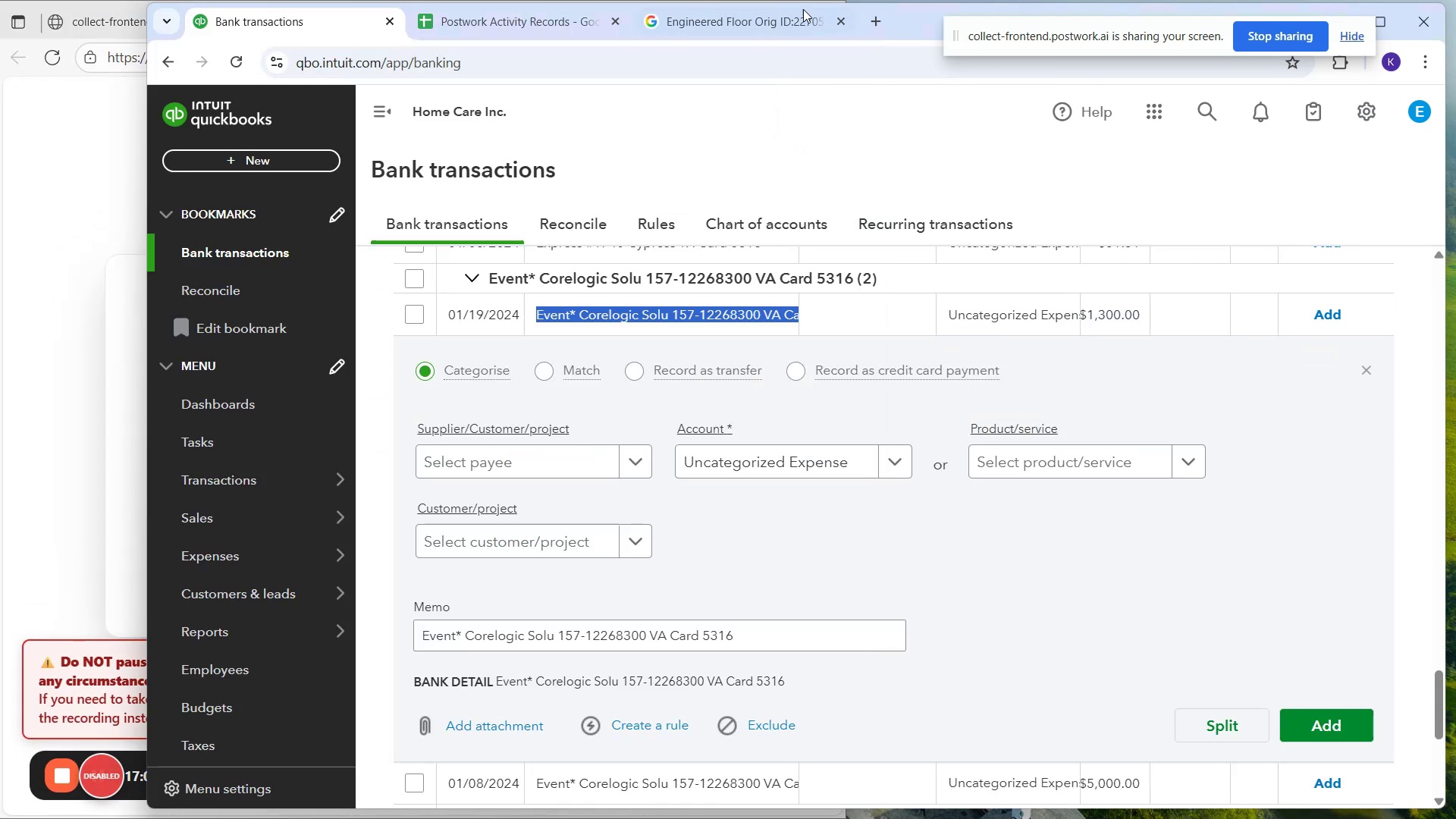 
left_click_drag(start_coordinate=[744, 14], to_coordinate=[742, 20])
 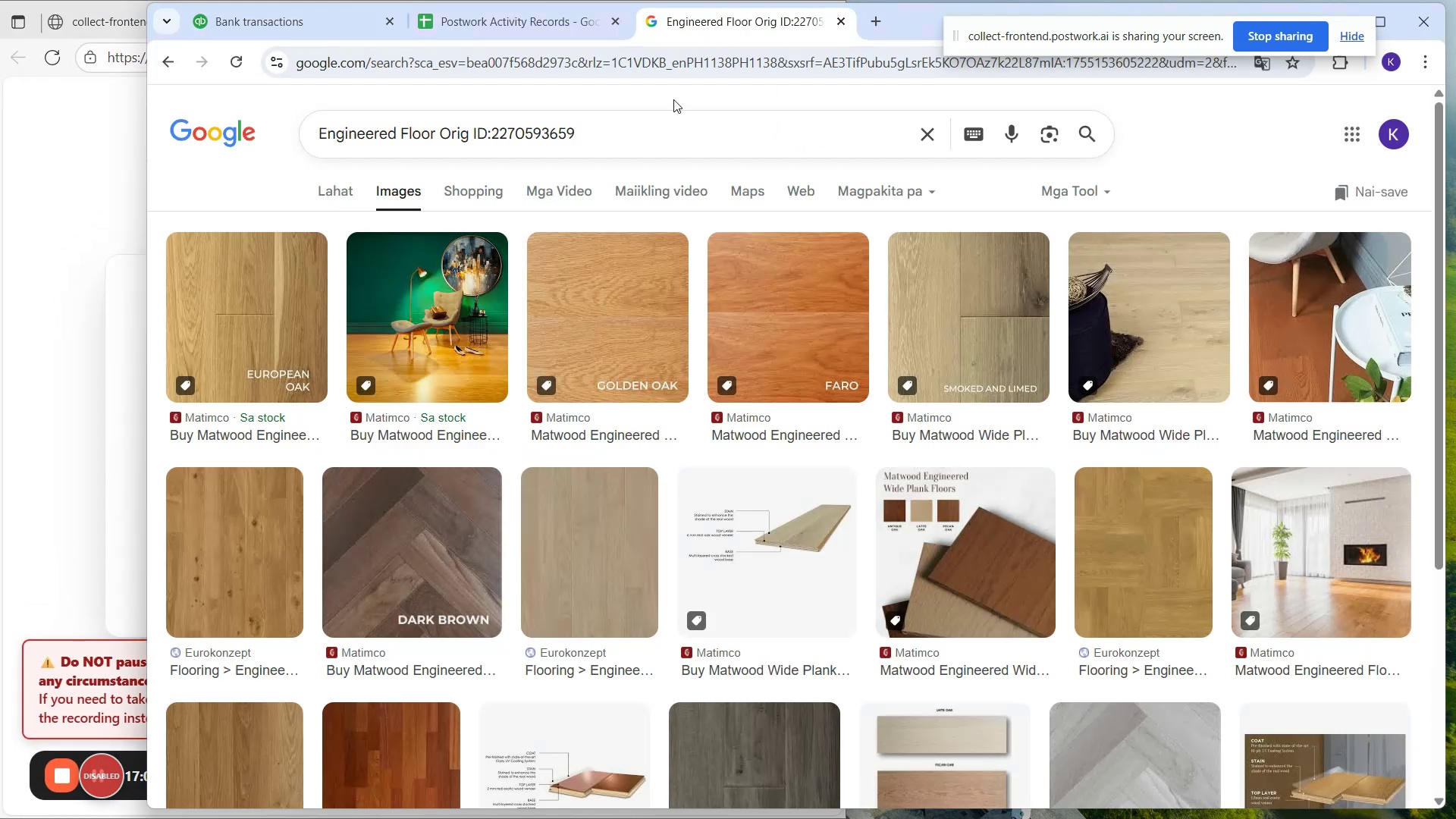 
left_click_drag(start_coordinate=[671, 140], to_coordinate=[188, 249])
 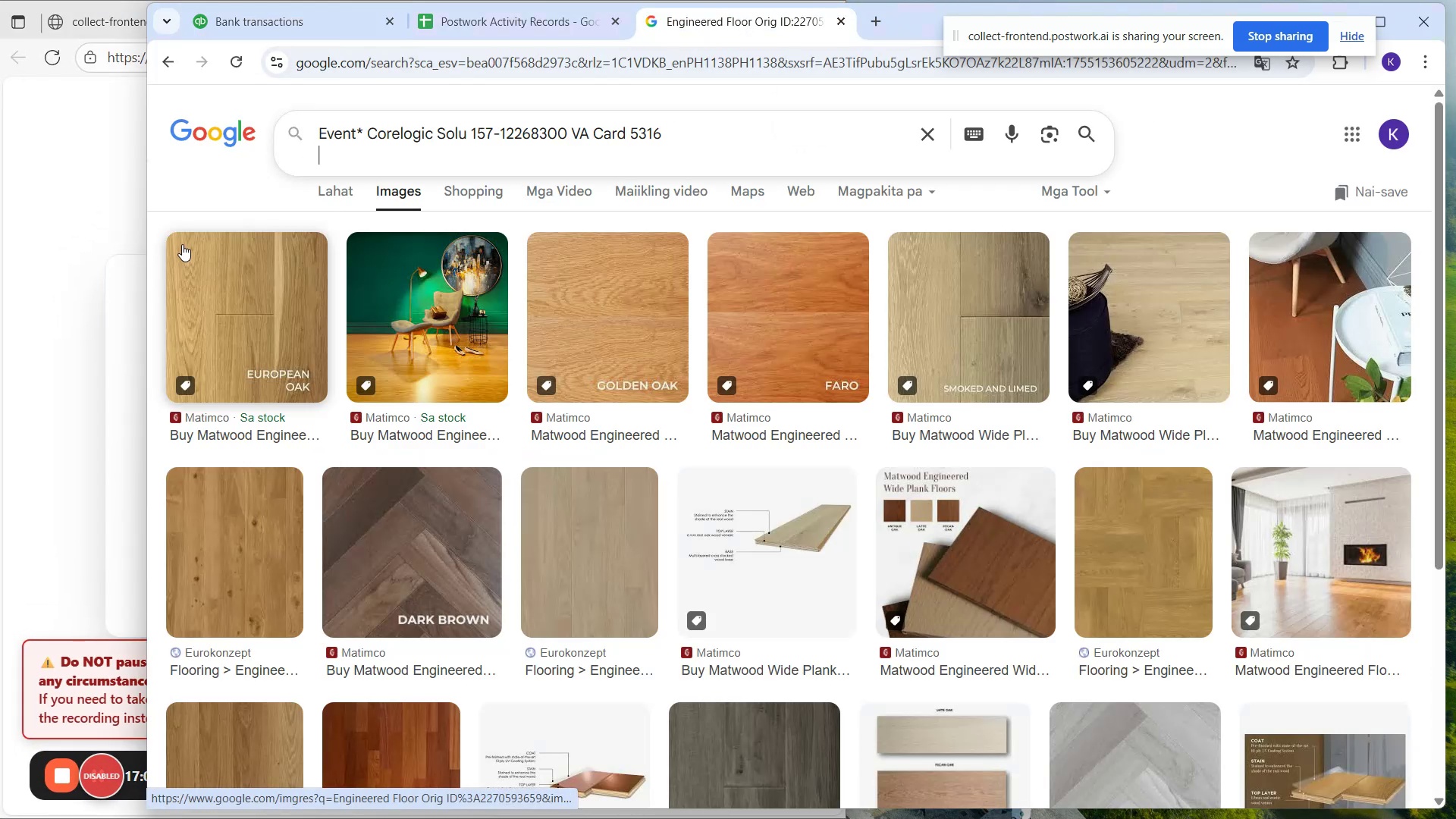 
key(Control+V)
 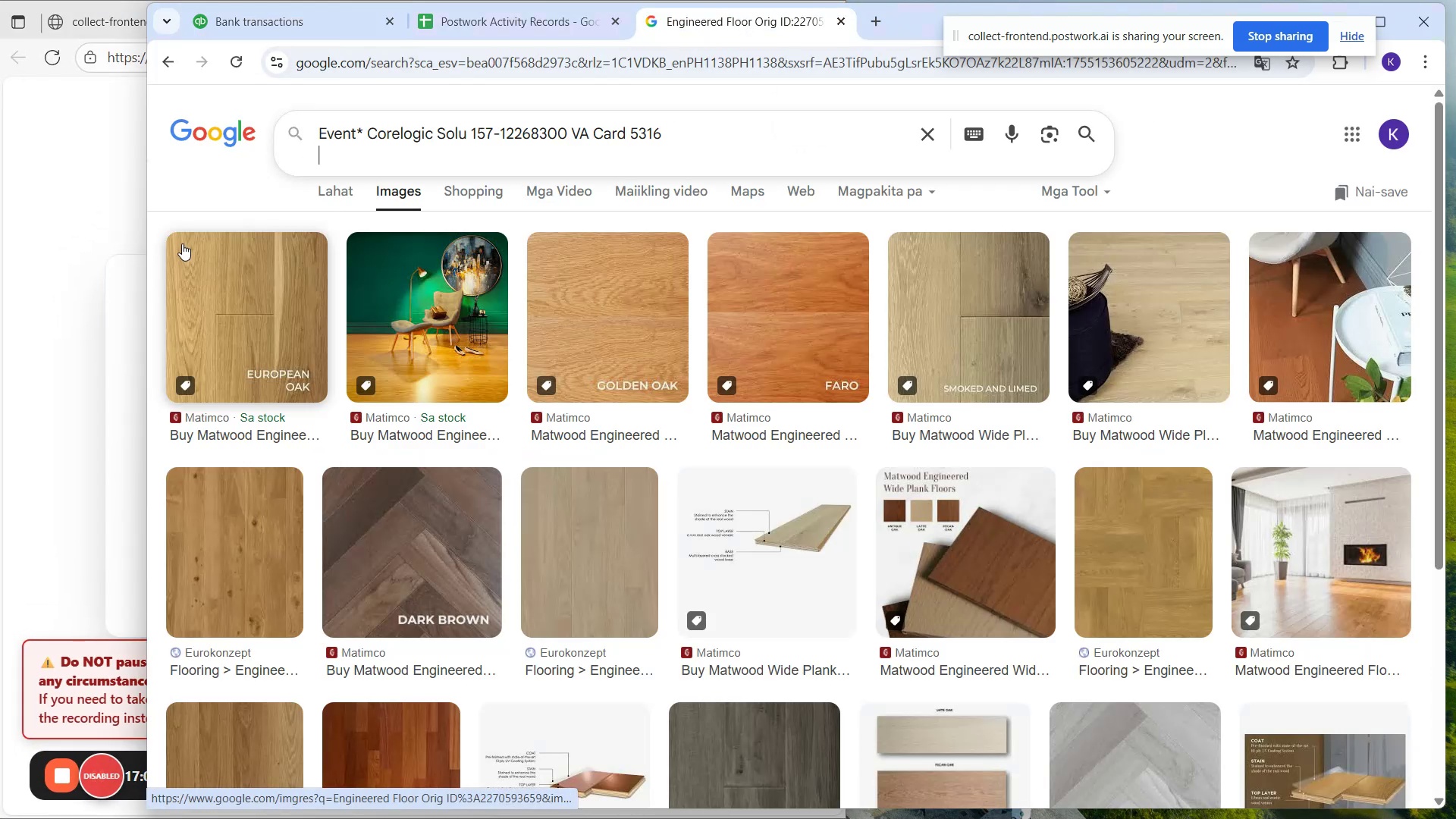 
key(Enter)
 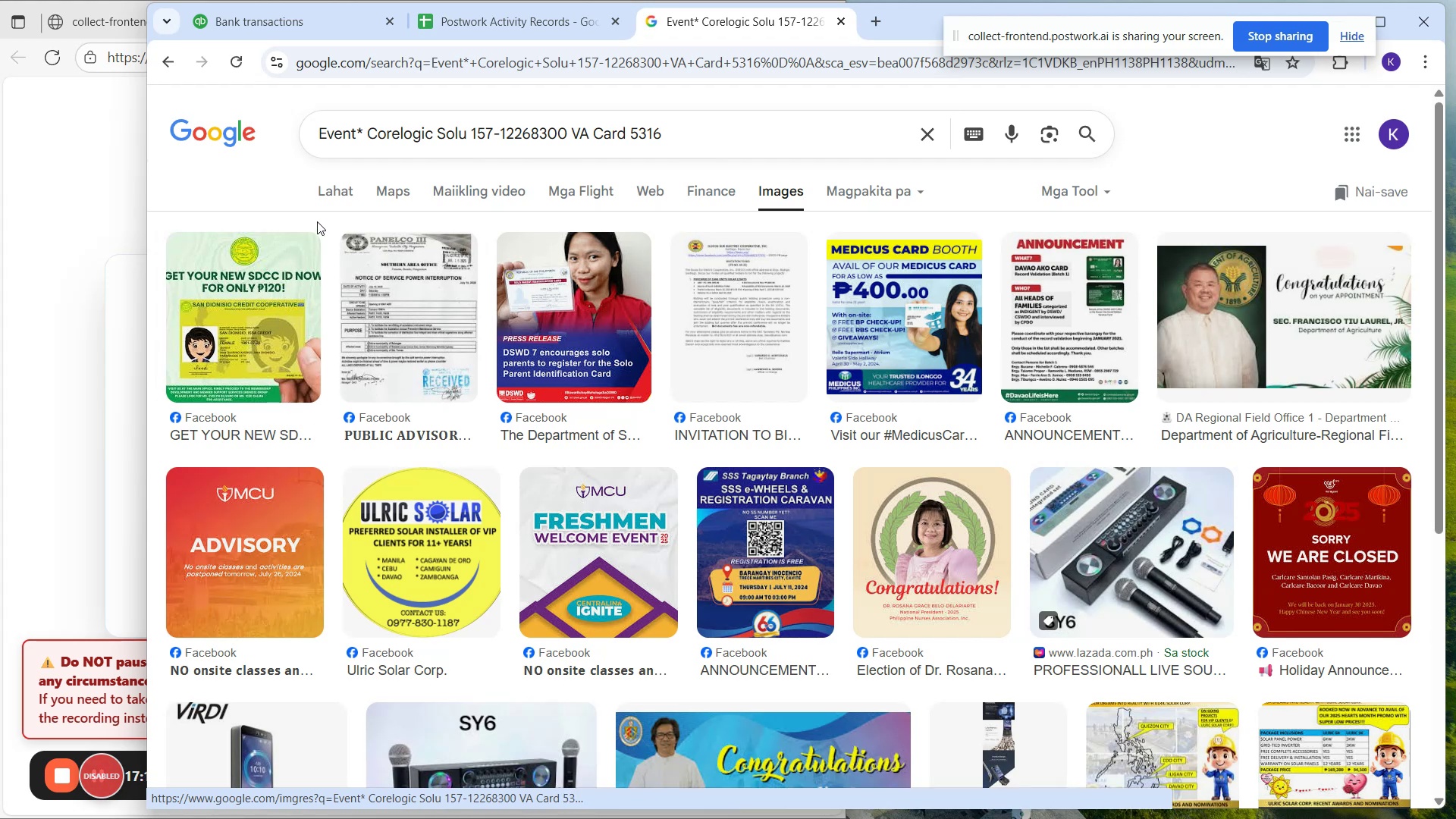 
left_click([349, 189])
 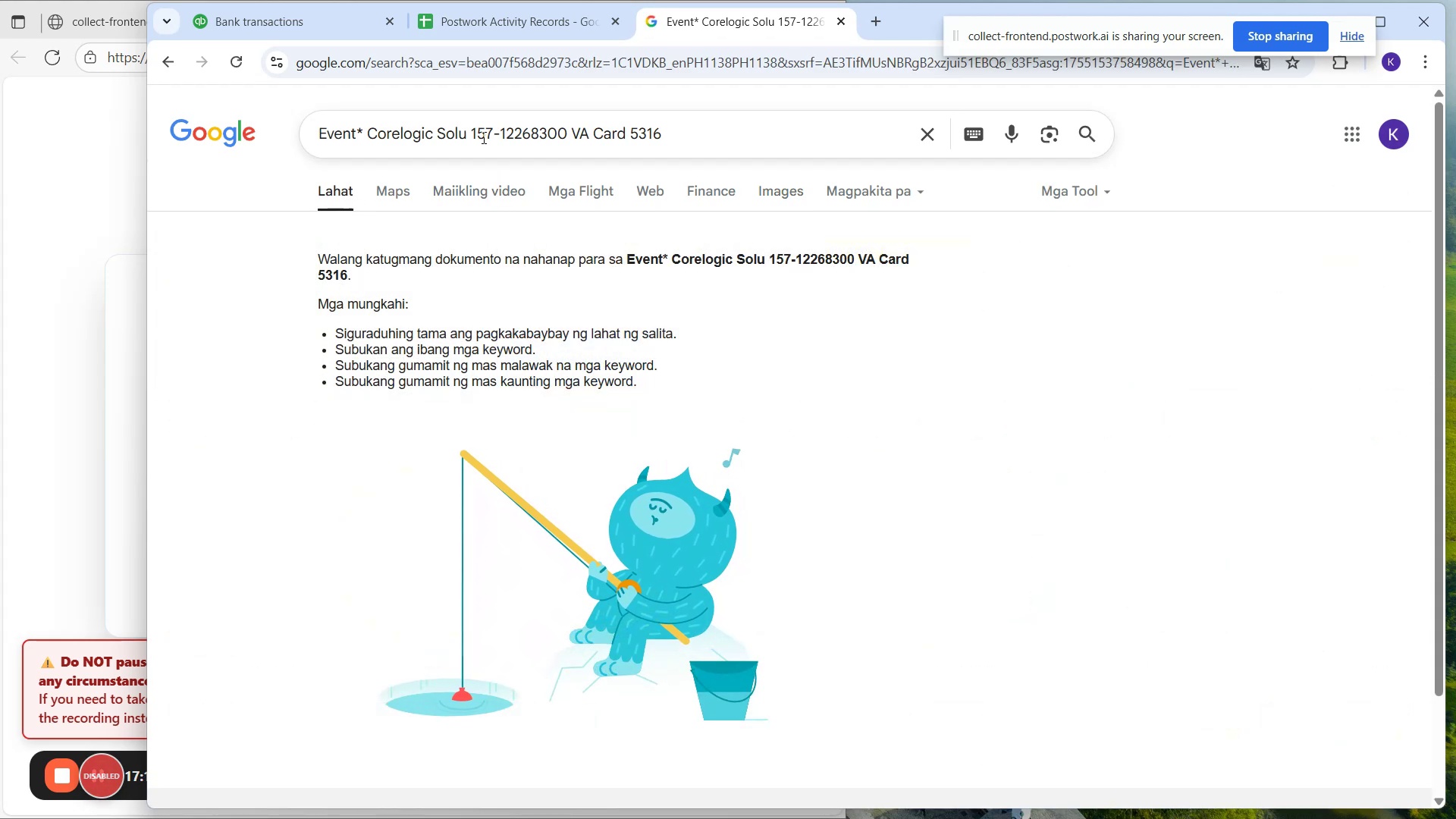 
left_click_drag(start_coordinate=[471, 127], to_coordinate=[824, 86])
 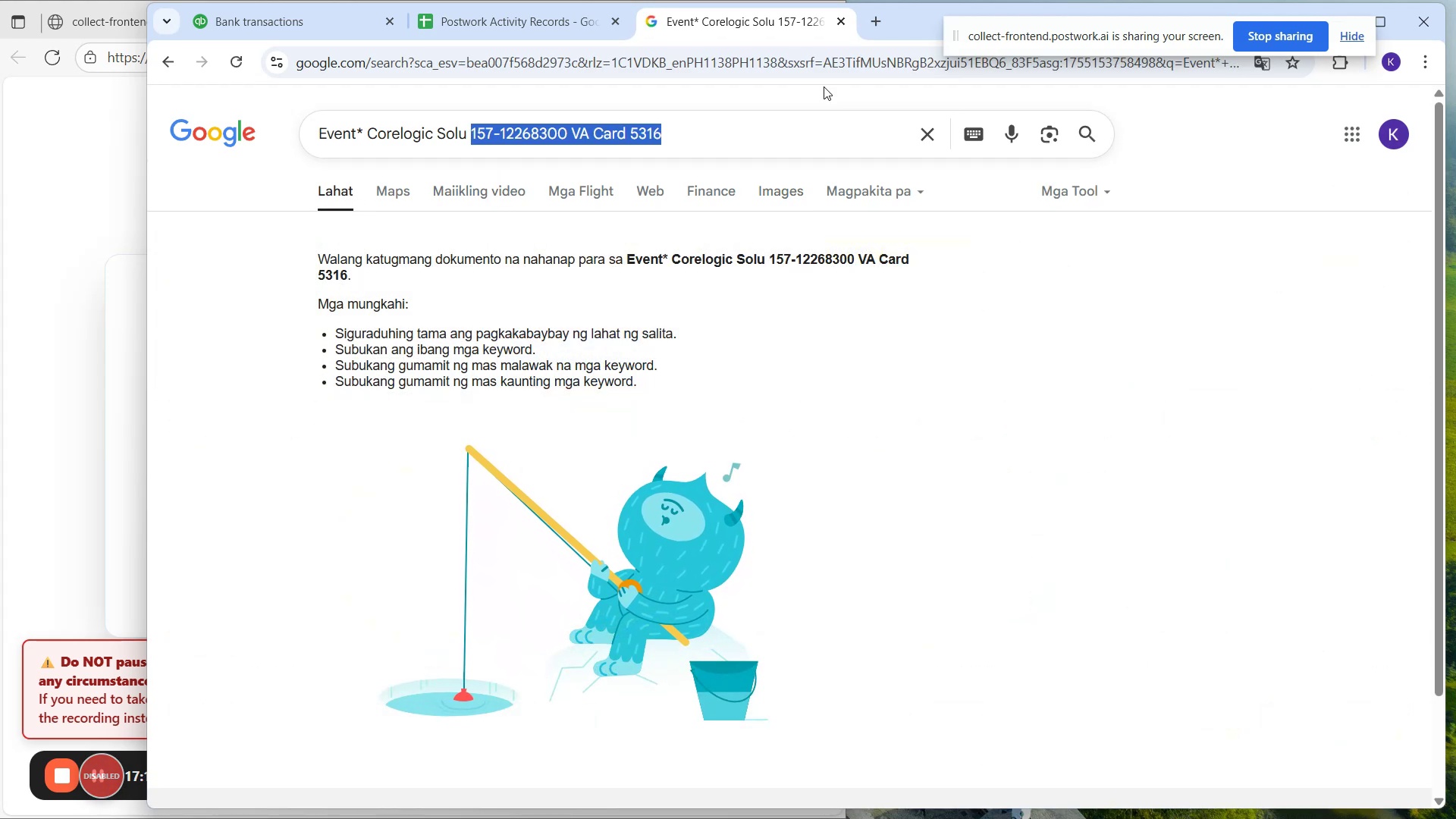 
key(Backspace)
 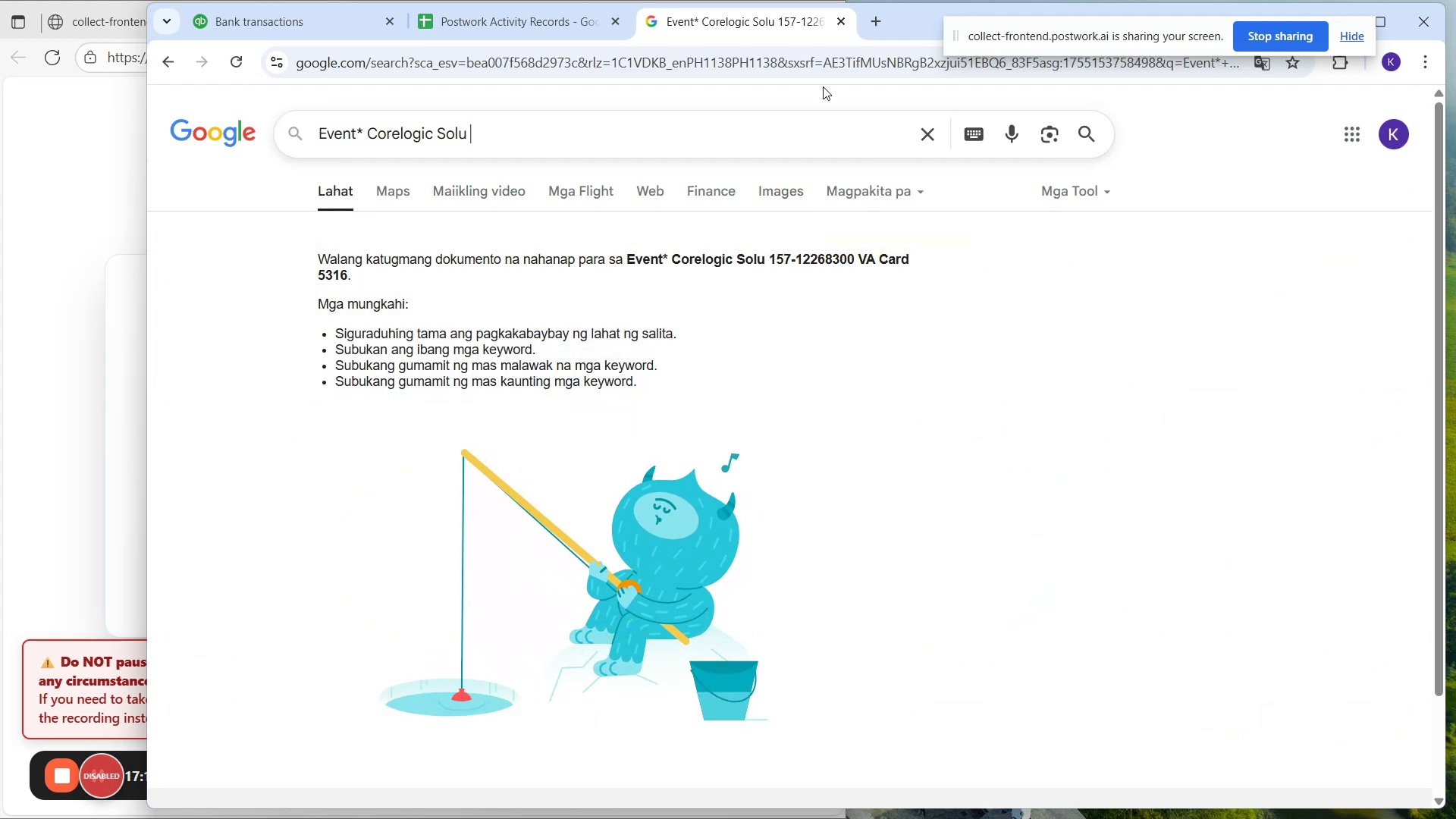 
key(Enter)
 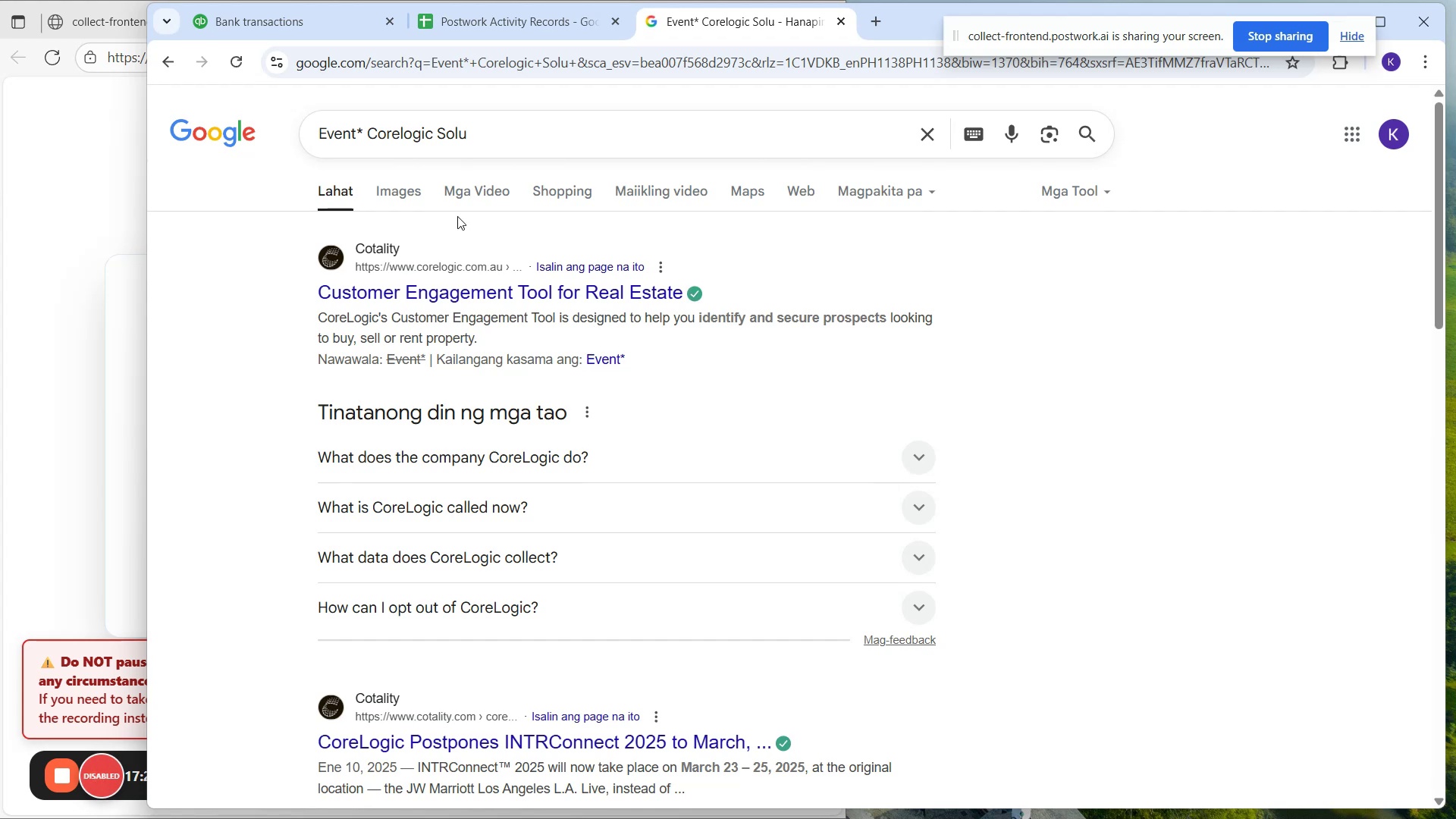 
wait(5.91)
 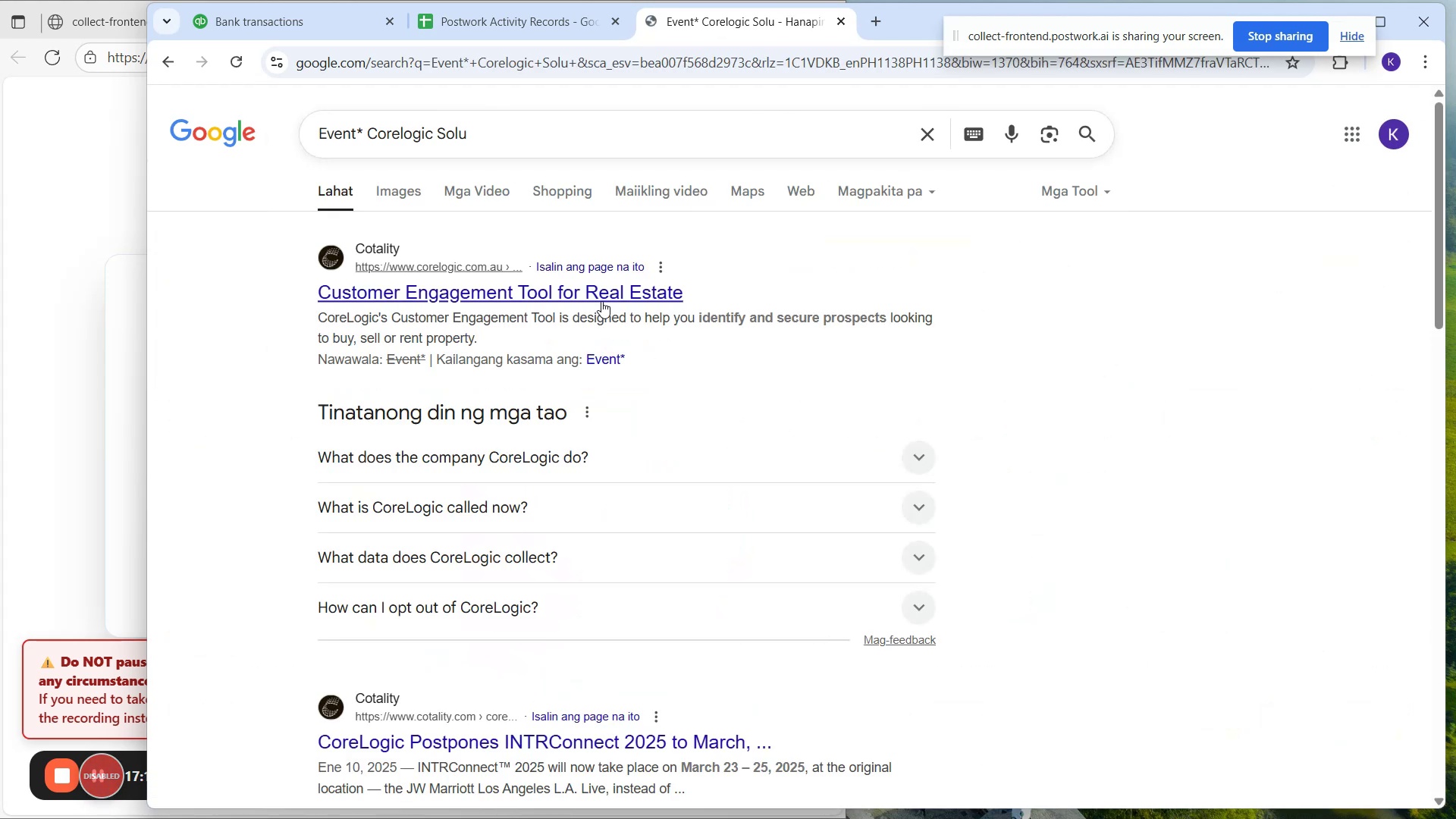 
left_click_drag(start_coordinate=[366, 132], to_coordinate=[245, 153])
 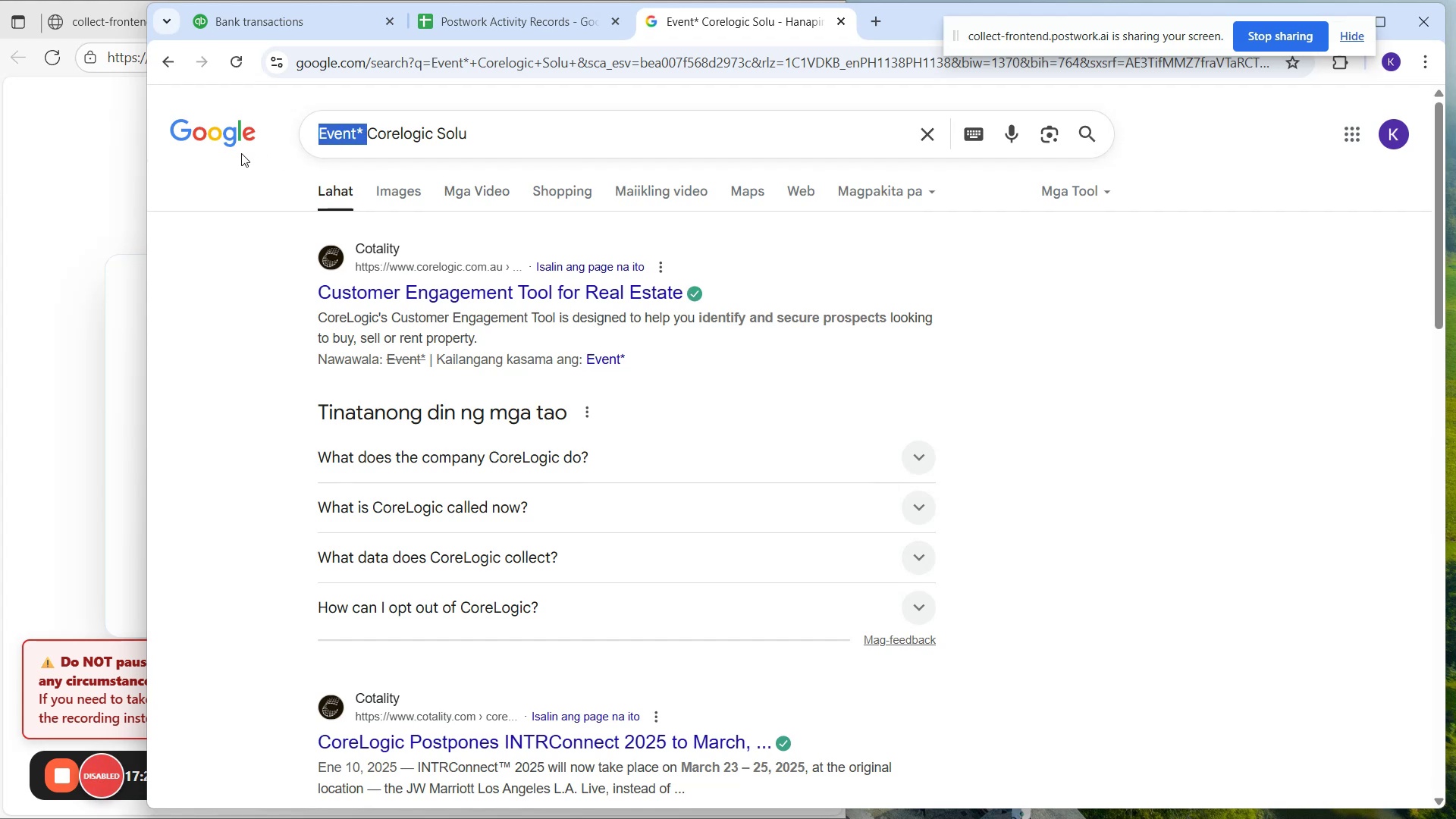 
key(Backspace)
 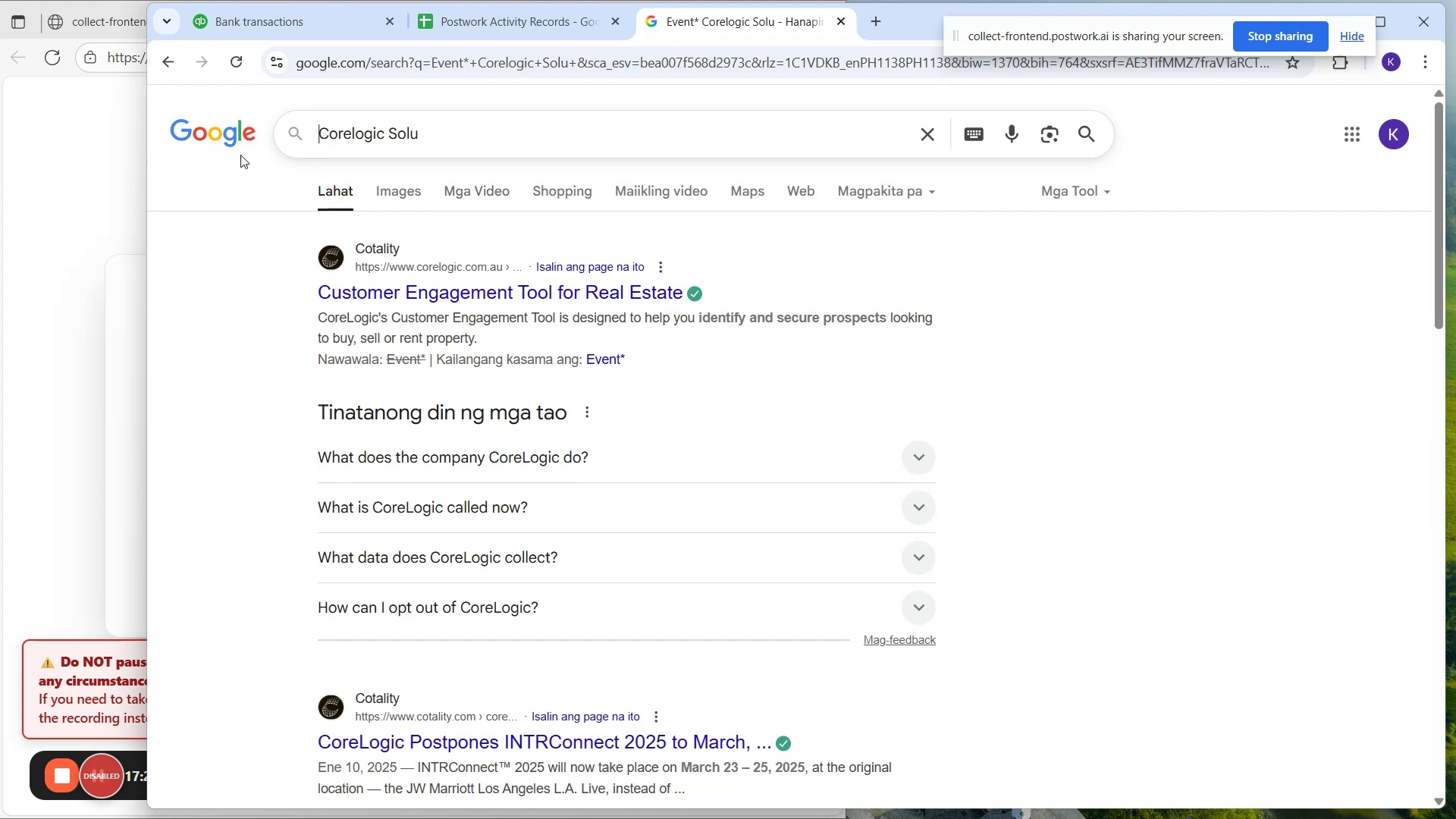 
key(Enter)
 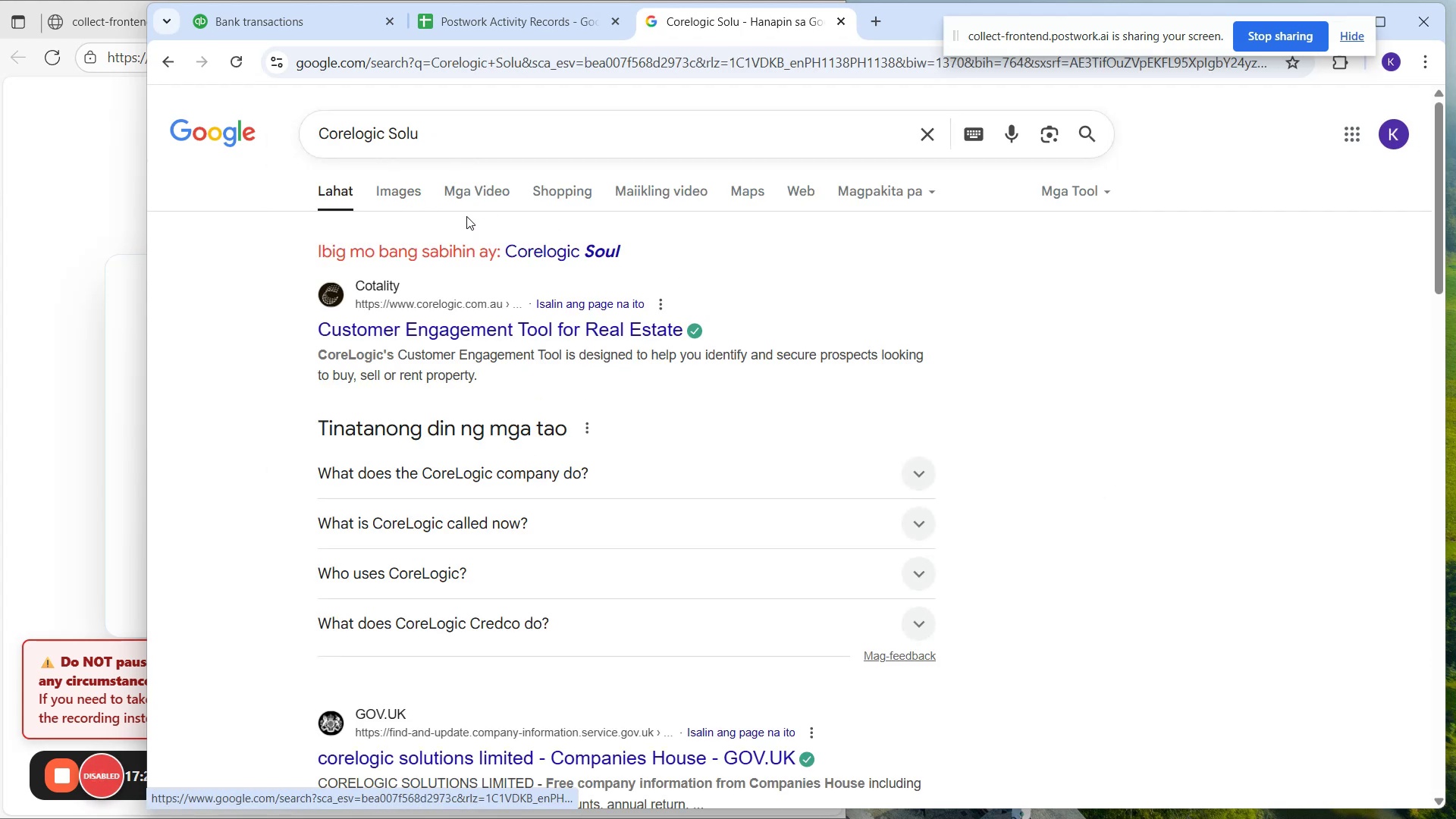 
left_click([489, 2])
 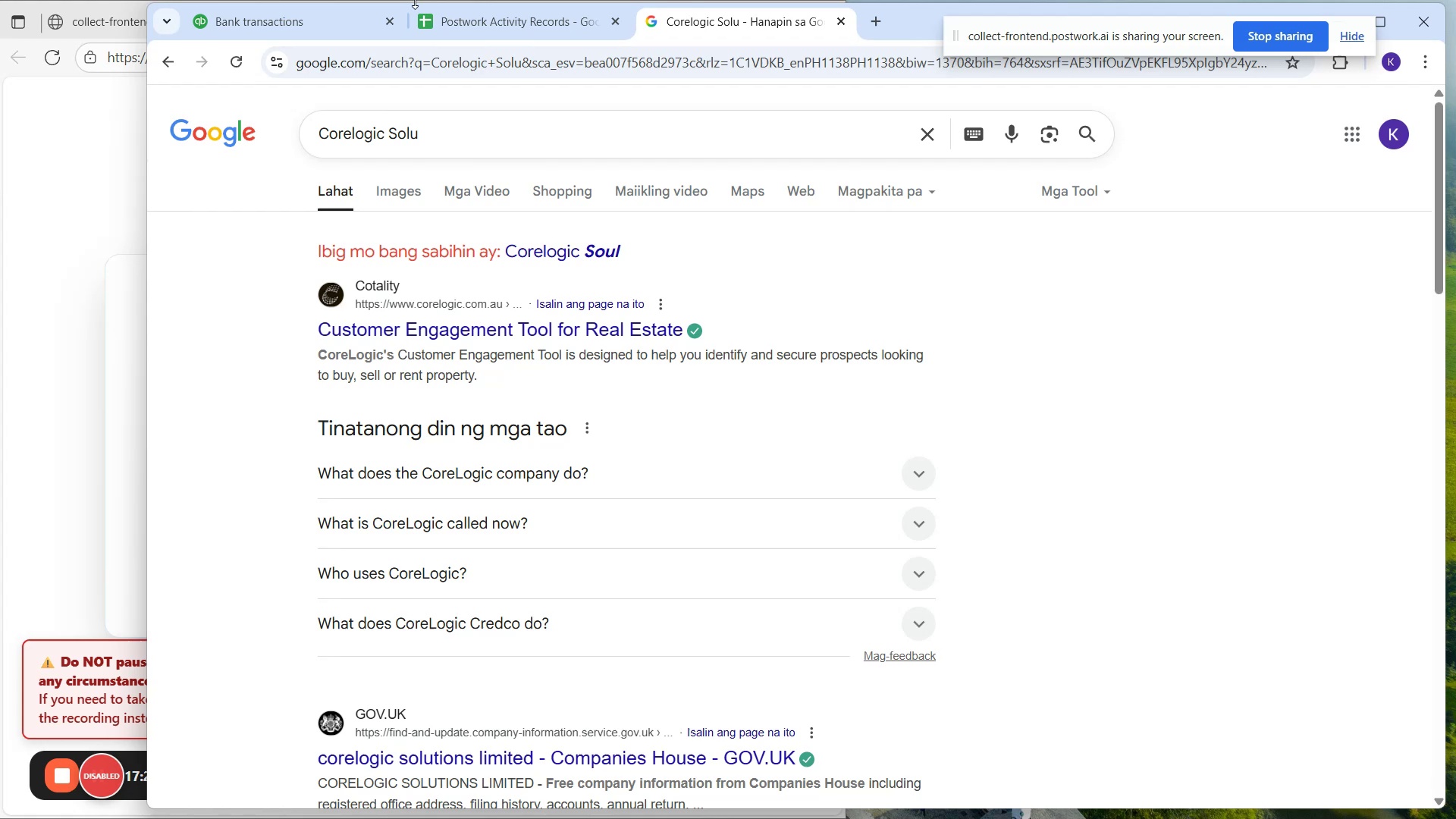 
left_click_drag(start_coordinate=[359, 29], to_coordinate=[356, 29])
 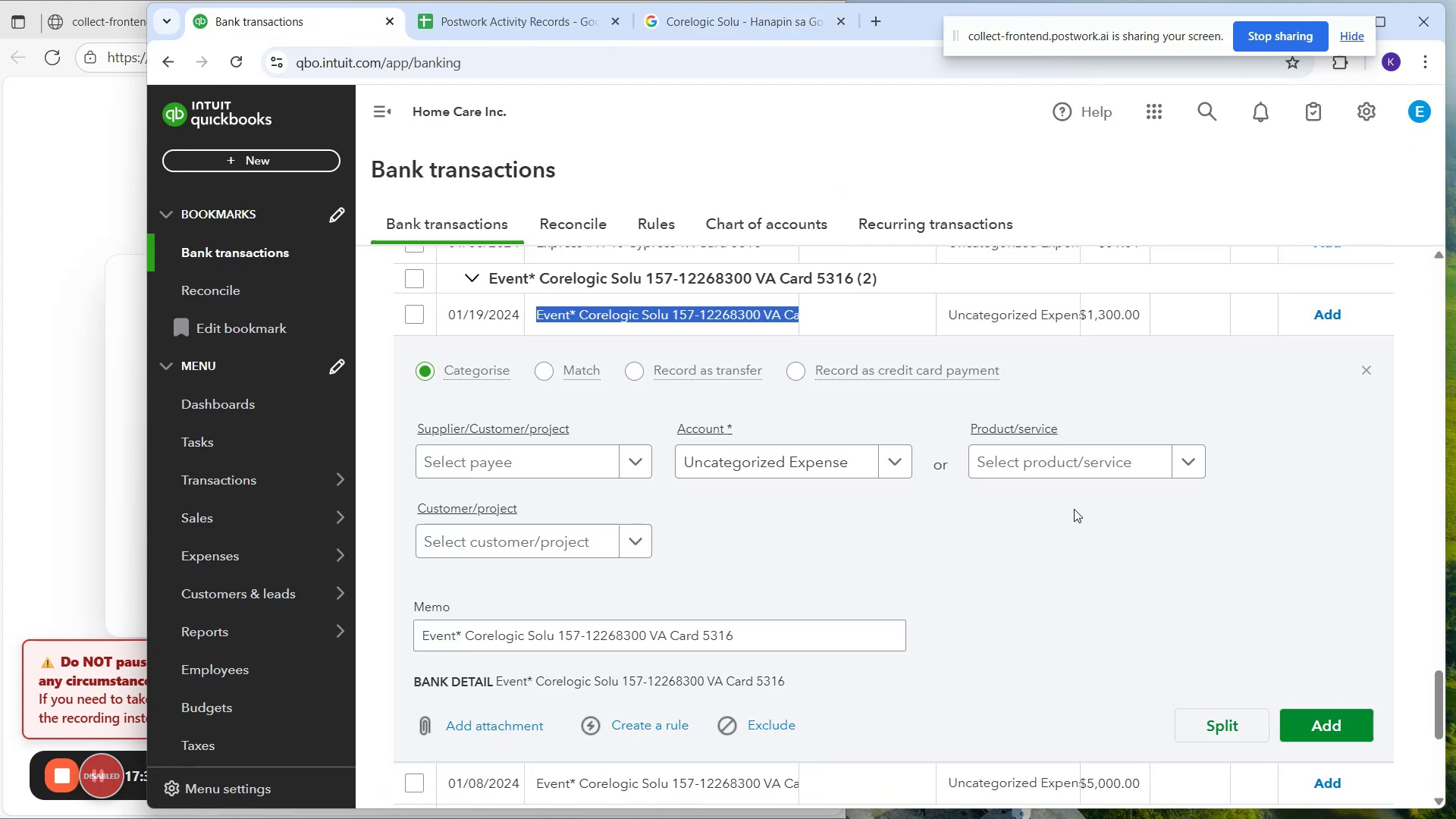 
scroll: coordinate [1065, 504], scroll_direction: up, amount: 4.0
 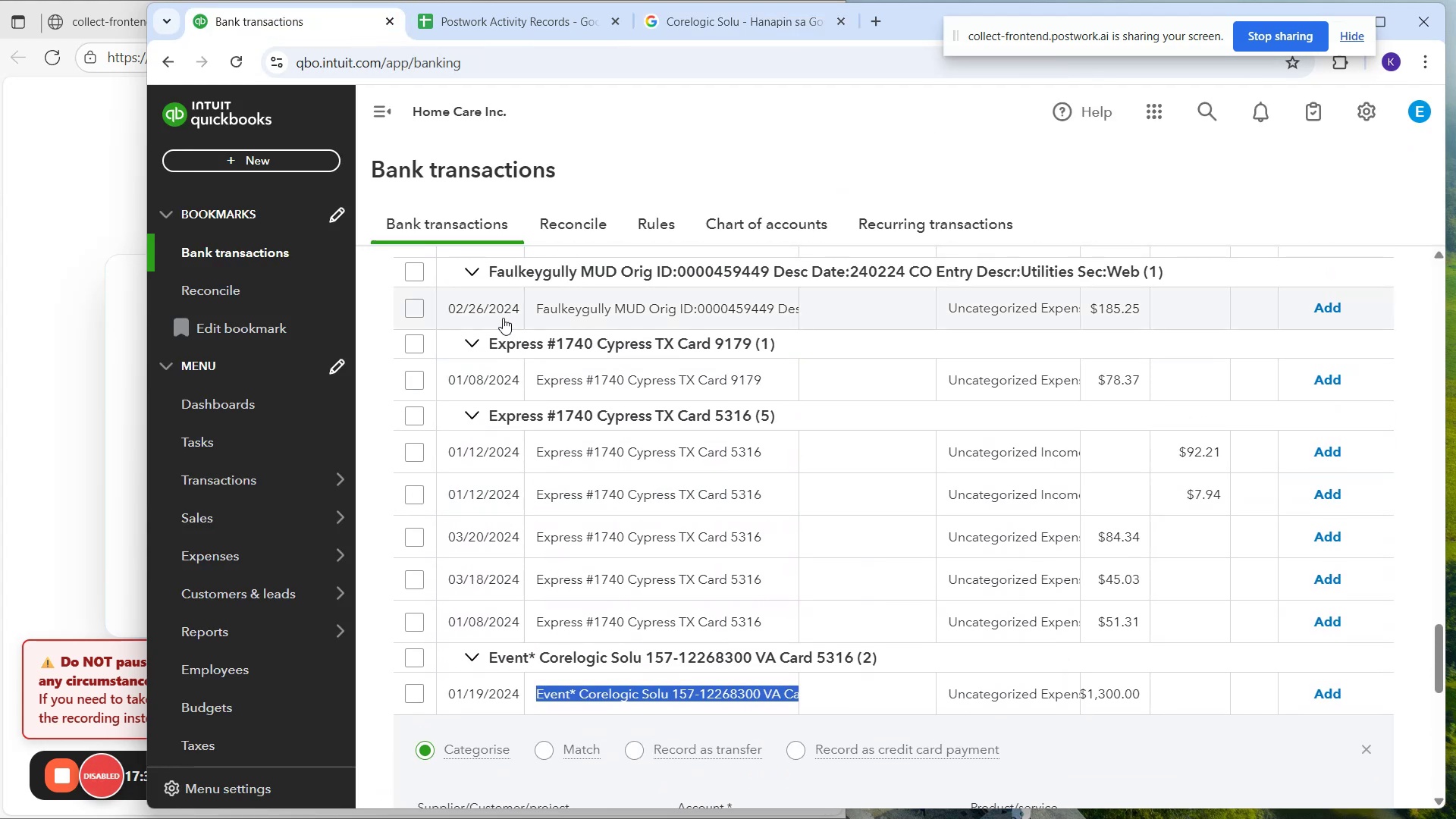 
left_click_drag(start_coordinate=[528, 308], to_coordinate=[778, 298])
 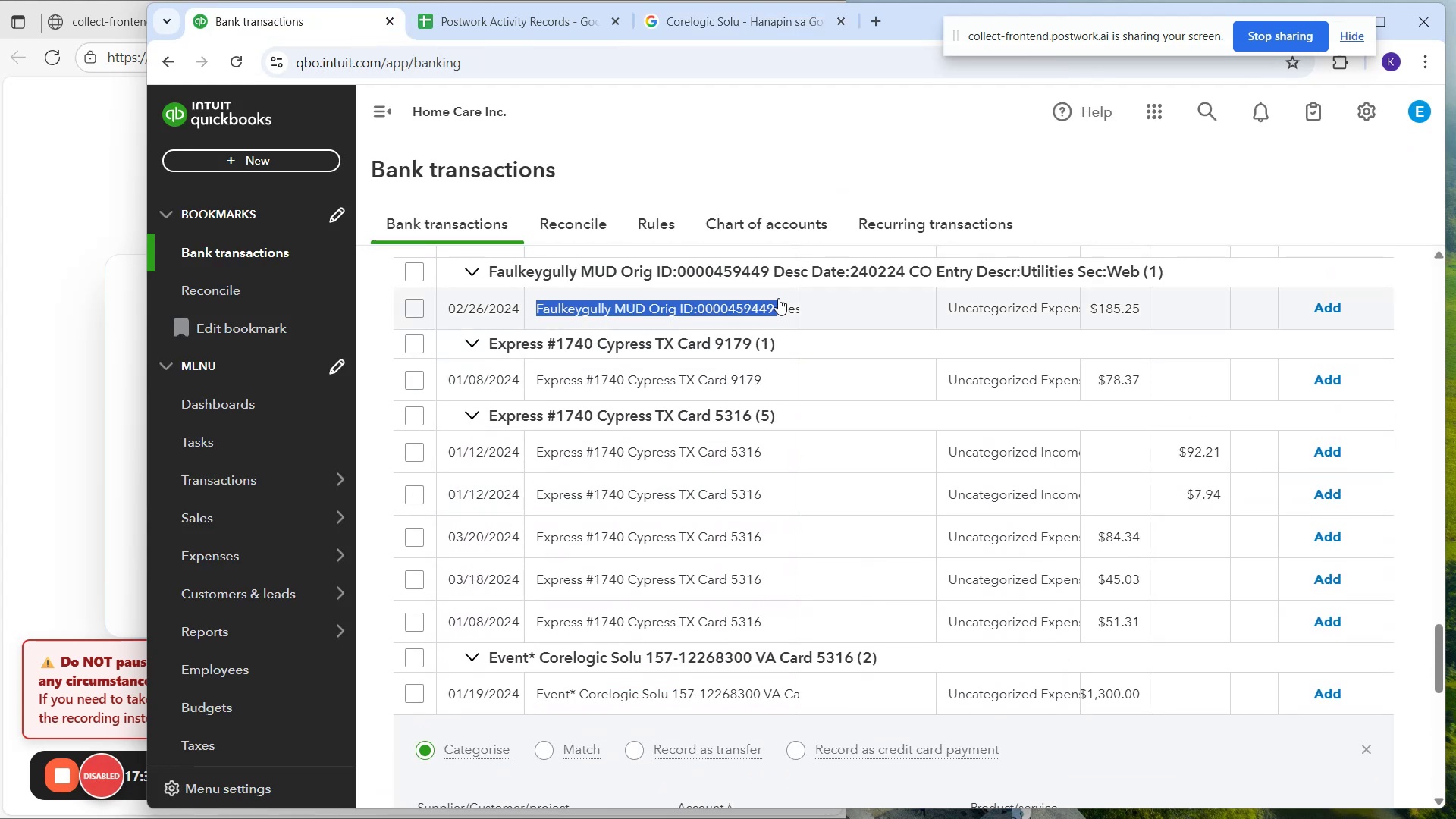 
key(Control+C)
 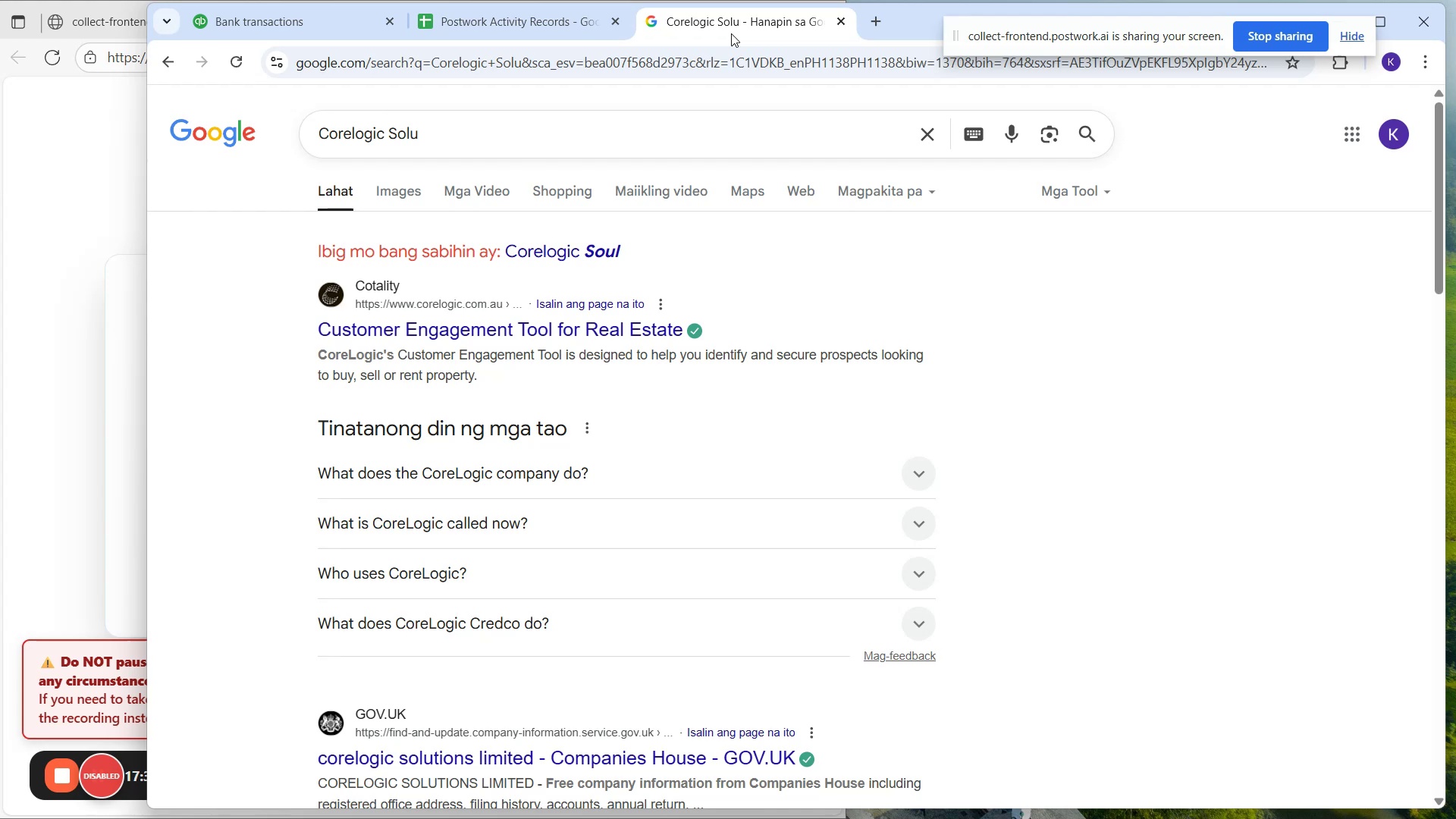 
left_click_drag(start_coordinate=[710, 140], to_coordinate=[228, 206])
 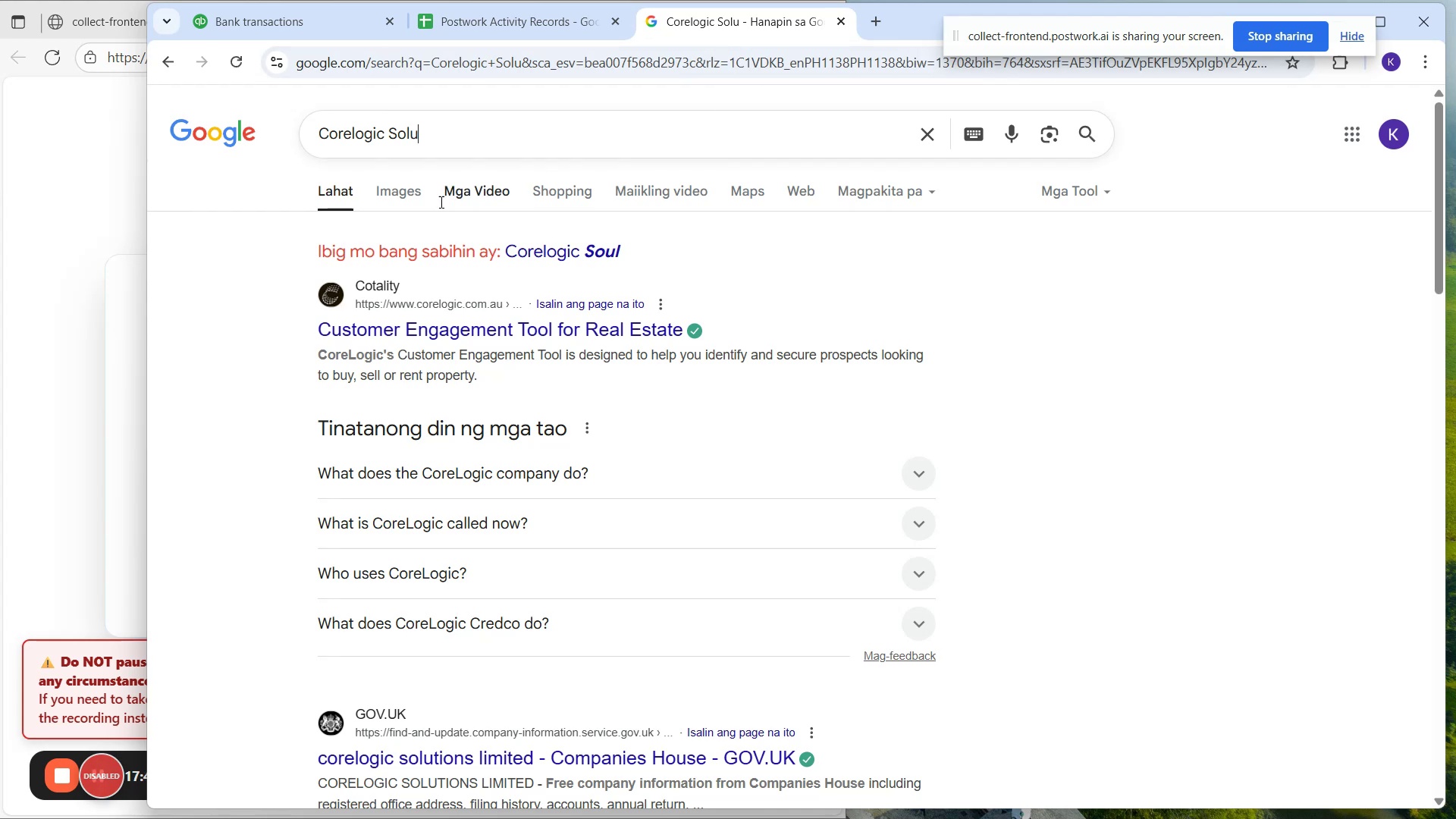 
key(Control+V)
 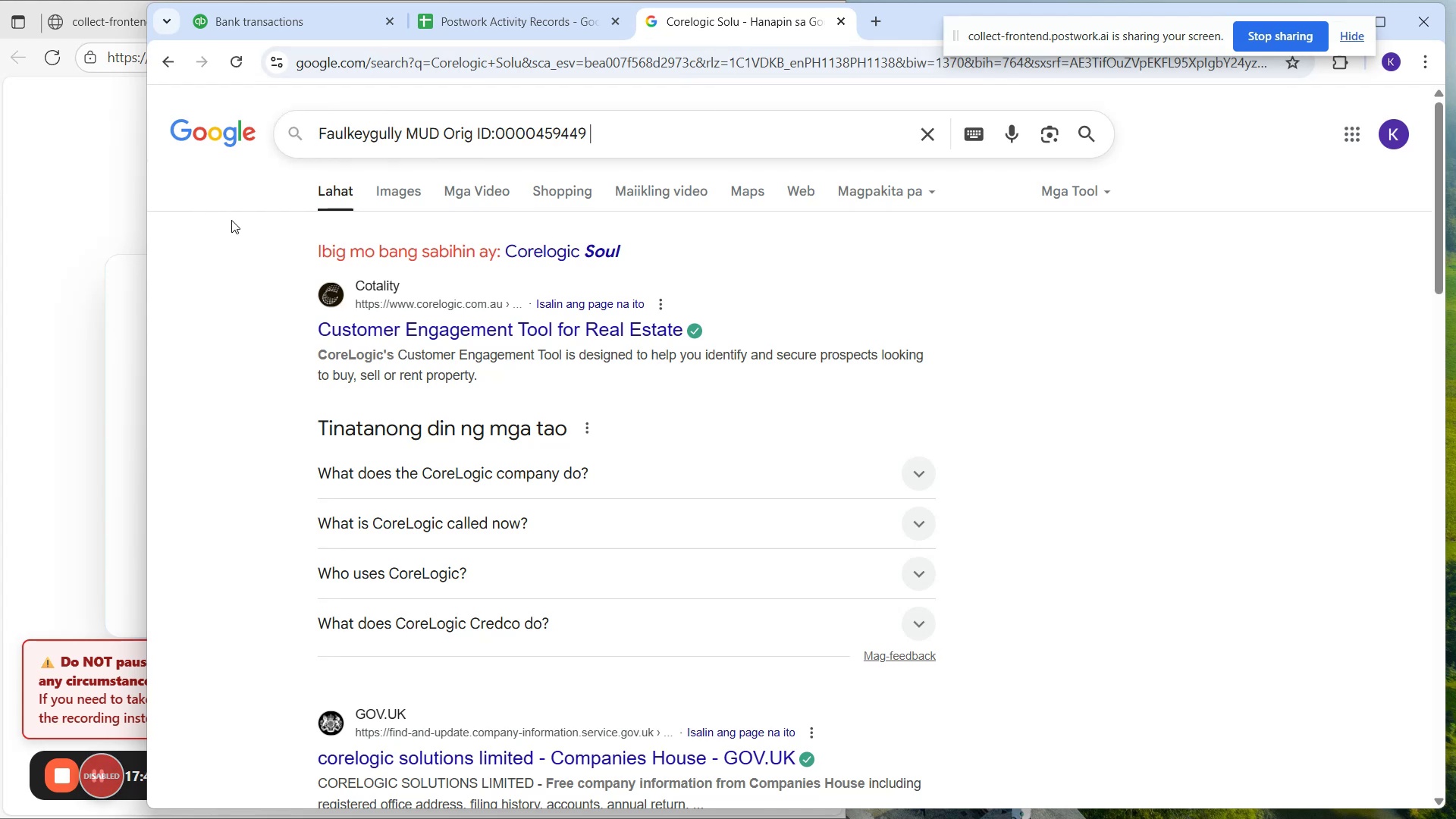 
key(Enter)
 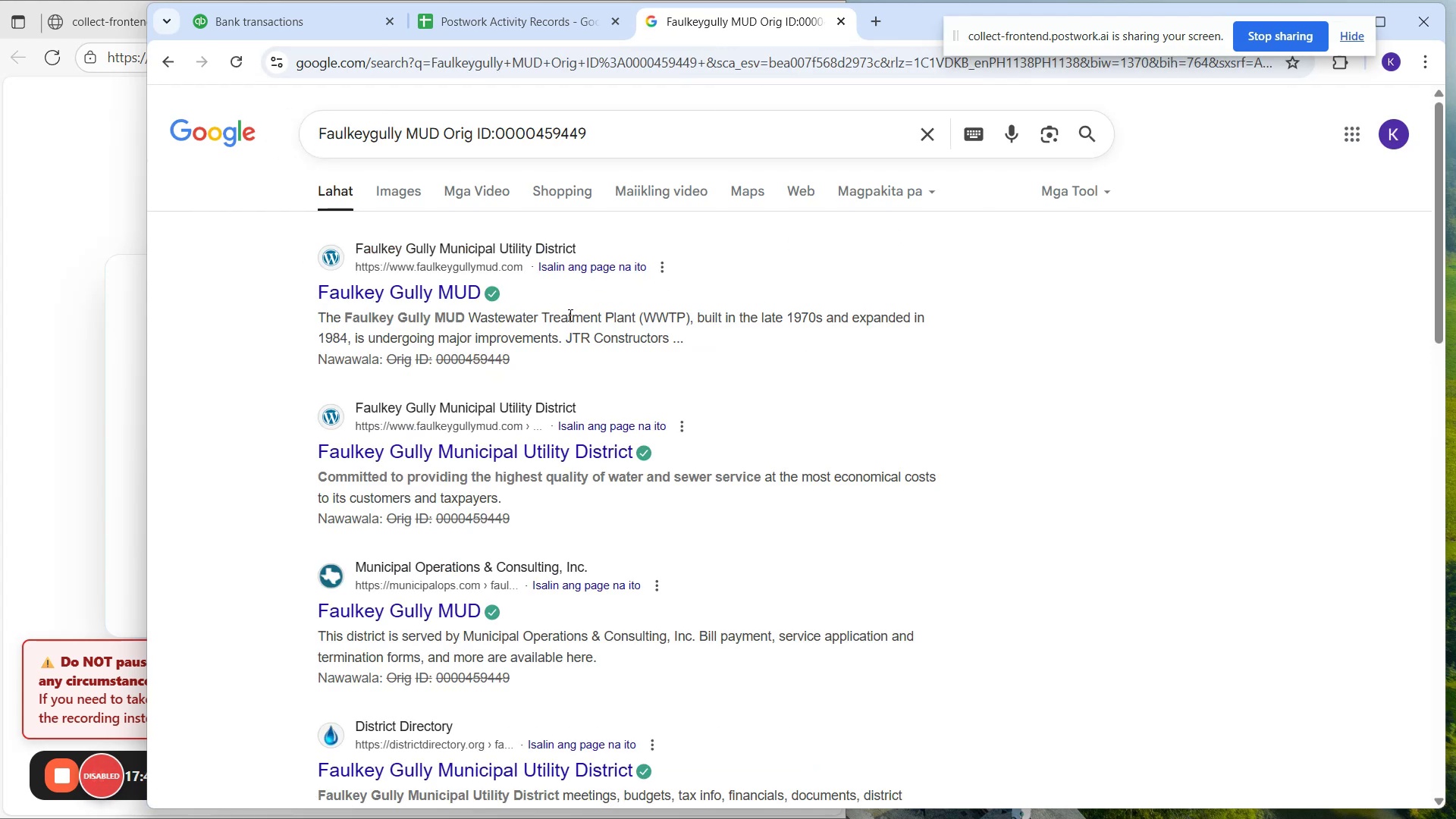 
wait(11.43)
 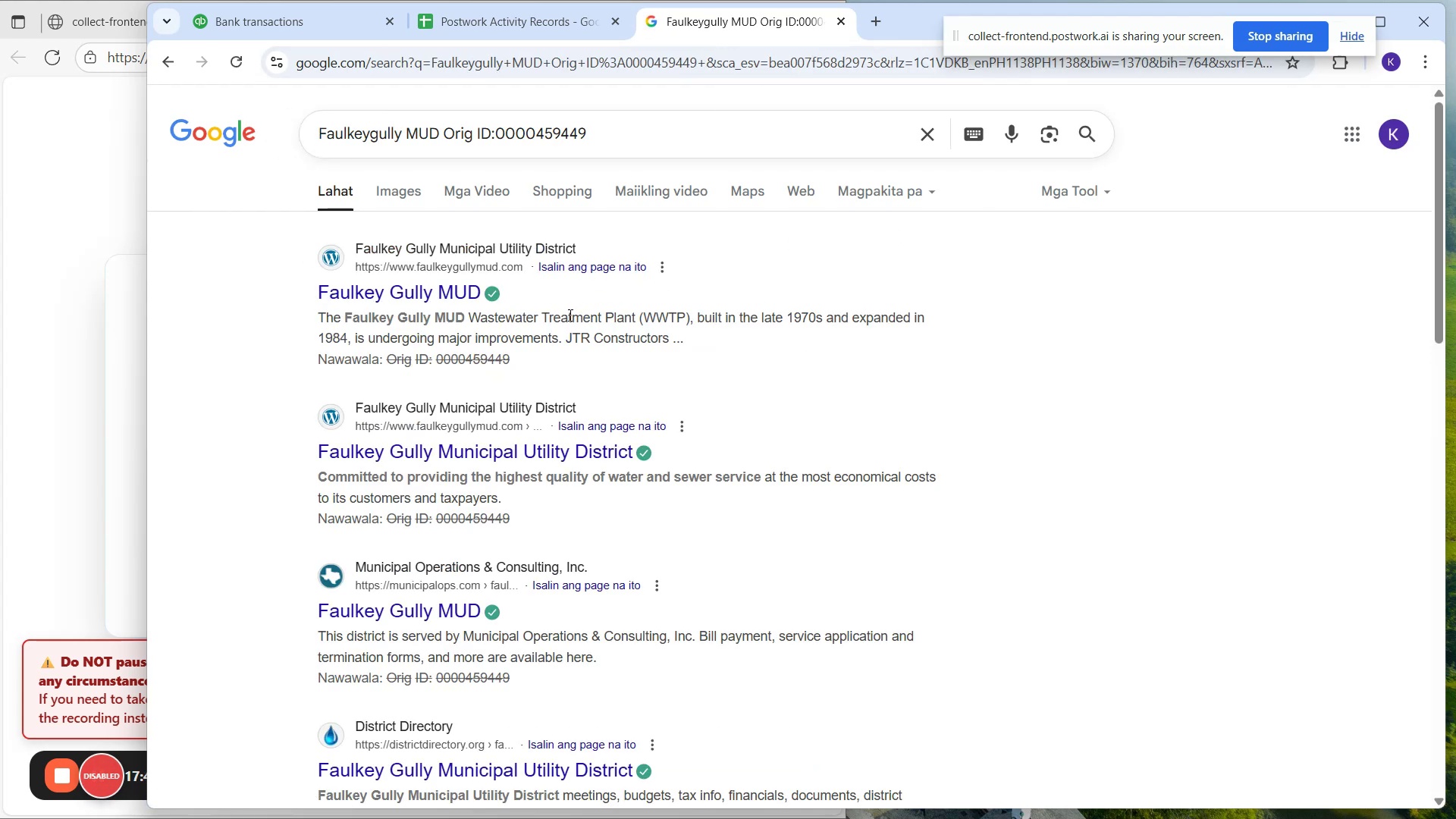 
left_click([407, 205])
 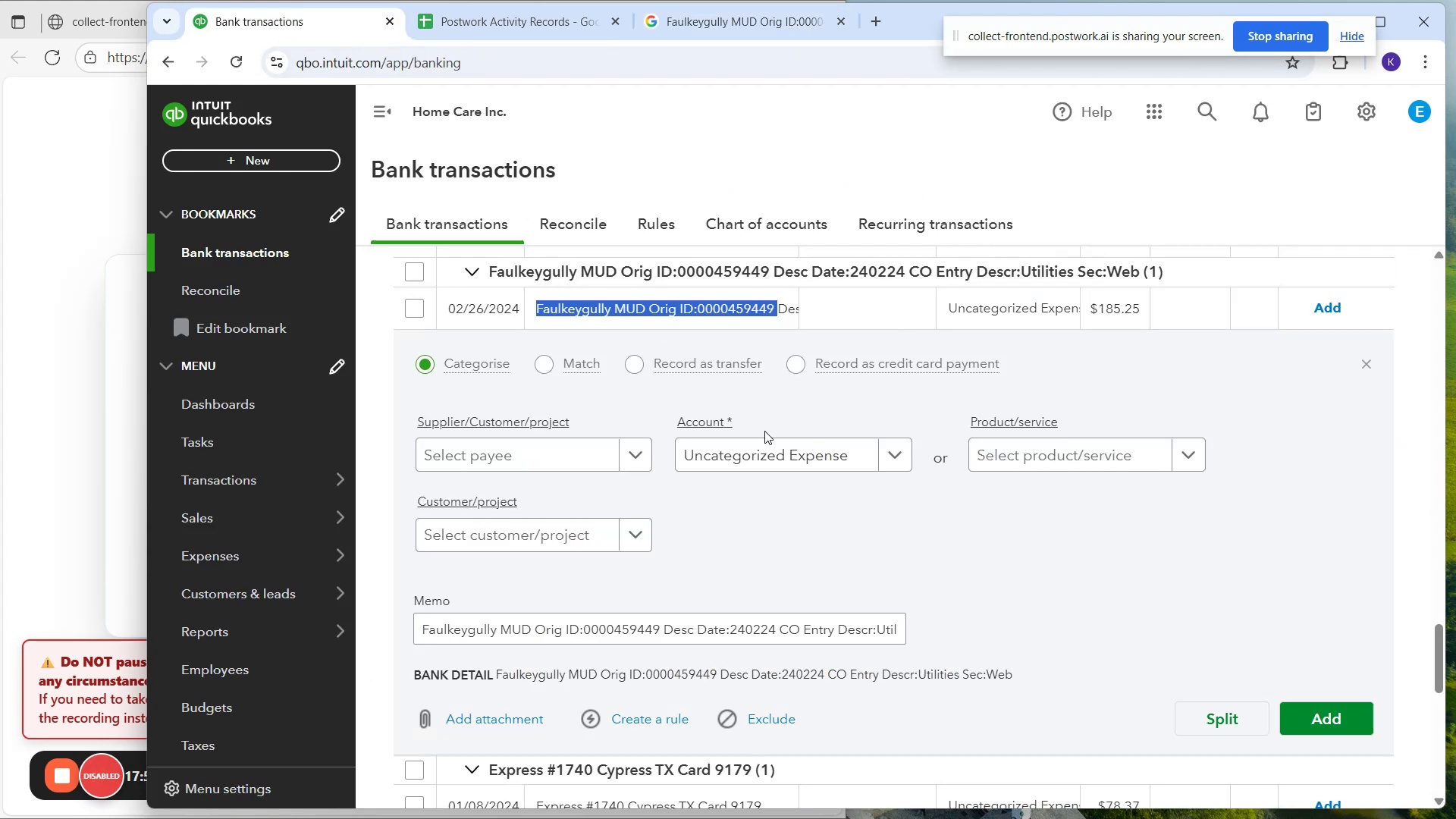 
wait(6.89)
 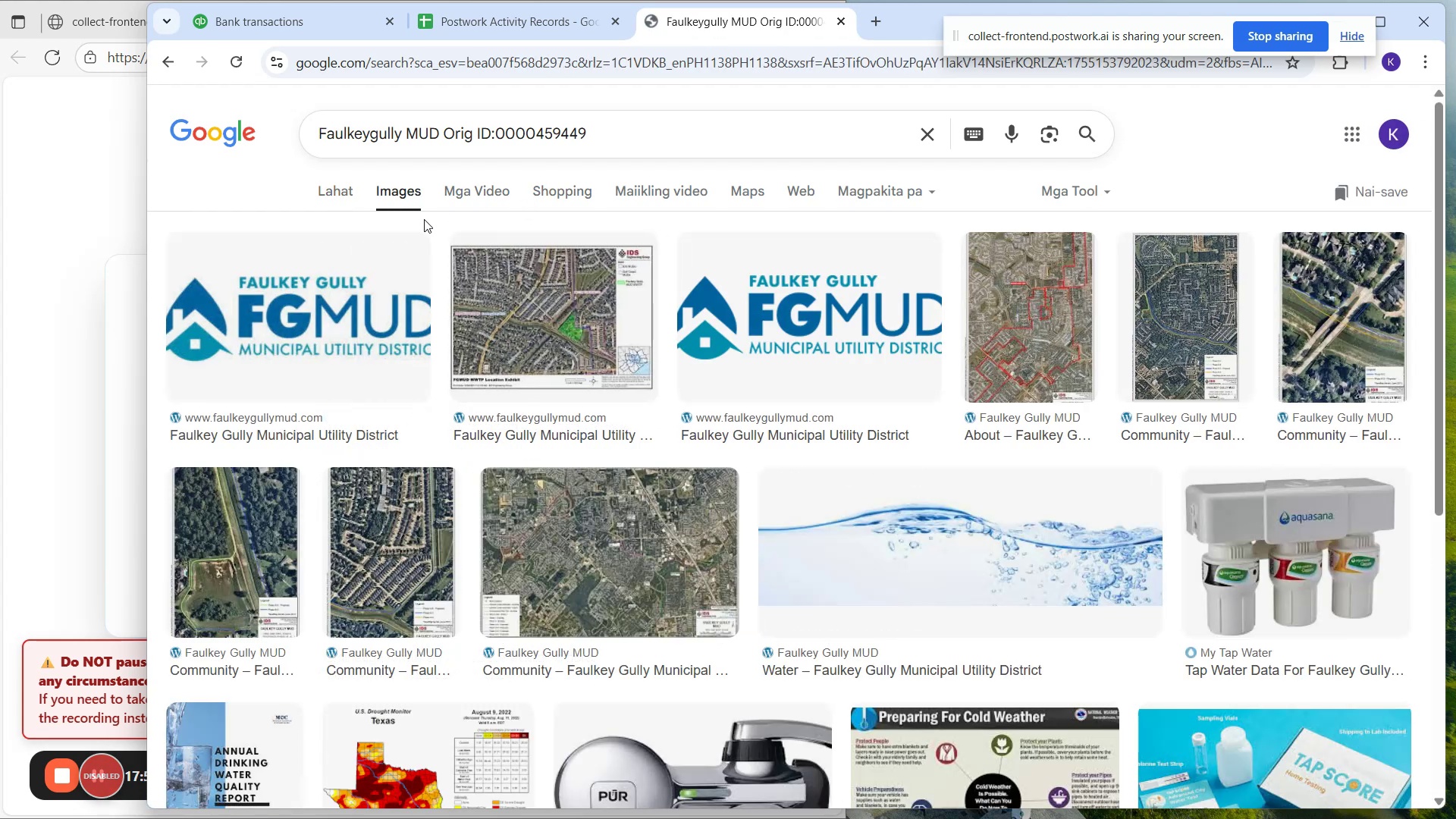 
scroll: coordinate [849, 623], scroll_direction: down, amount: 1.0
 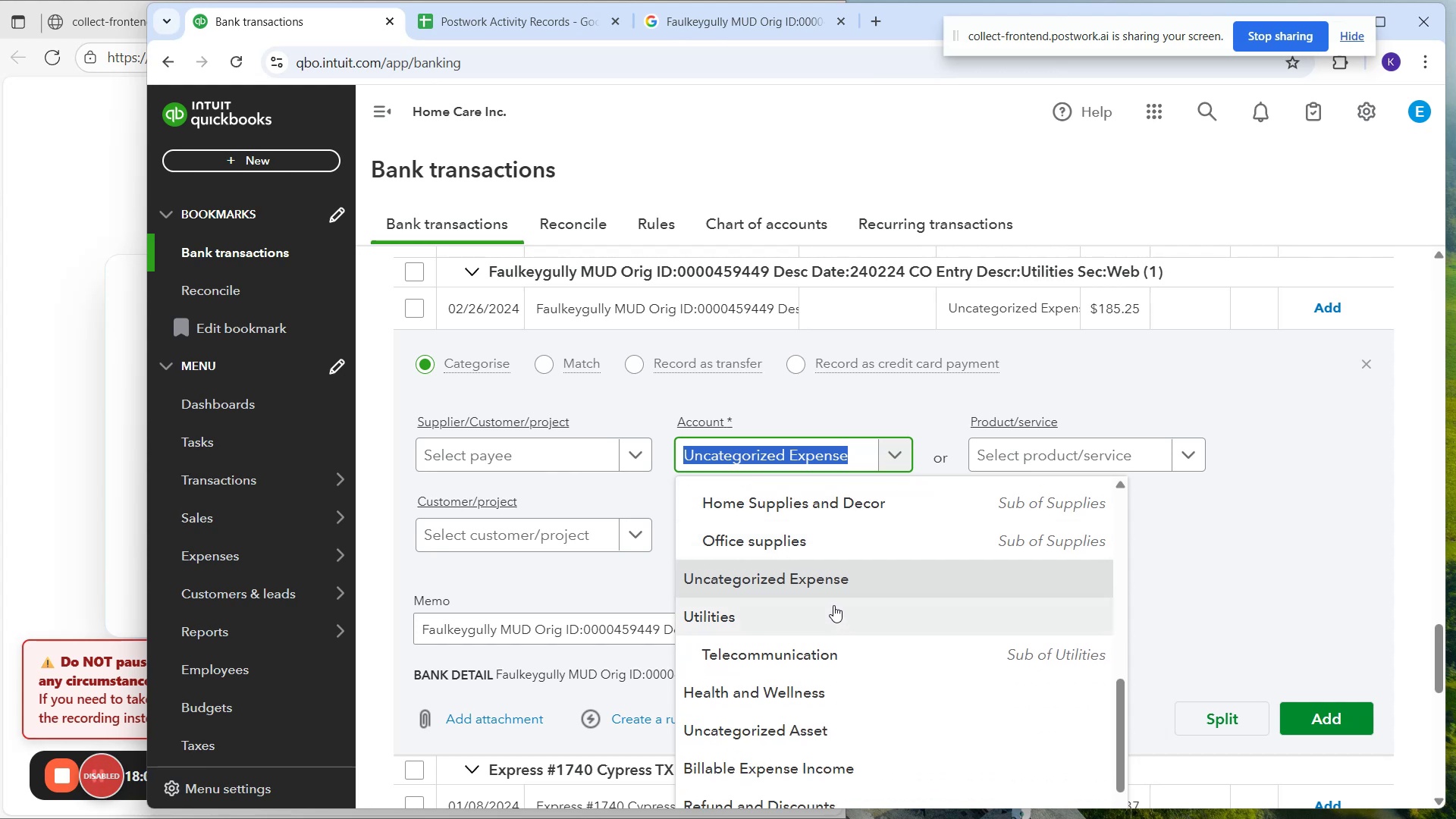 
left_click_drag(start_coordinate=[836, 619], to_coordinate=[830, 619])
 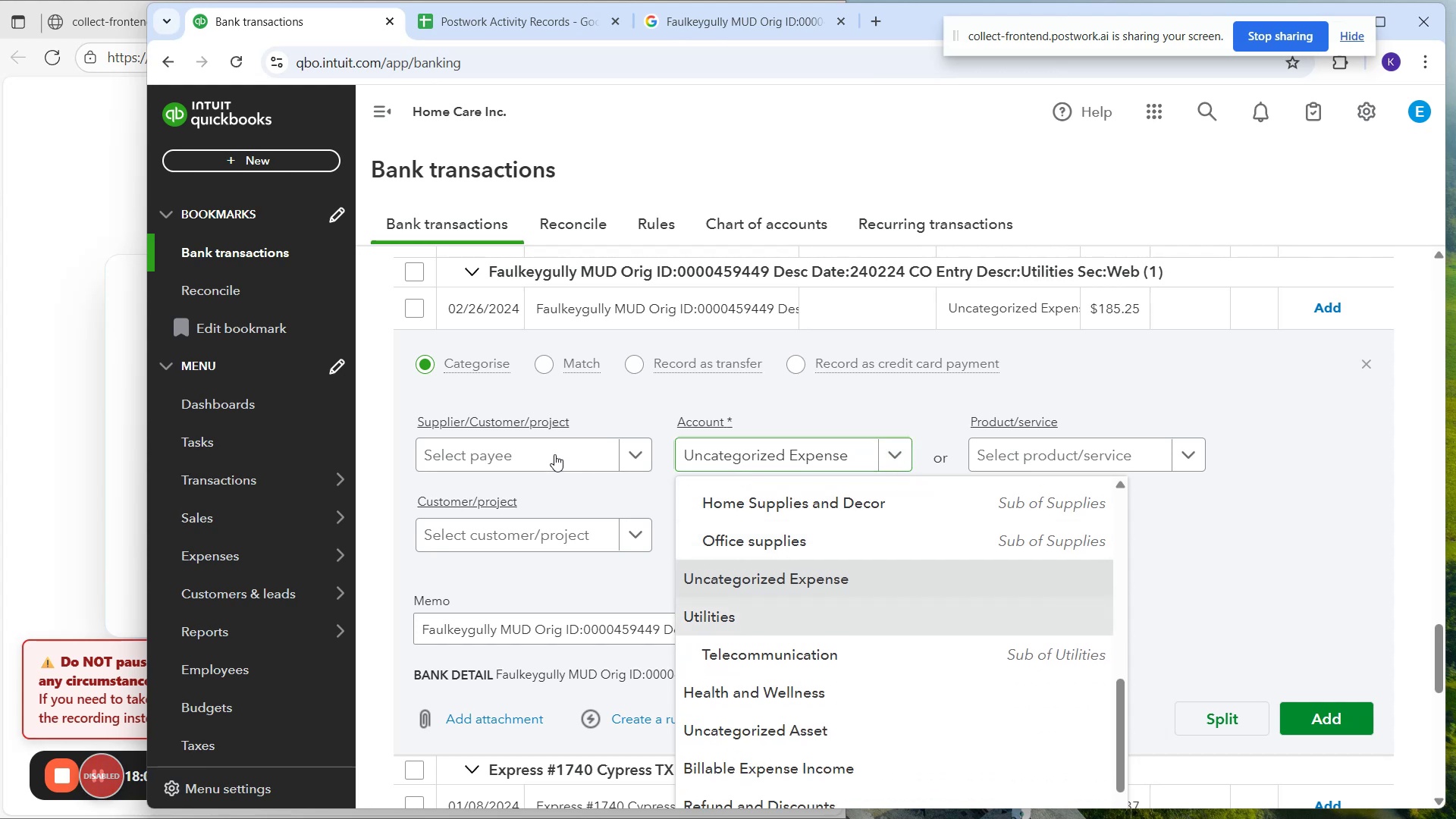 
left_click([551, 451])
 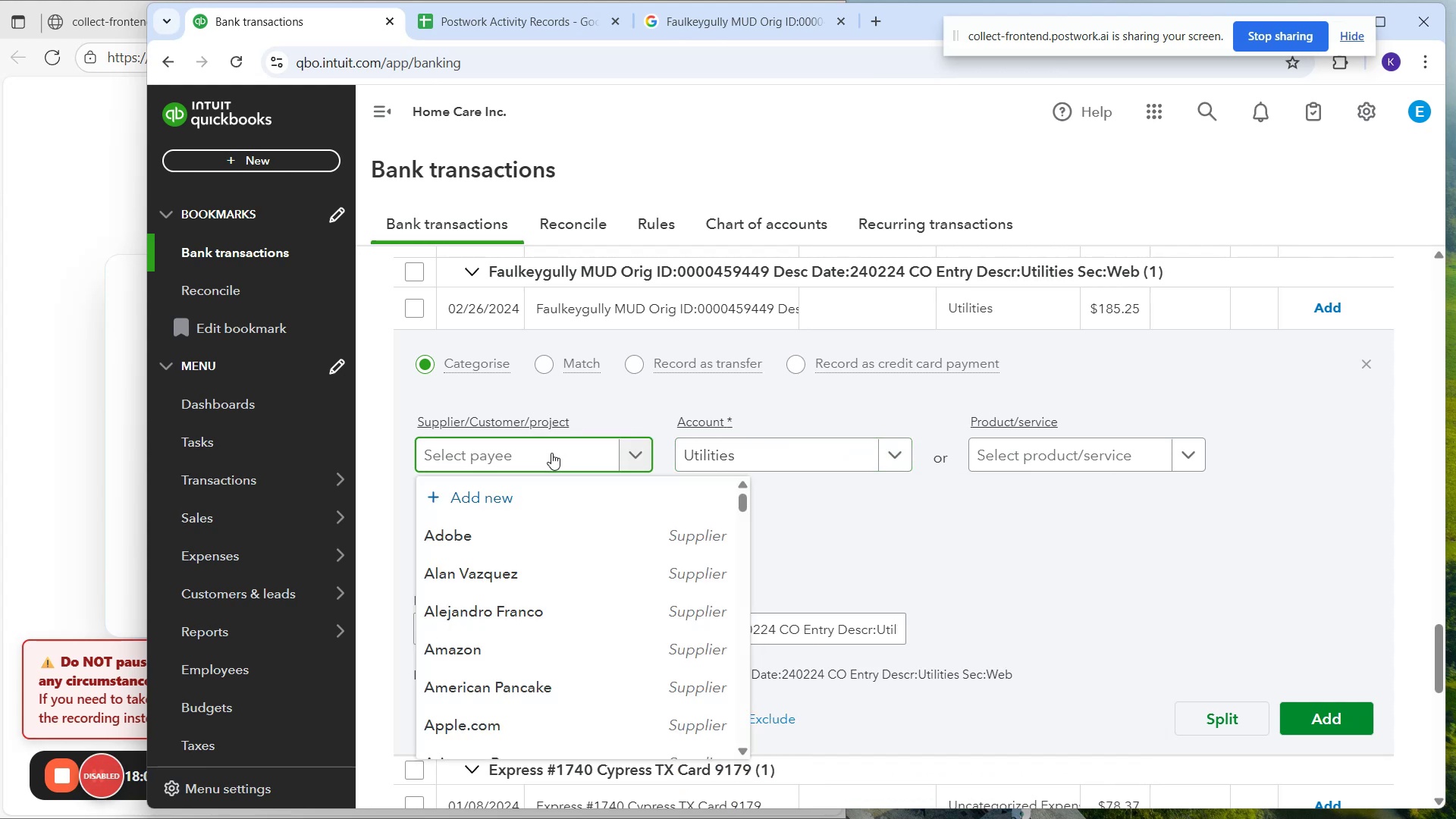 
type(Faulkey )
key(Backspace)
type(gully)
 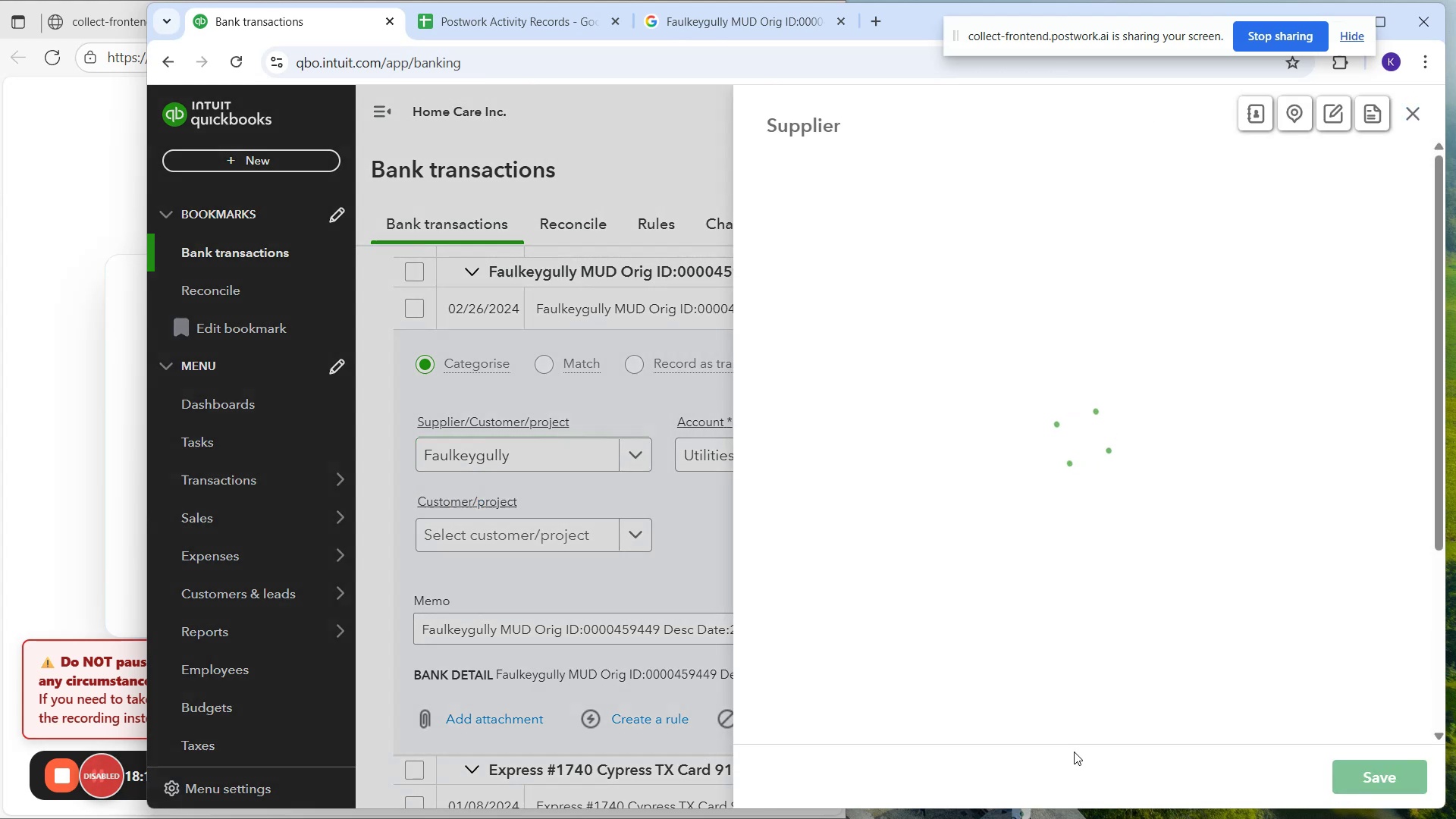 
left_click_drag(start_coordinate=[1386, 768], to_coordinate=[1381, 770])
 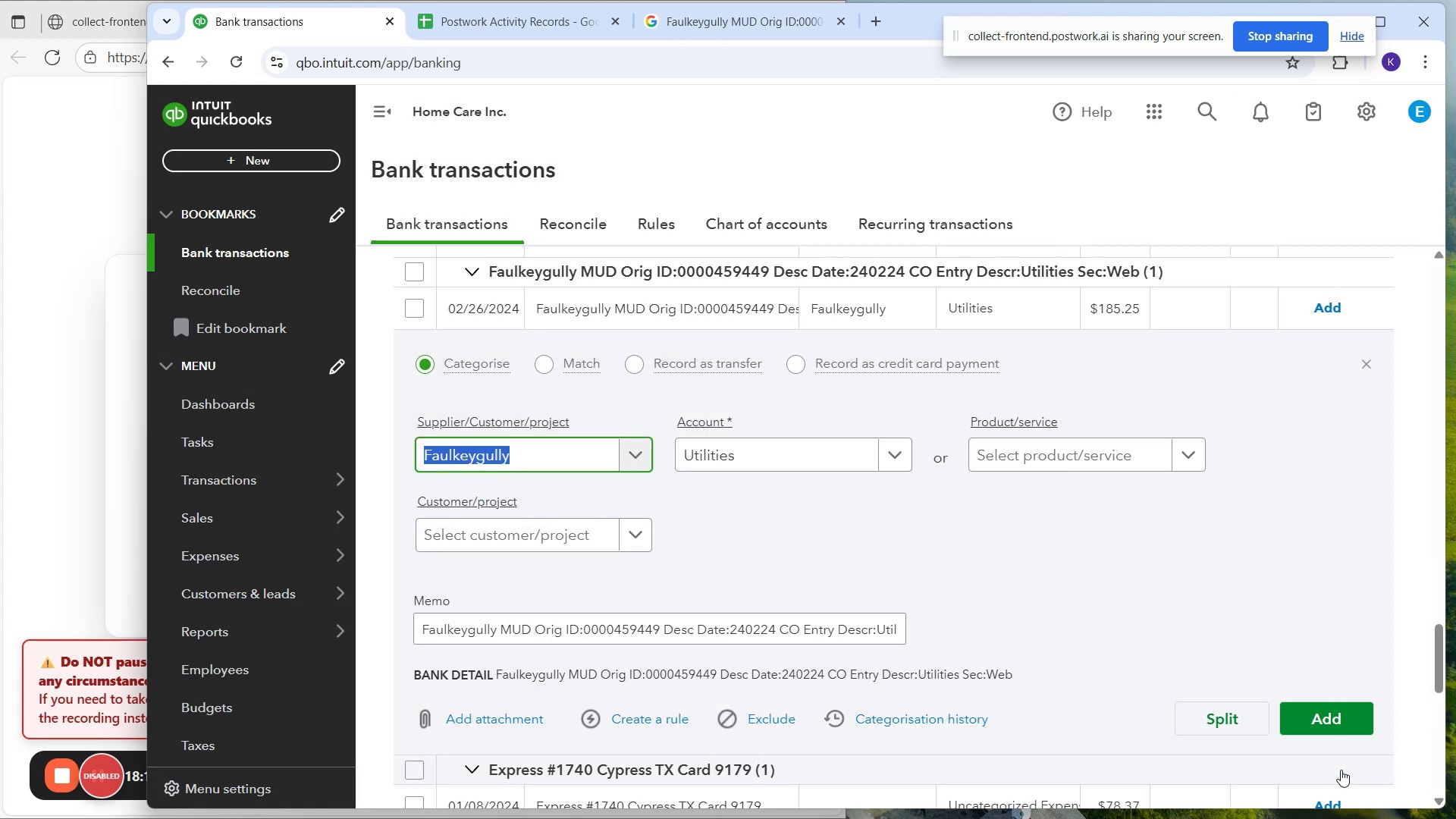 
left_click([1291, 726])
 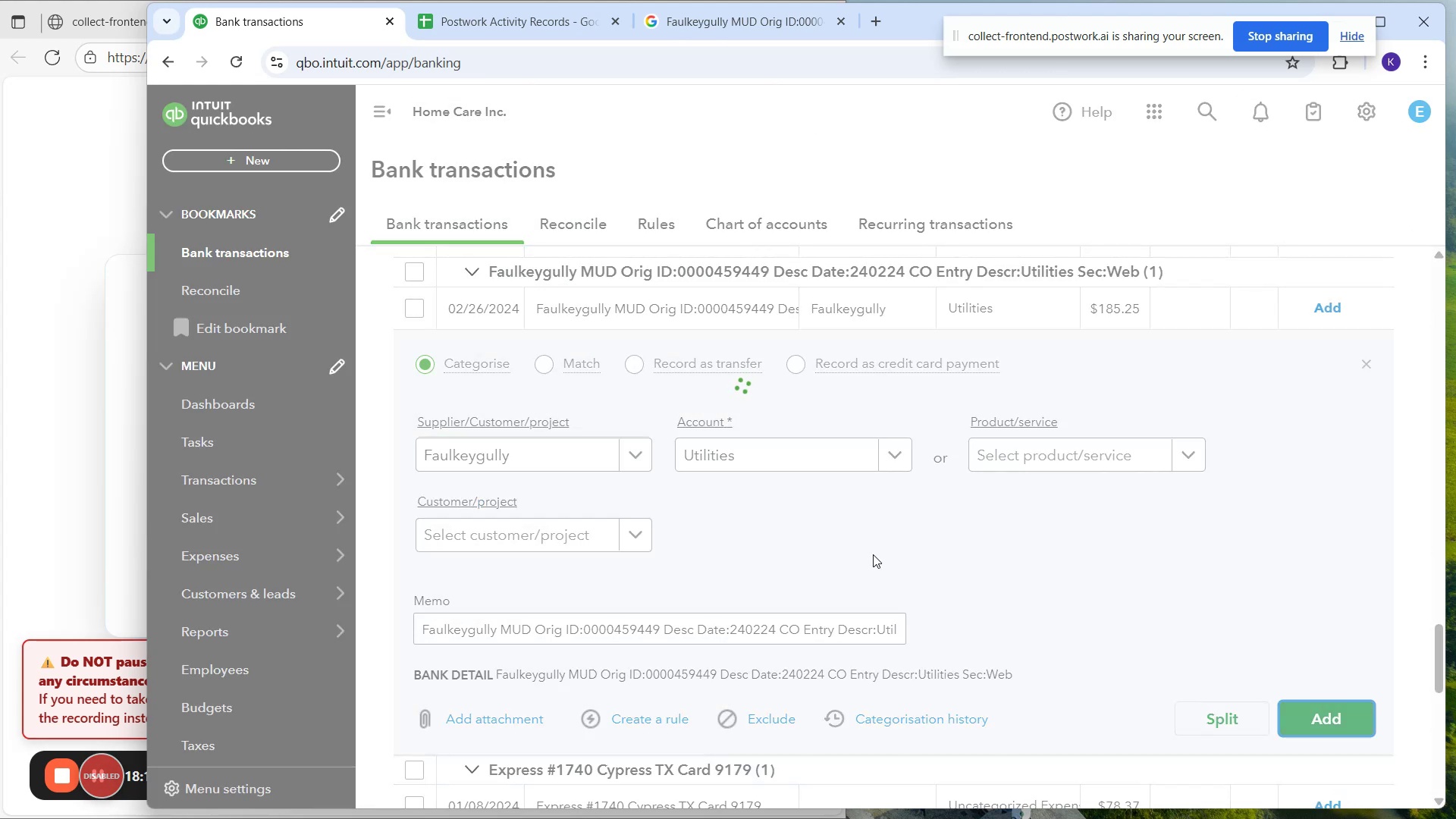 
mouse_move([702, 431])
 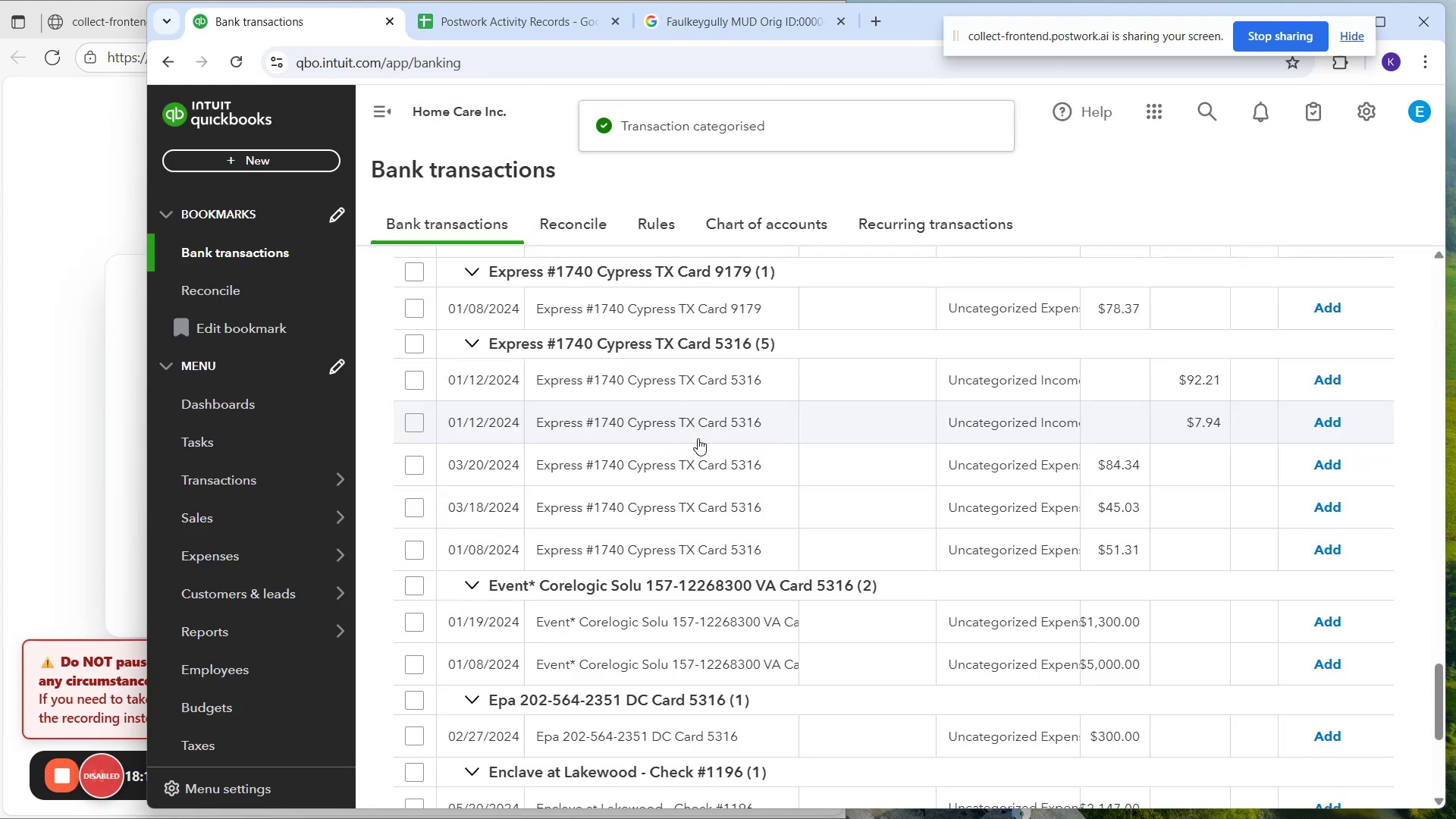 
scroll: coordinate [698, 438], scroll_direction: up, amount: 2.0
 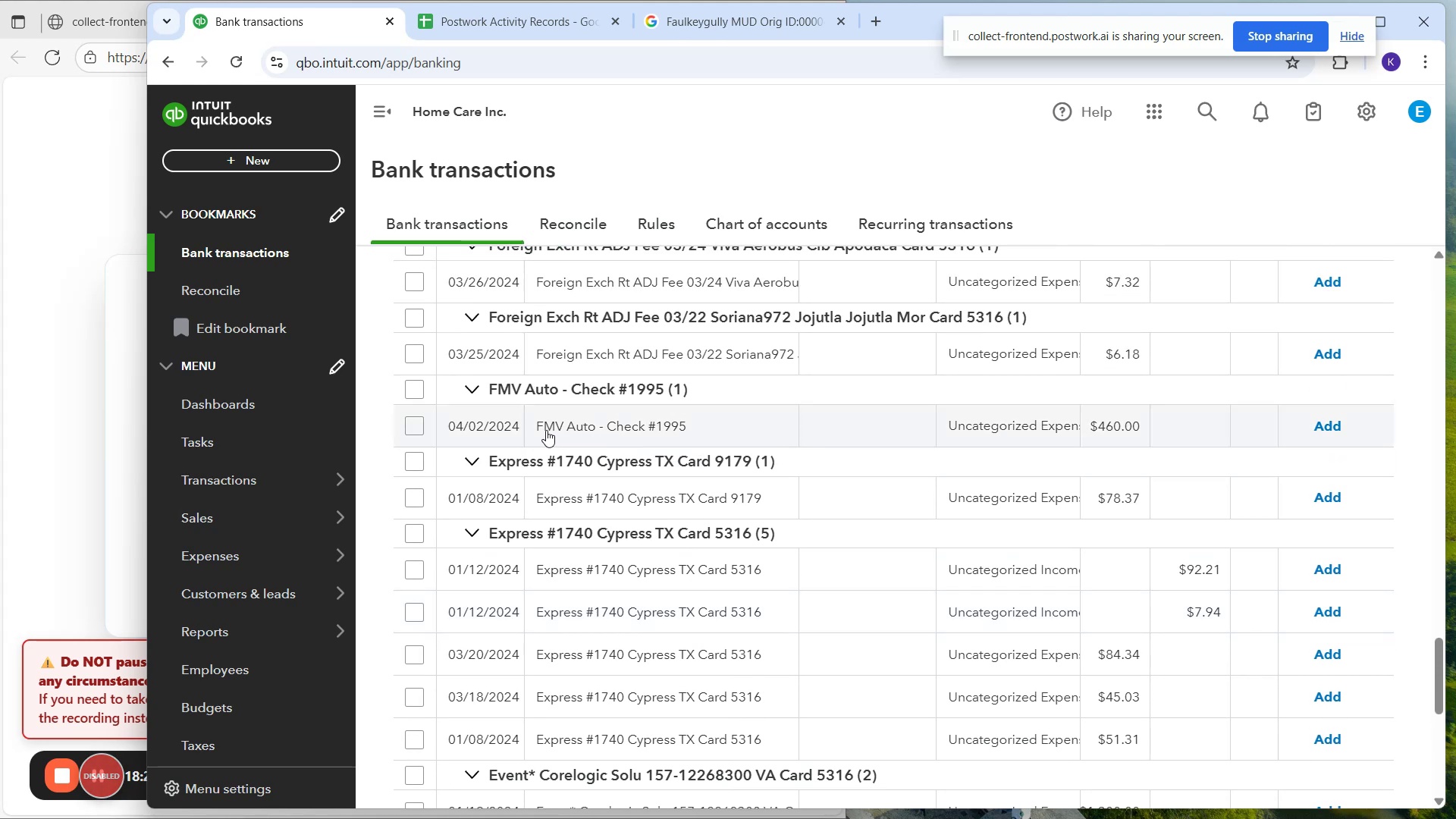 
left_click_drag(start_coordinate=[535, 430], to_coordinate=[703, 423])
 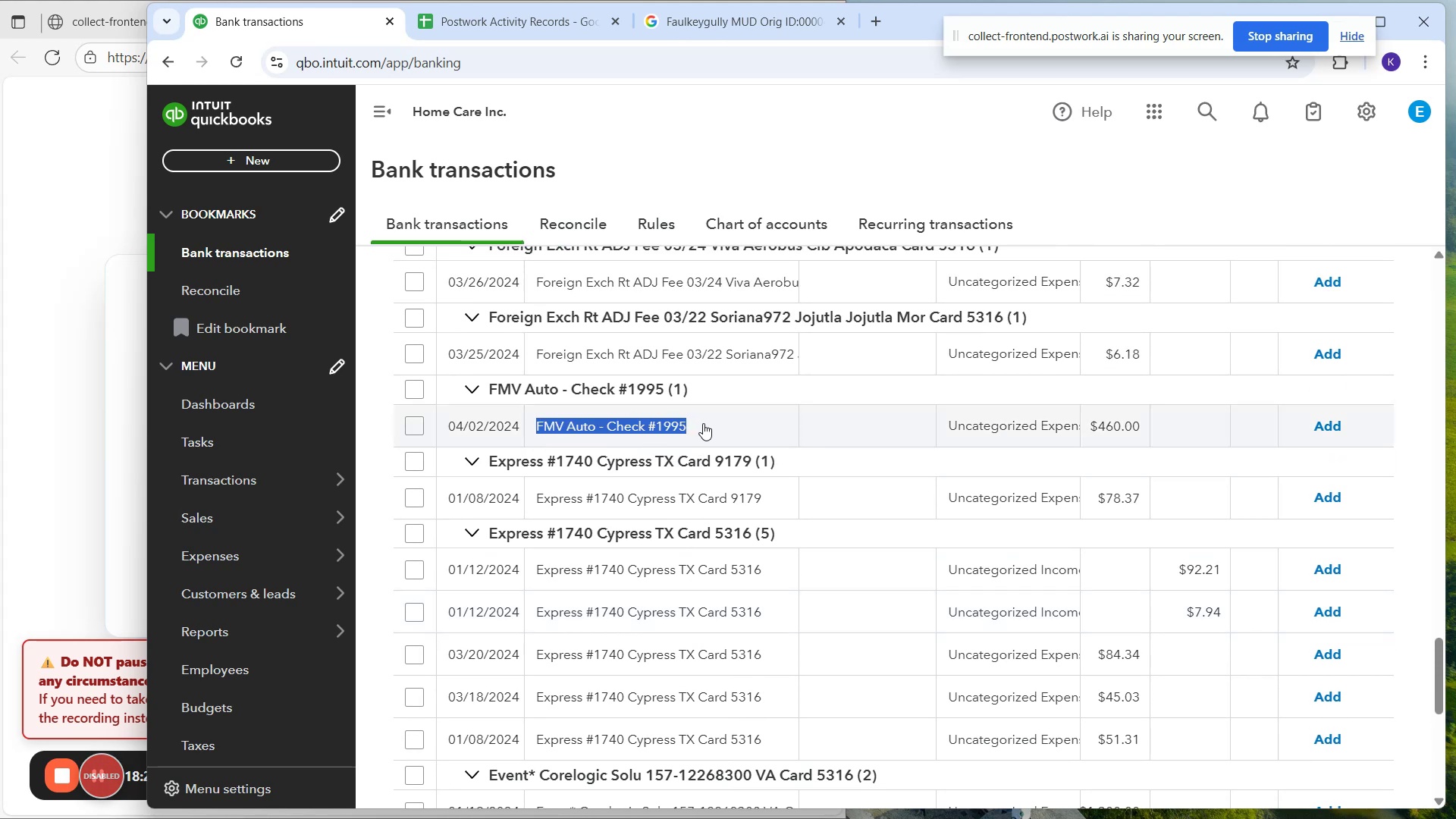 
key(Control+C)
 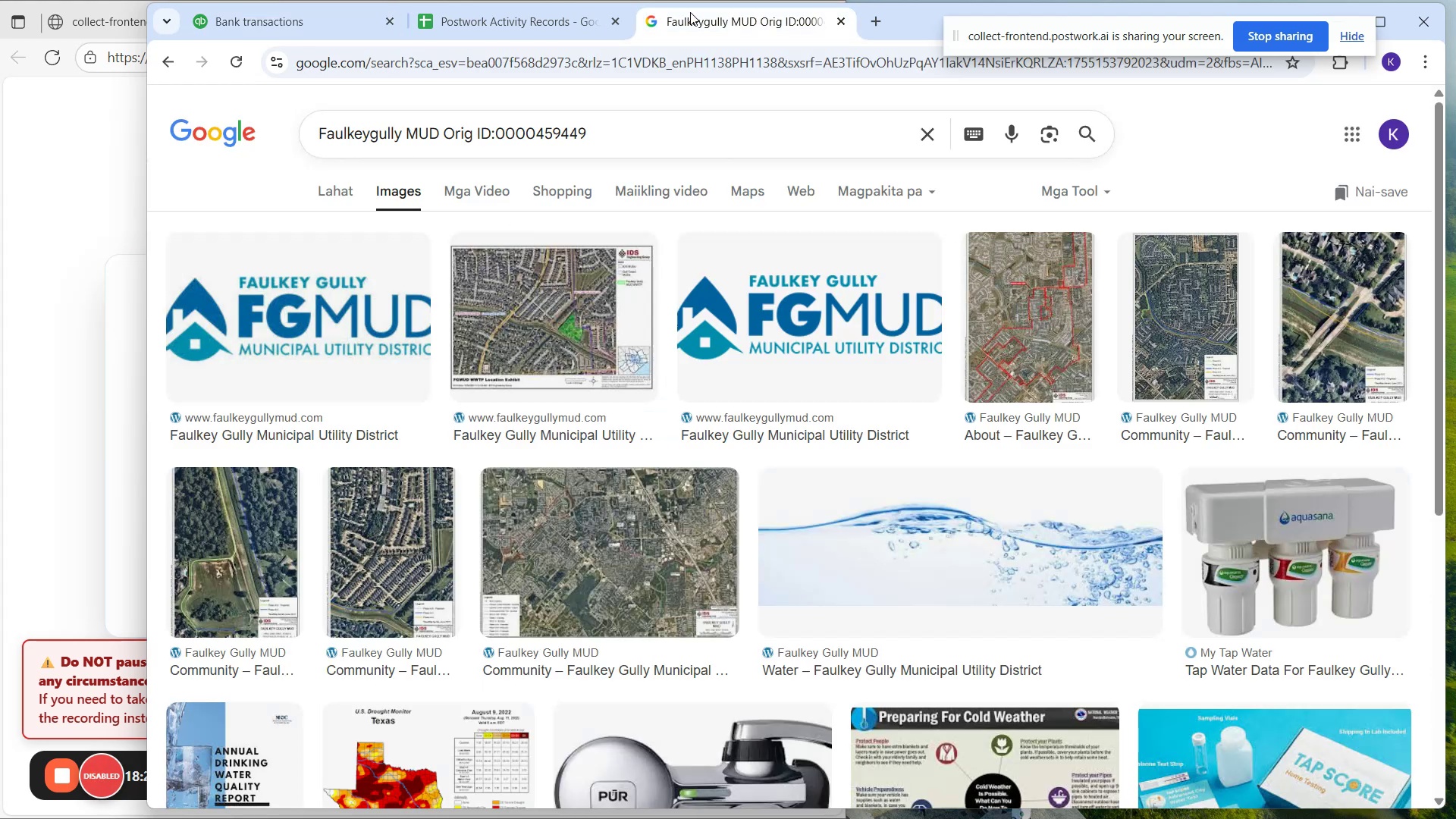 
left_click_drag(start_coordinate=[691, 121], to_coordinate=[240, 187])
 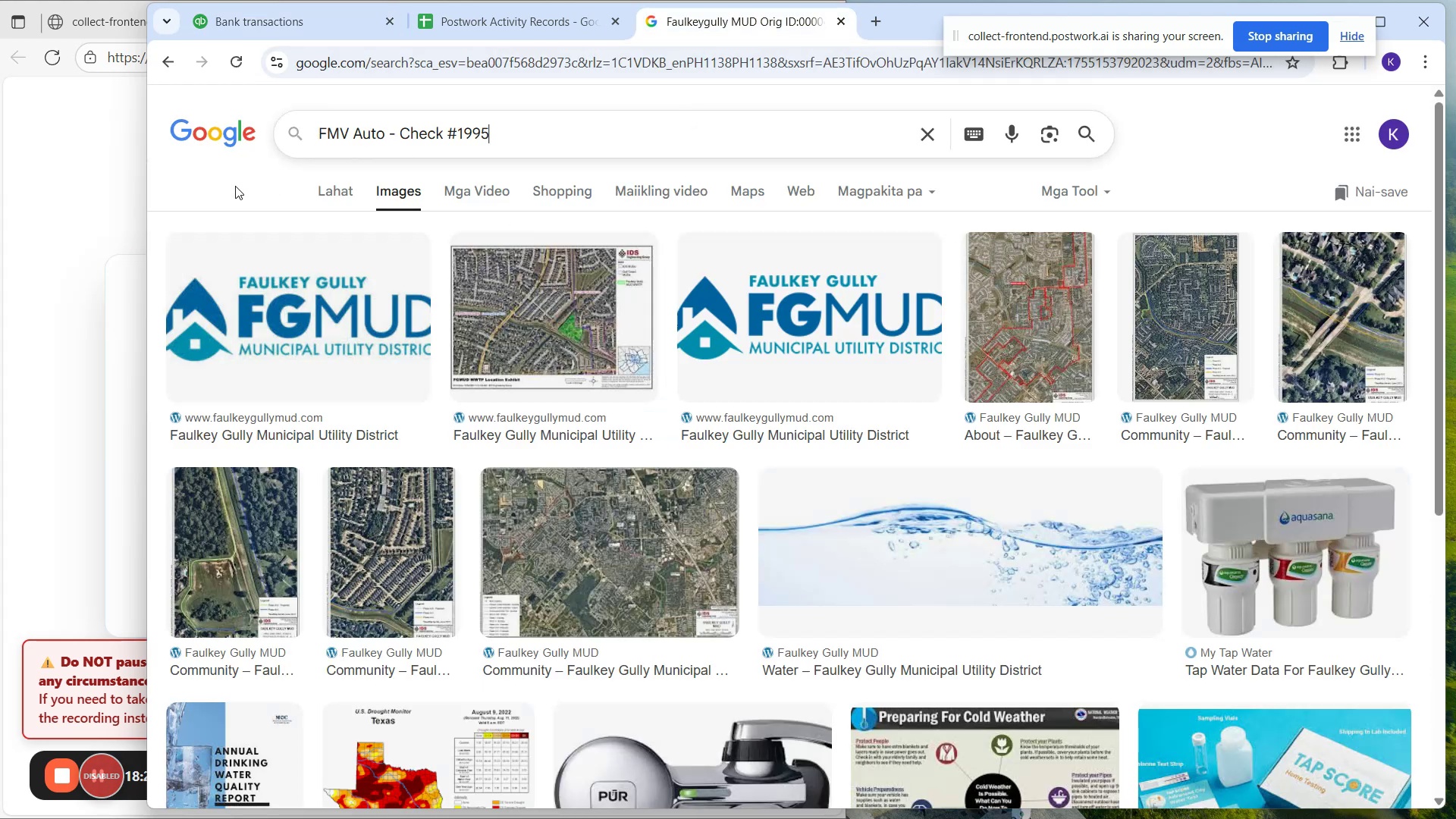 
key(Control+V)
 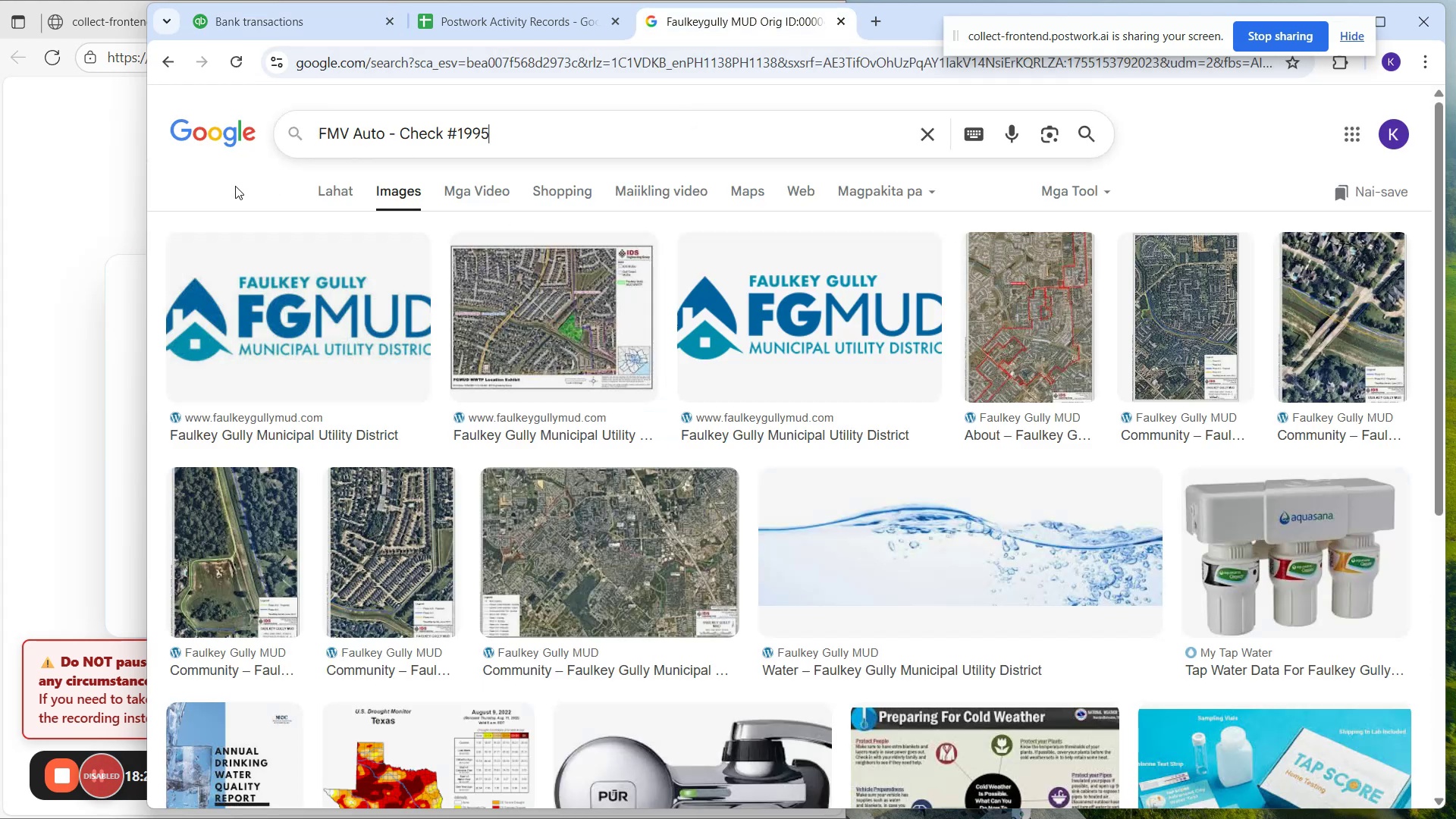 
key(Enter)
 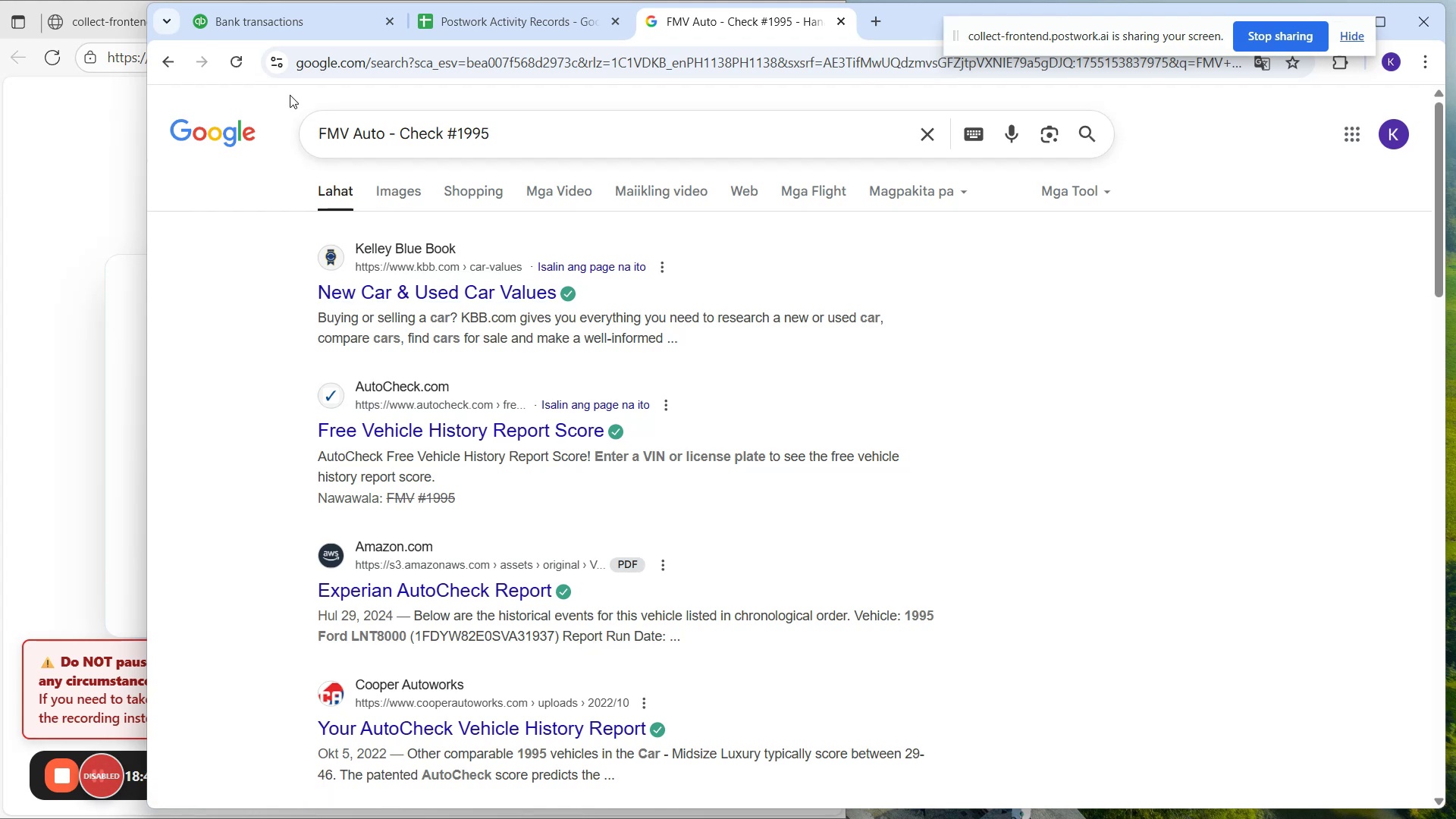 
wait(20.0)
 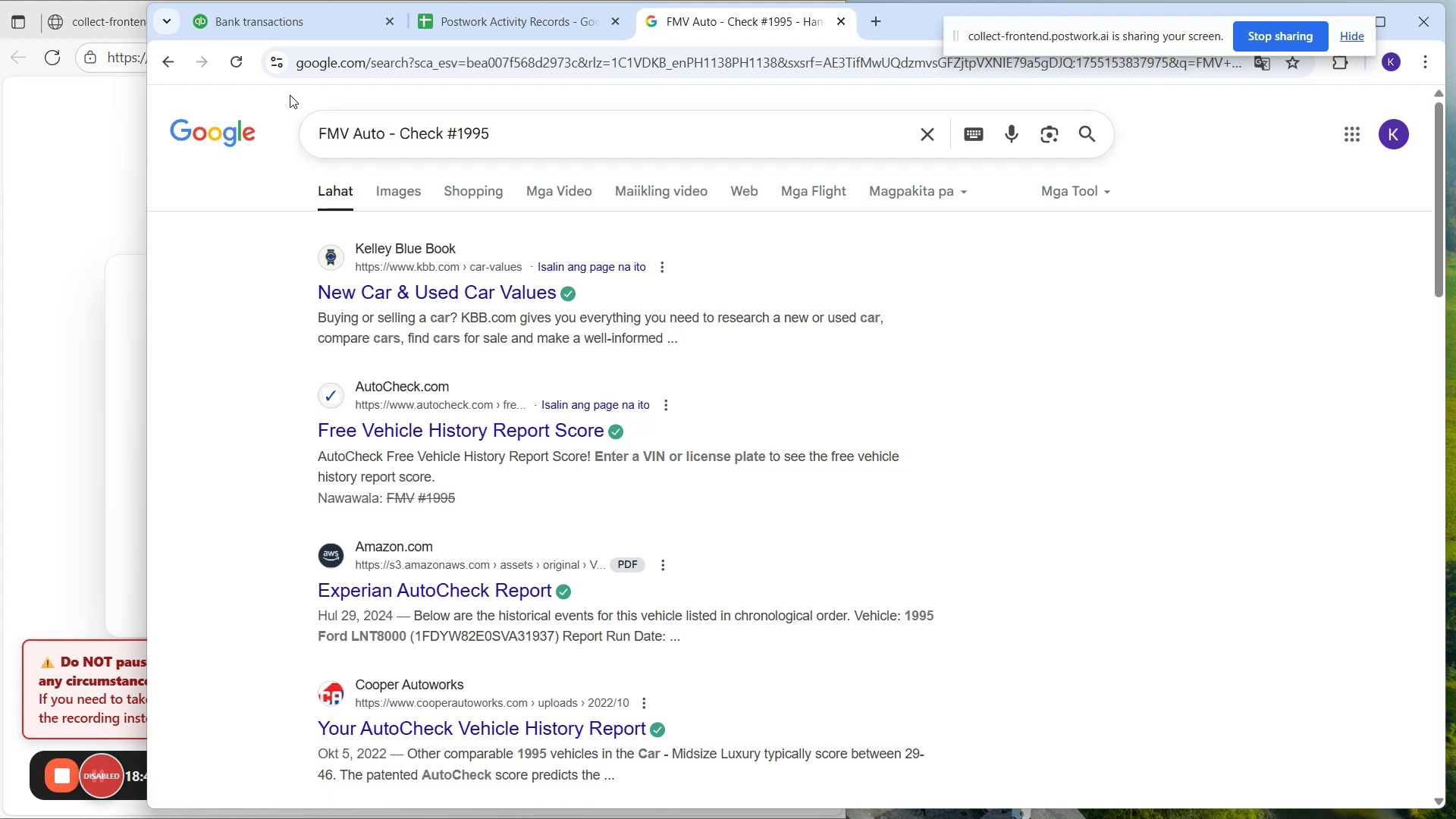 
scroll: coordinate [745, 370], scroll_direction: up, amount: 4.0
 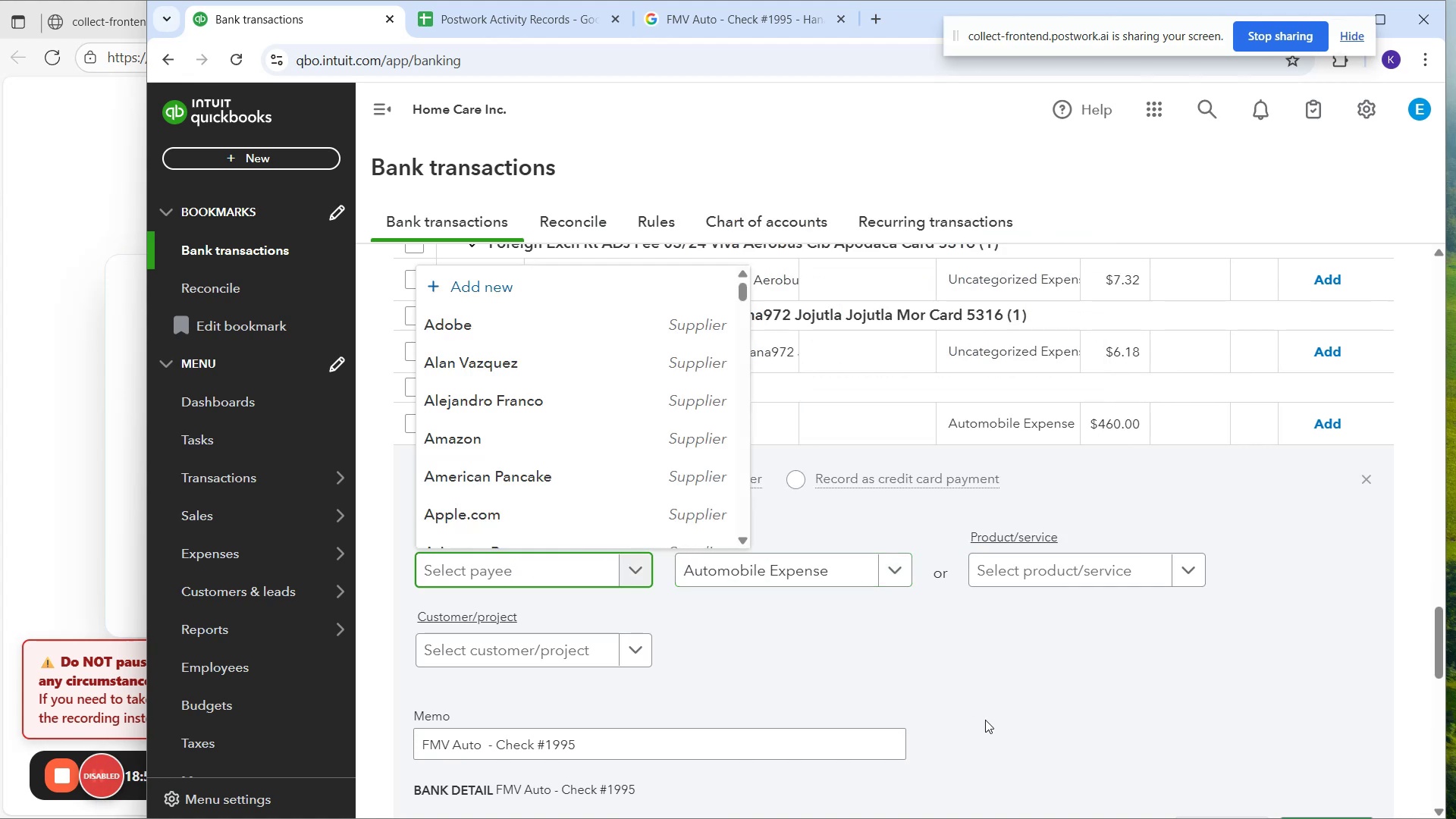 
type(FMV Auto)
 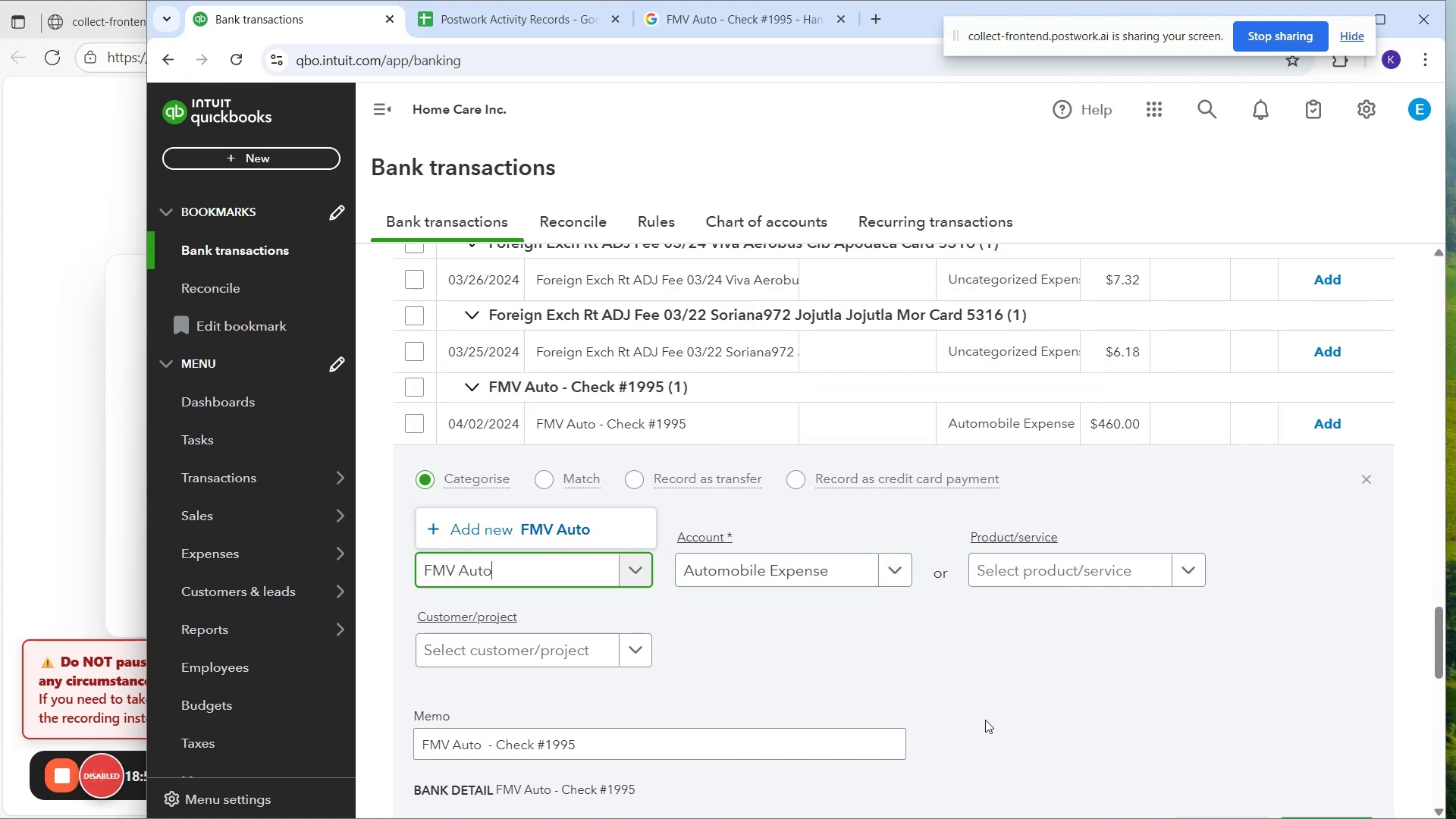 
left_click([579, 538])
 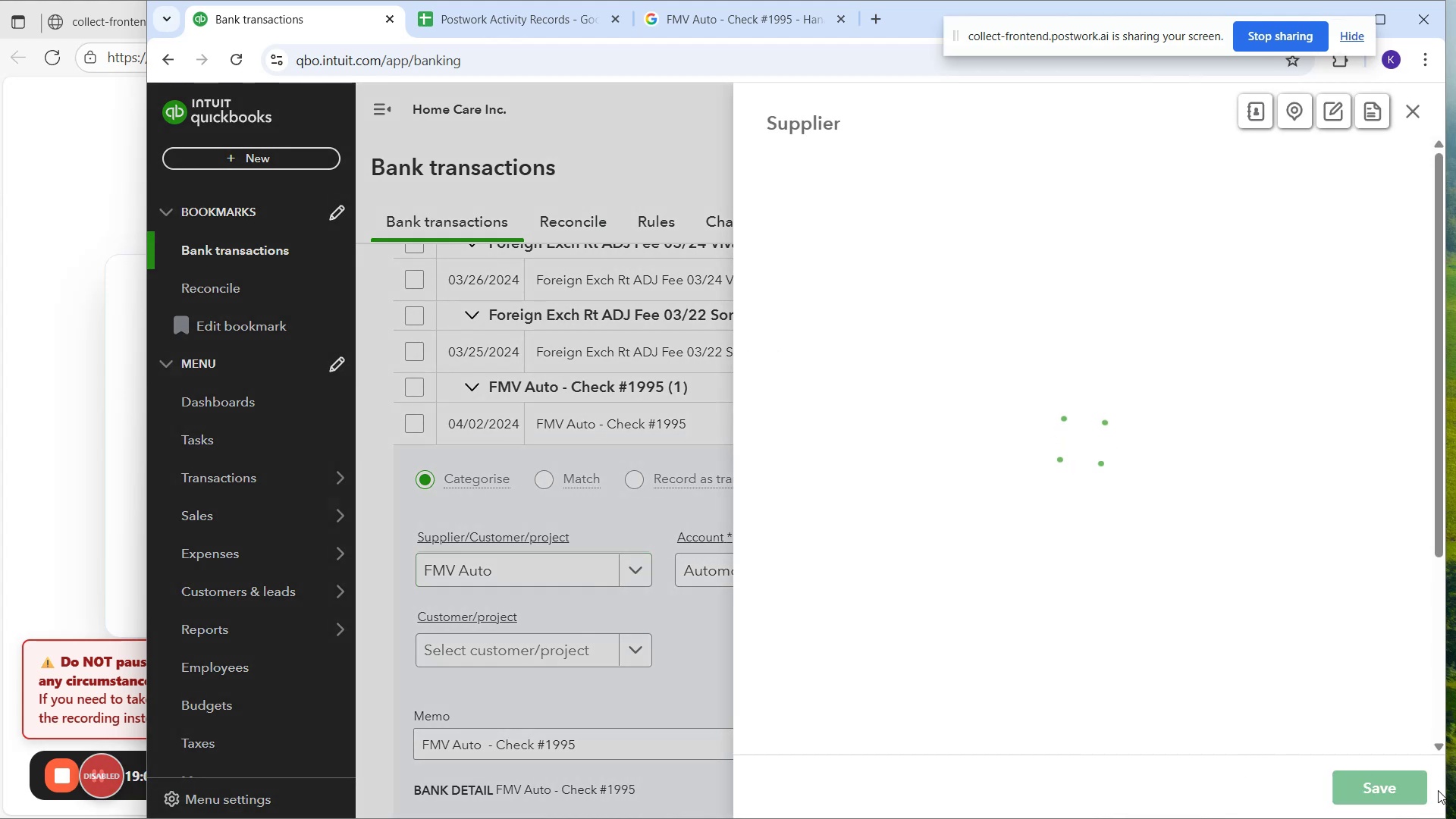 
left_click_drag(start_coordinate=[1417, 782], to_coordinate=[1410, 780])
 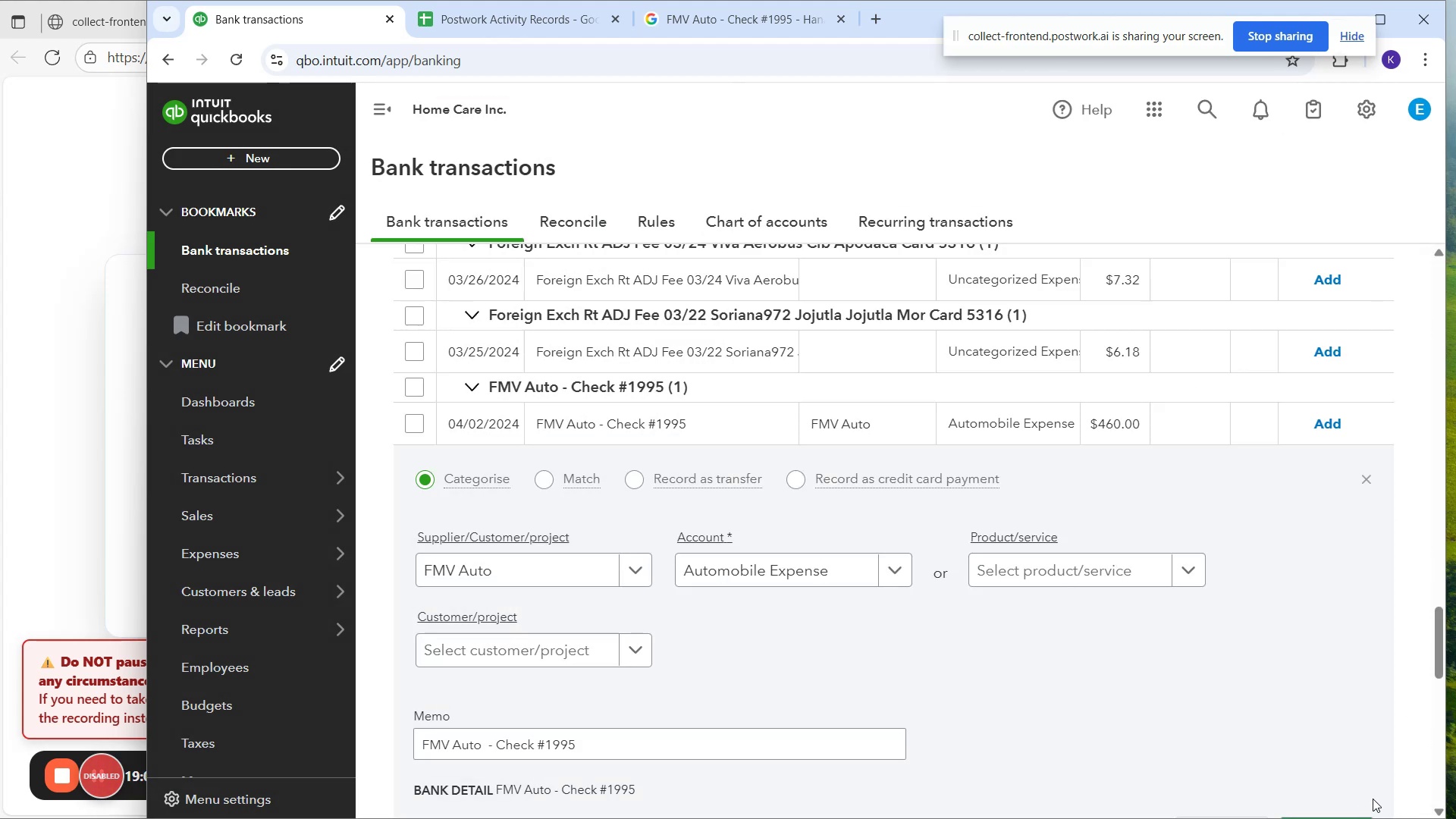 
scroll: coordinate [1310, 721], scroll_direction: down, amount: 1.0
 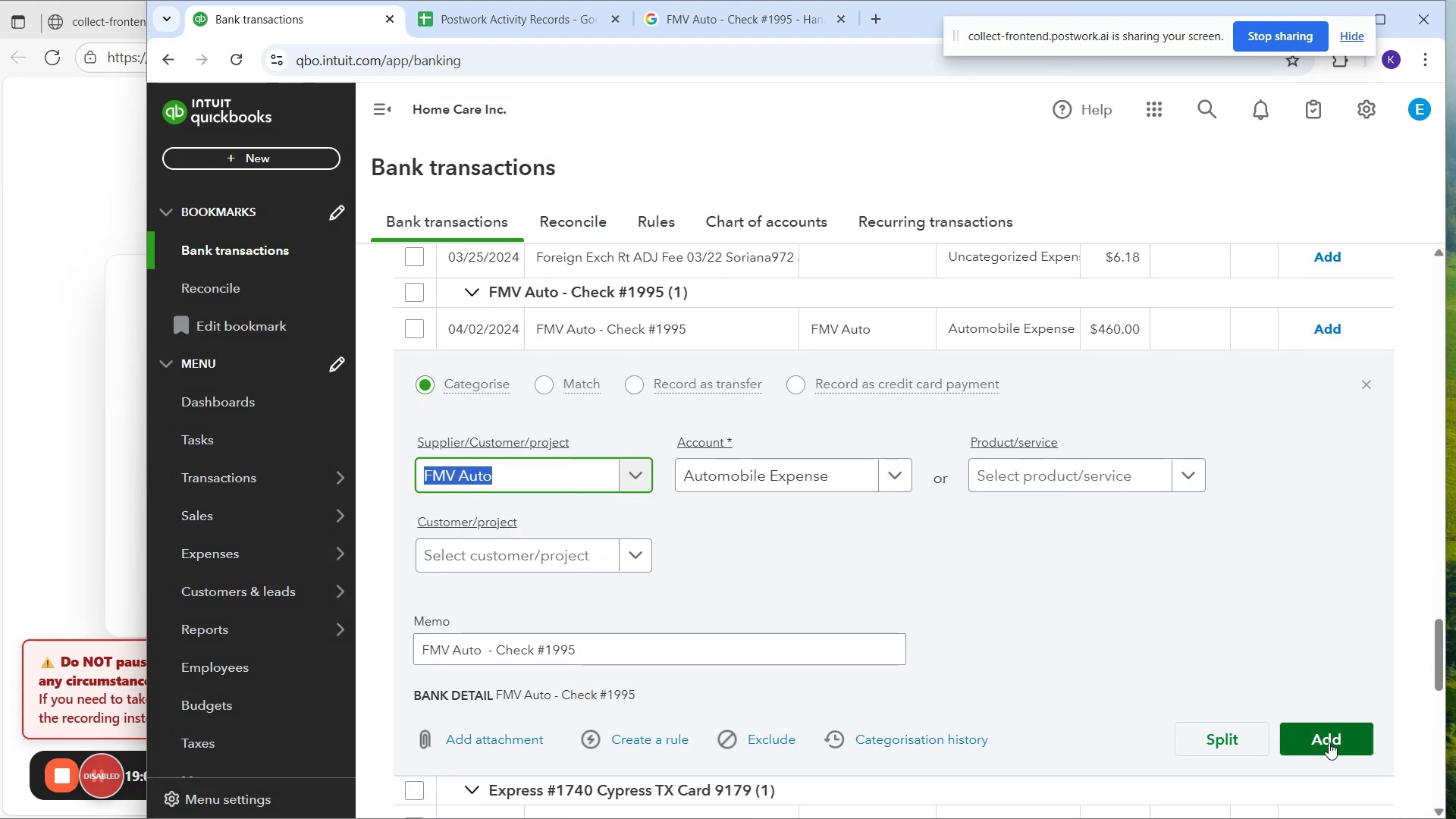 
left_click([1329, 742])
 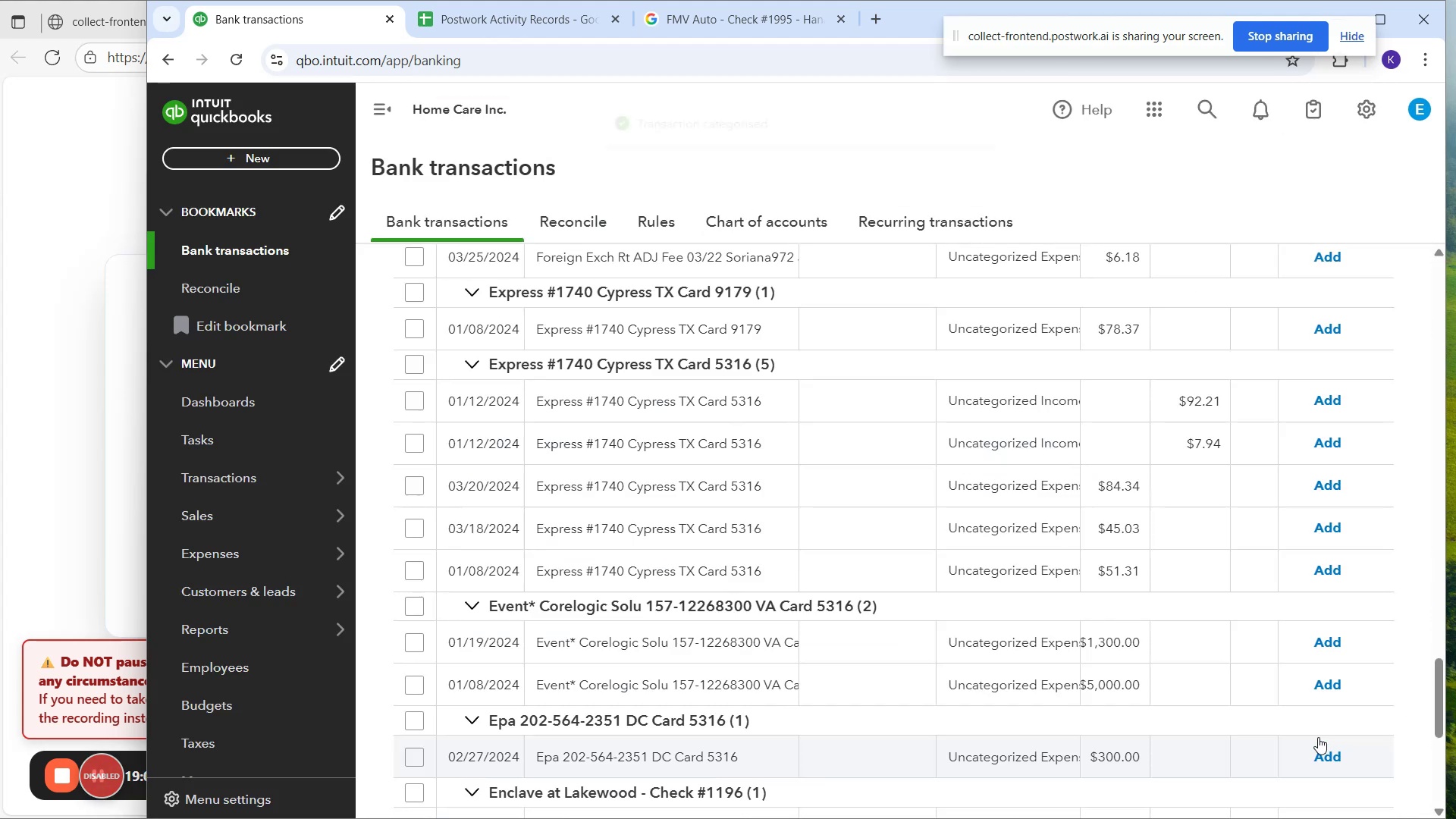 
scroll: coordinate [1322, 704], scroll_direction: up, amount: 3.0
 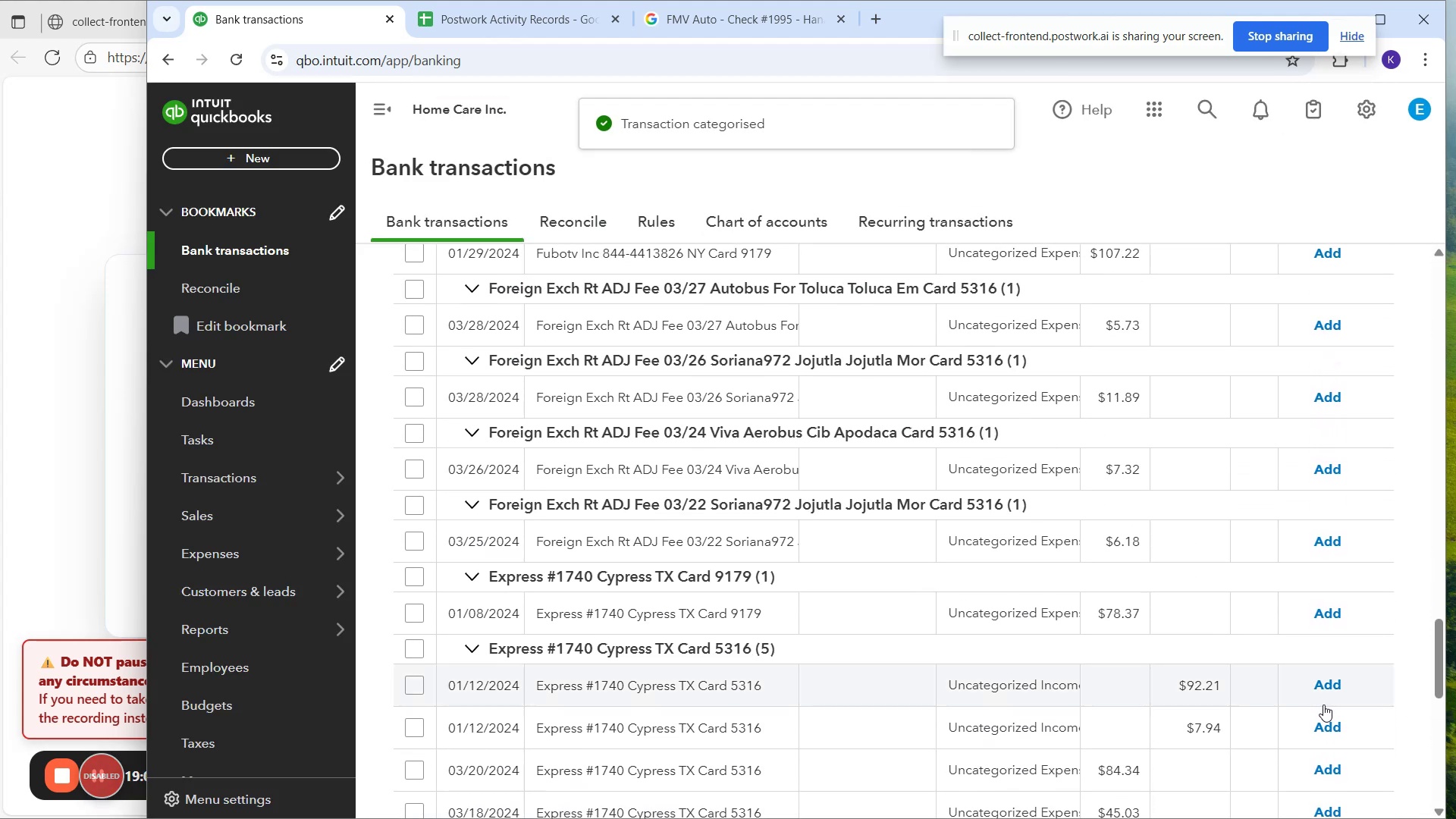 
scroll: coordinate [1323, 704], scroll_direction: down, amount: 1.0
 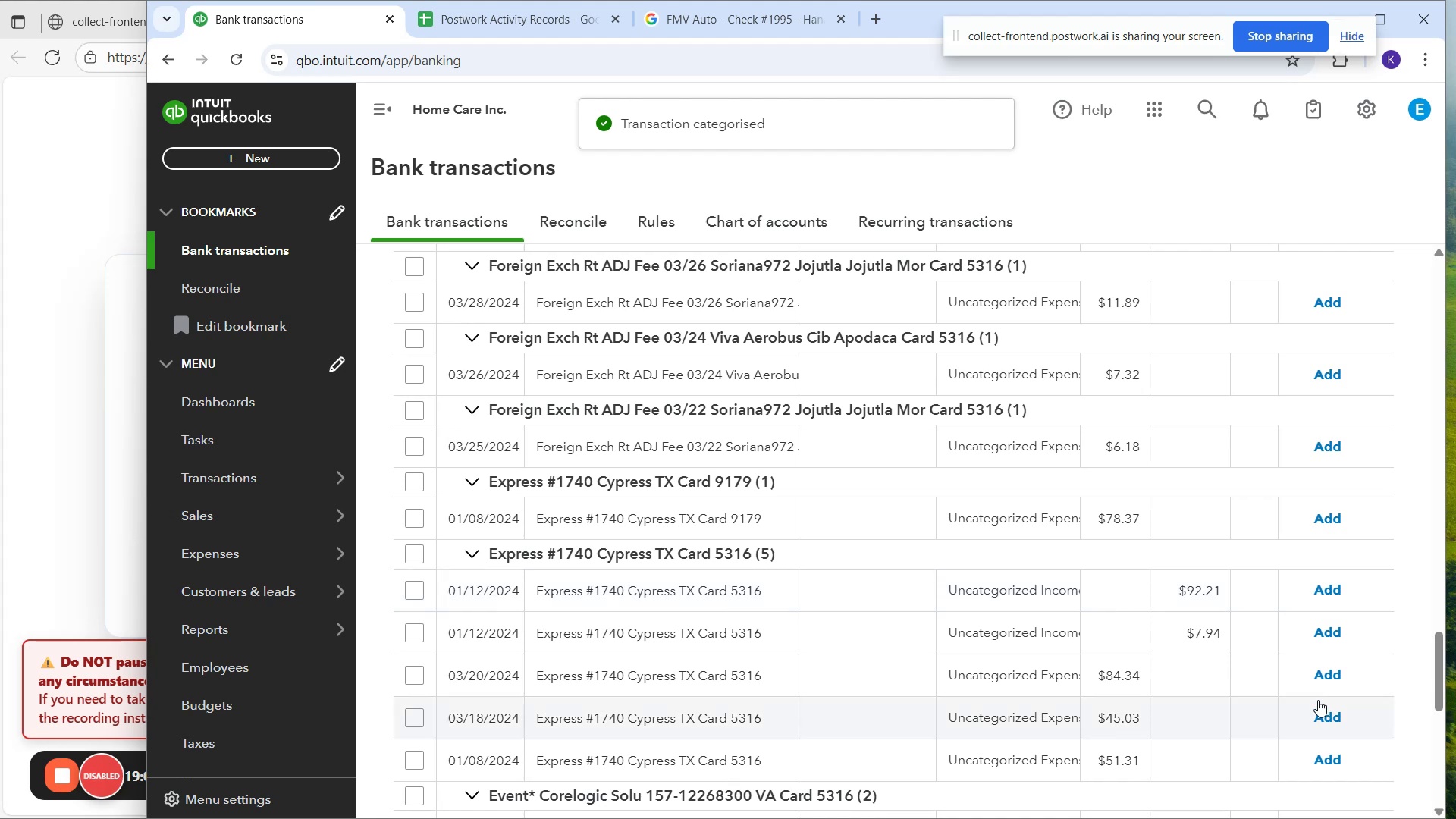 
scroll: coordinate [861, 723], scroll_direction: up, amount: 3.0
 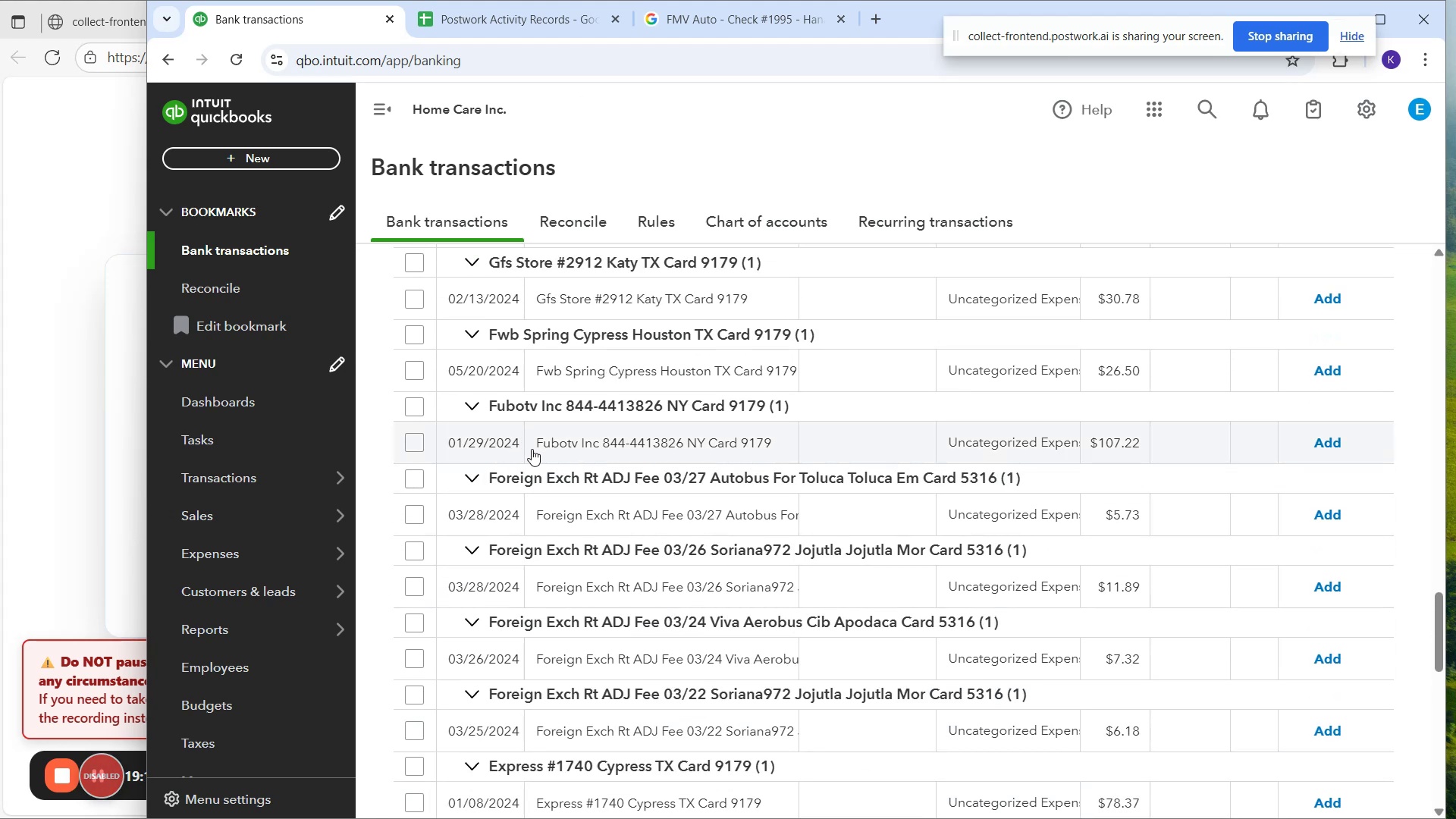 
left_click_drag(start_coordinate=[525, 445], to_coordinate=[795, 445])
 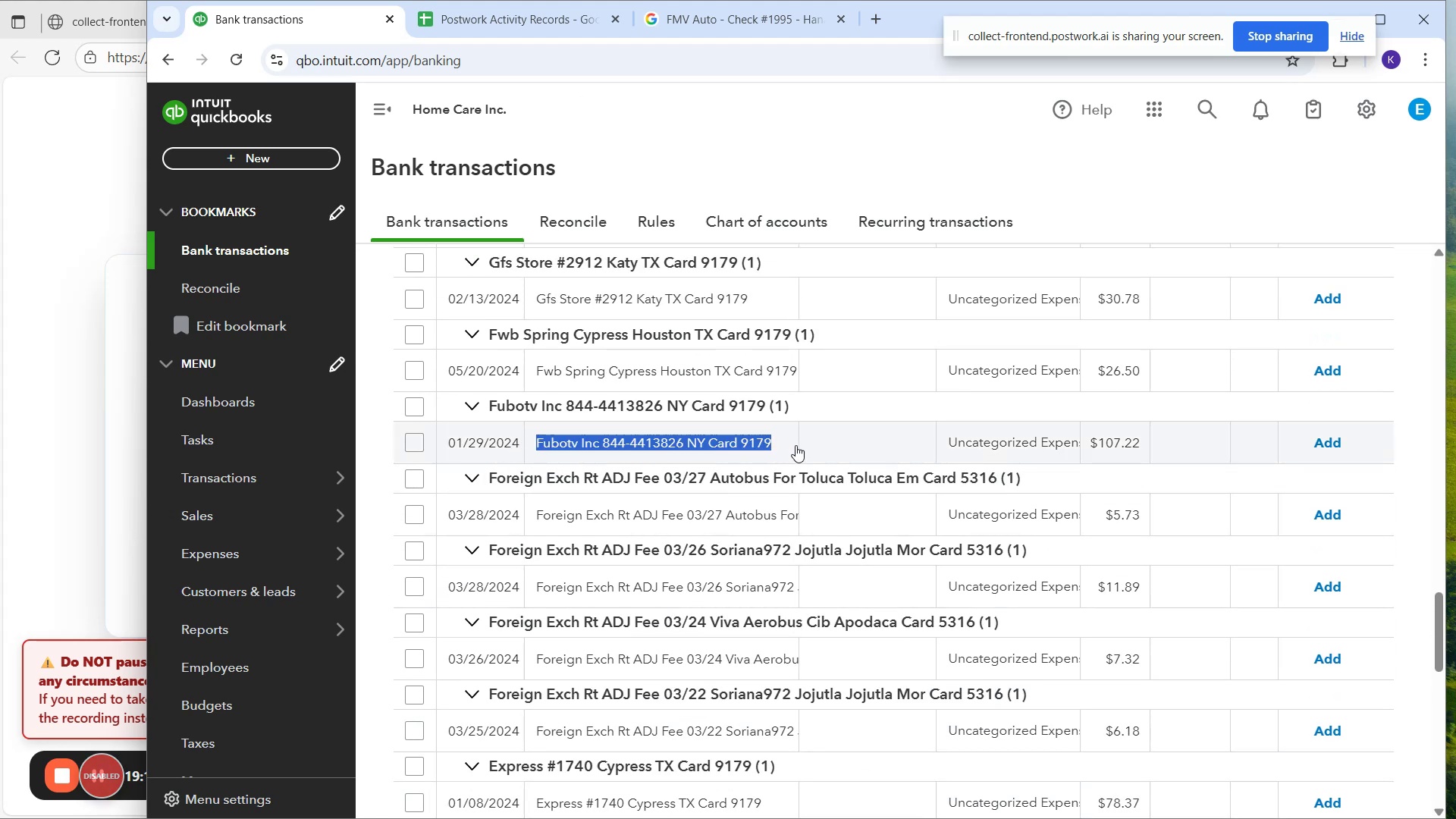 
key(Control+C)
 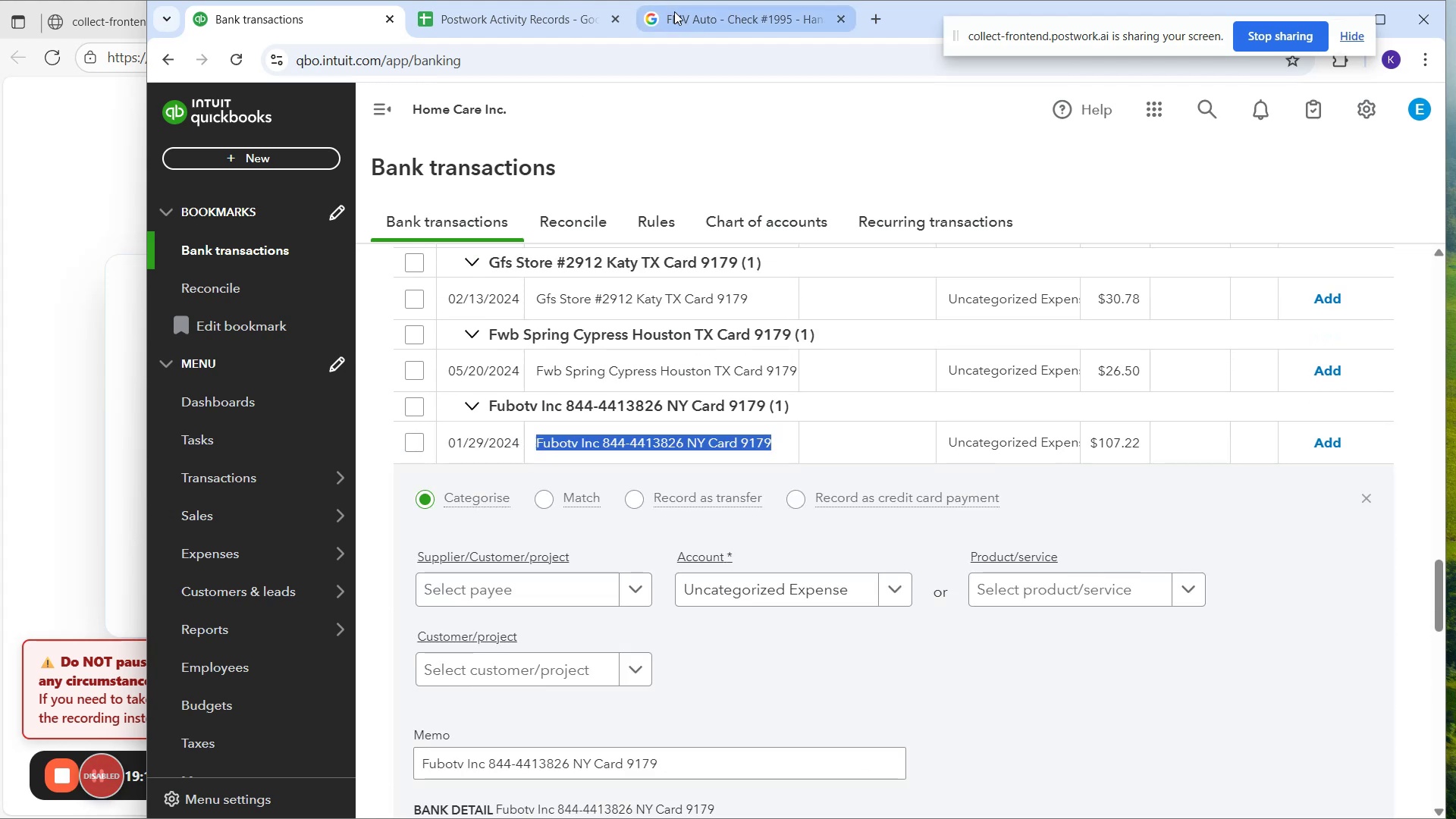 
left_click_drag(start_coordinate=[623, 143], to_coordinate=[99, 235])
 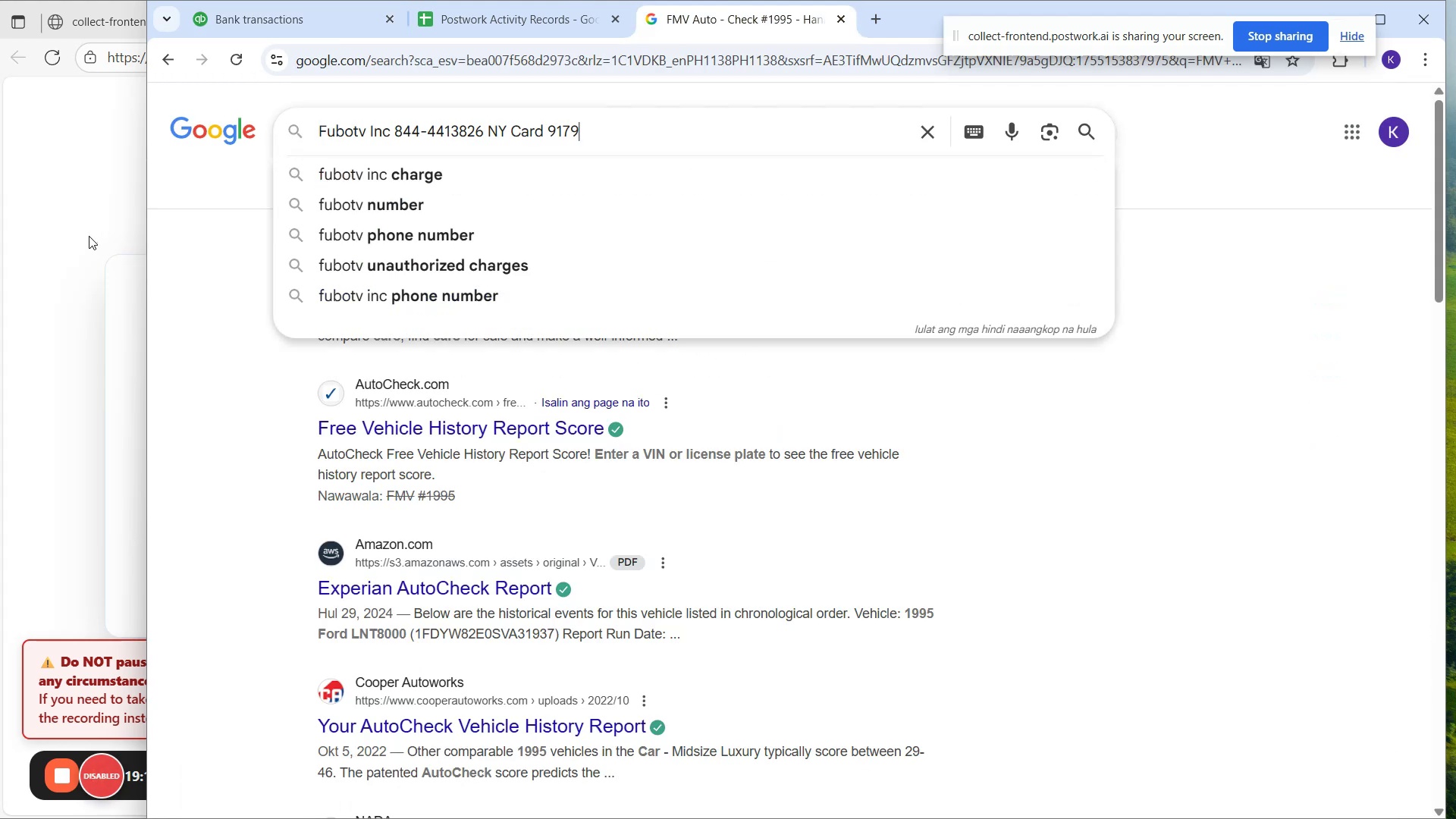 
key(Control+ControlLeft)
 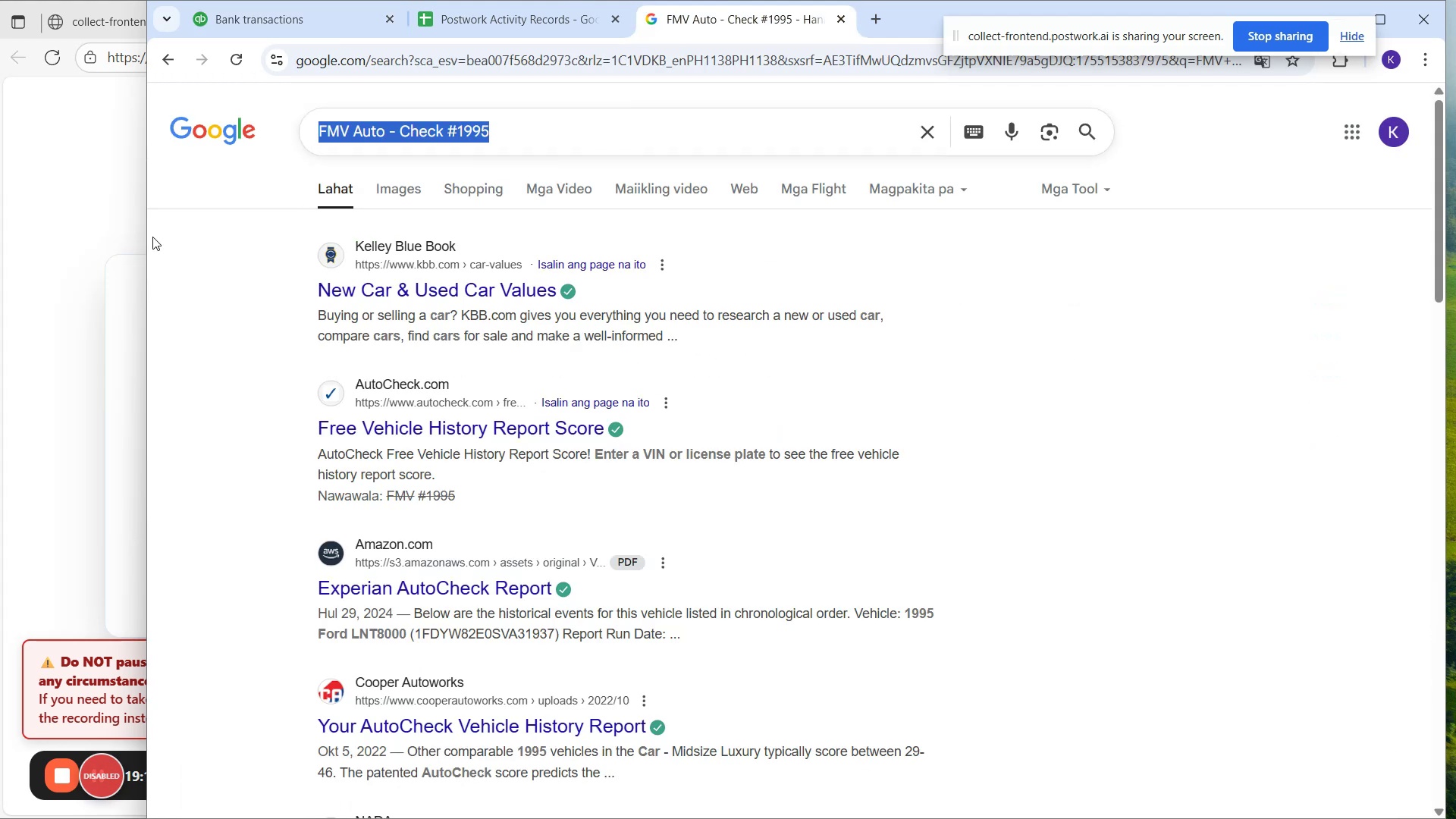 
key(Control+V)
 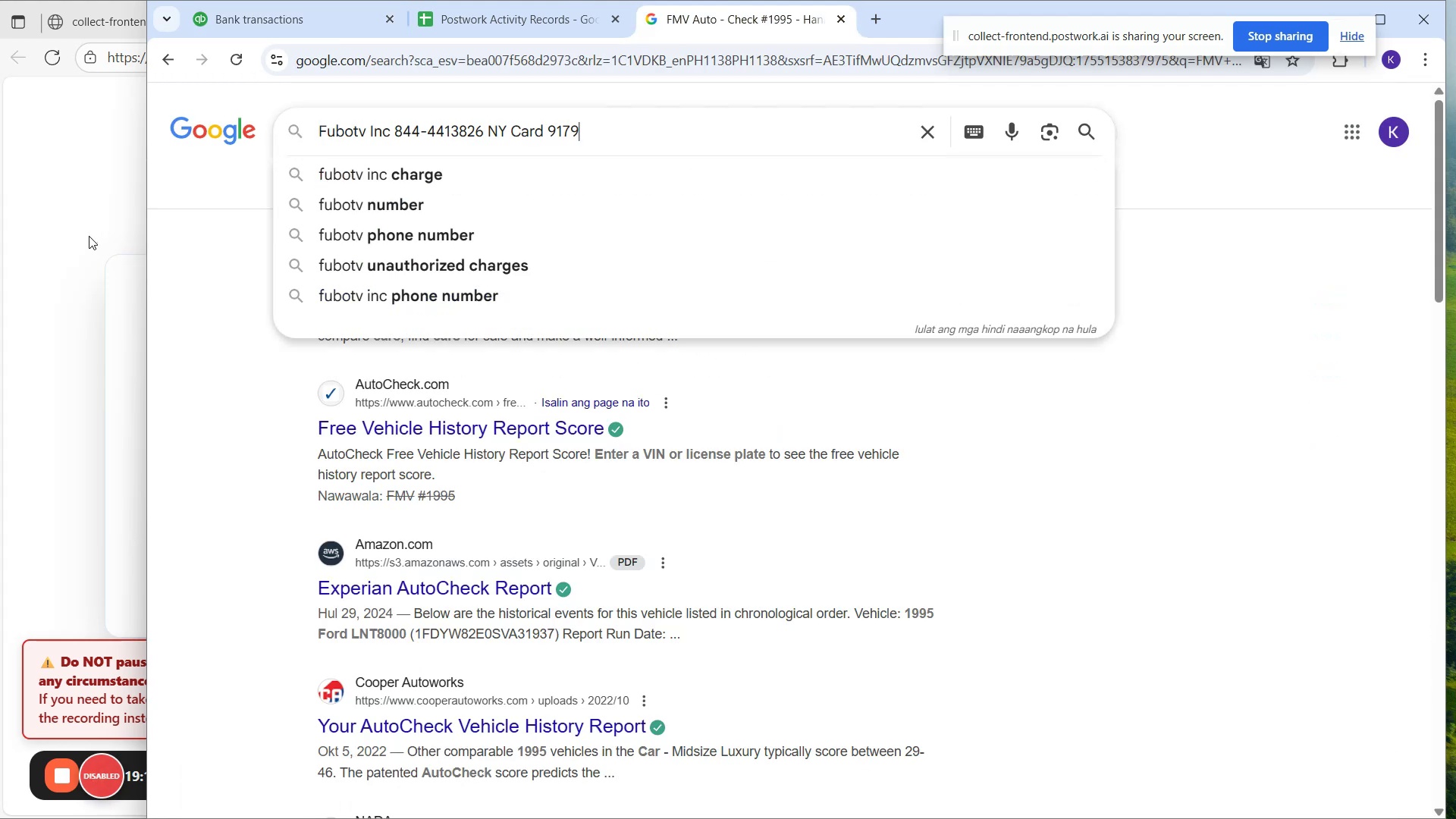 
key(Enter)
 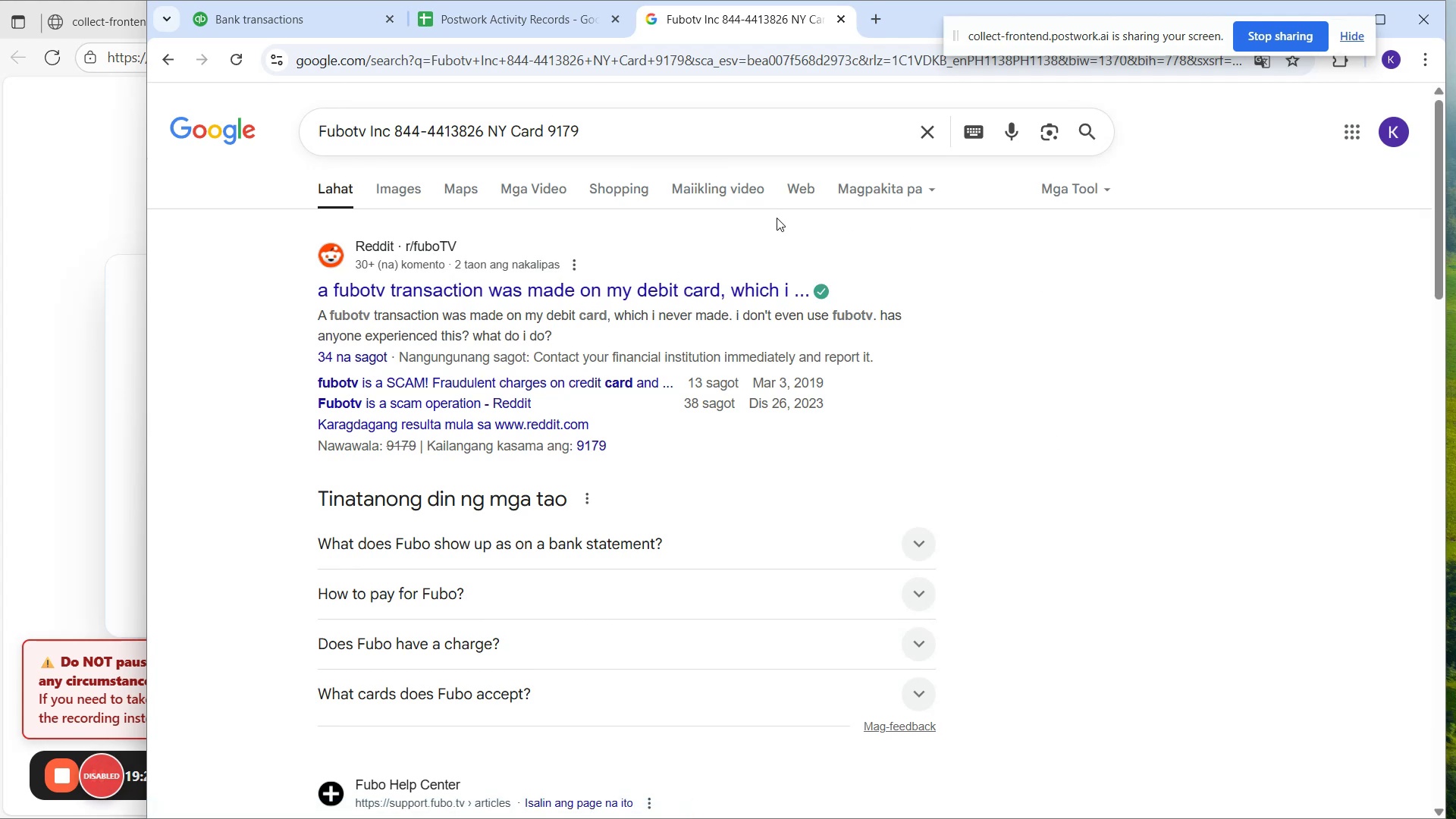 
wait(14.51)
 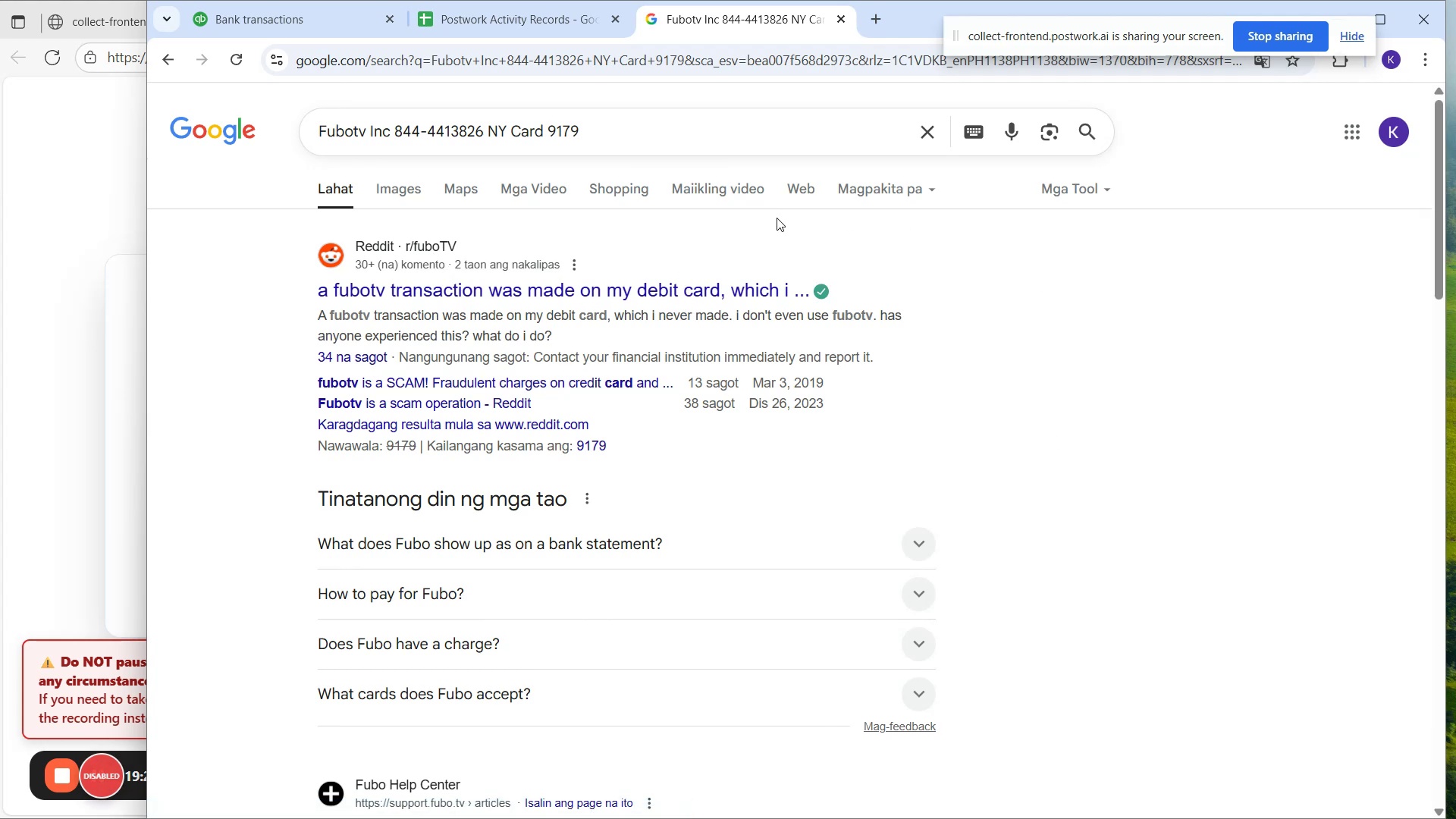 
scroll: coordinate [419, 233], scroll_direction: down, amount: 1.0
 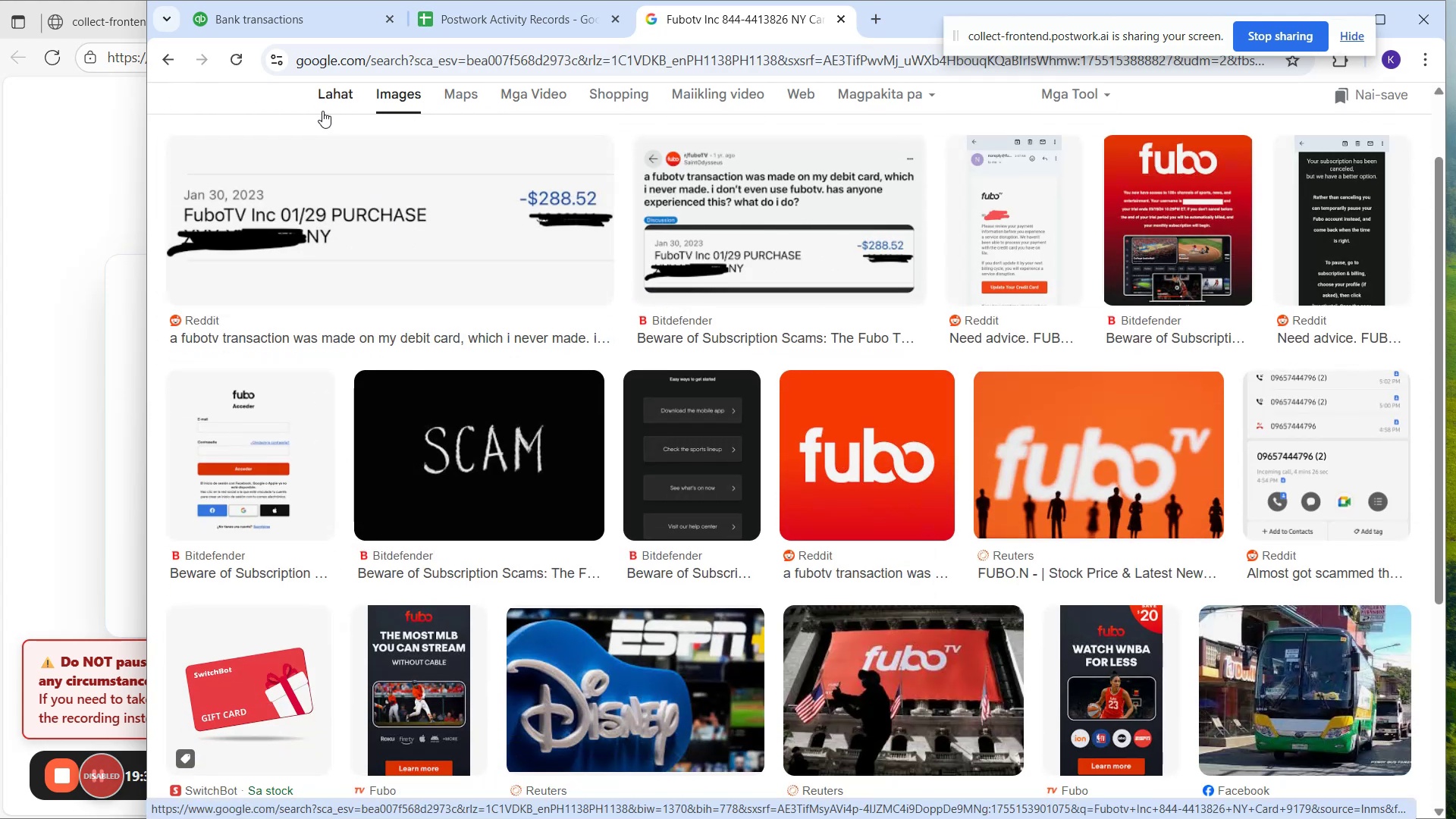 
left_click([322, 108])
 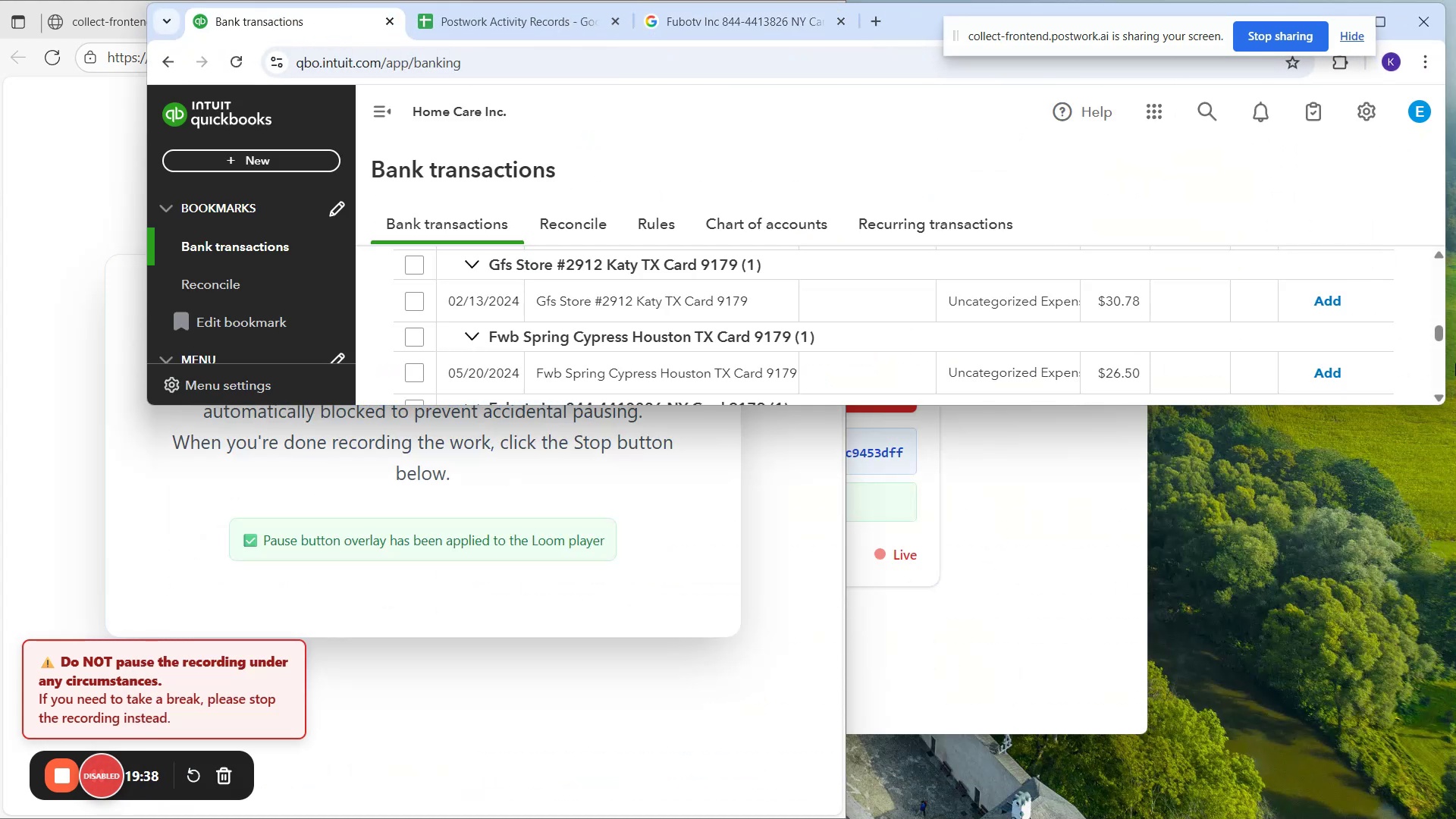 
wait(5.31)
 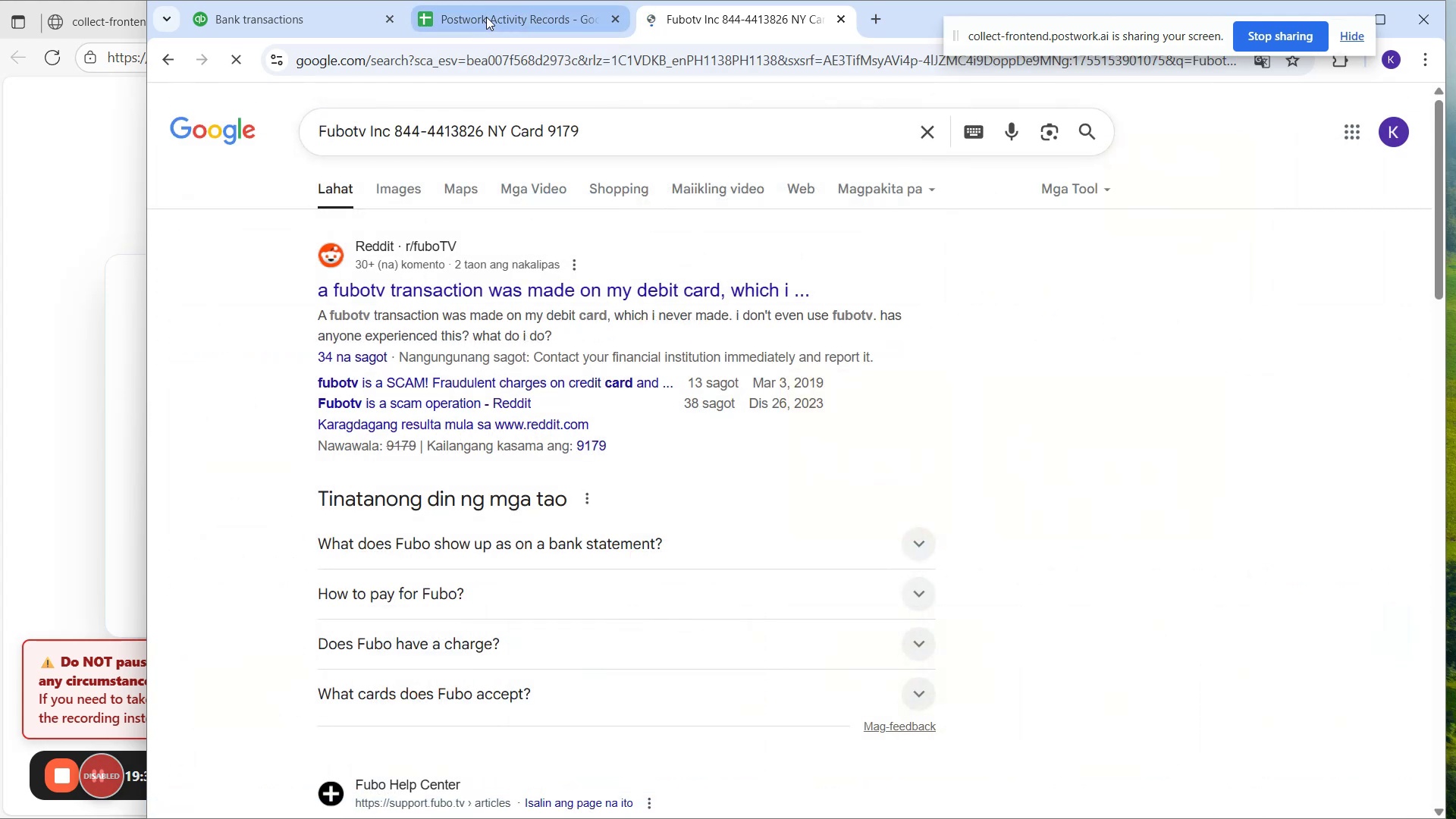 
left_click_drag(start_coordinate=[1279, 399], to_coordinate=[1280, 407])
 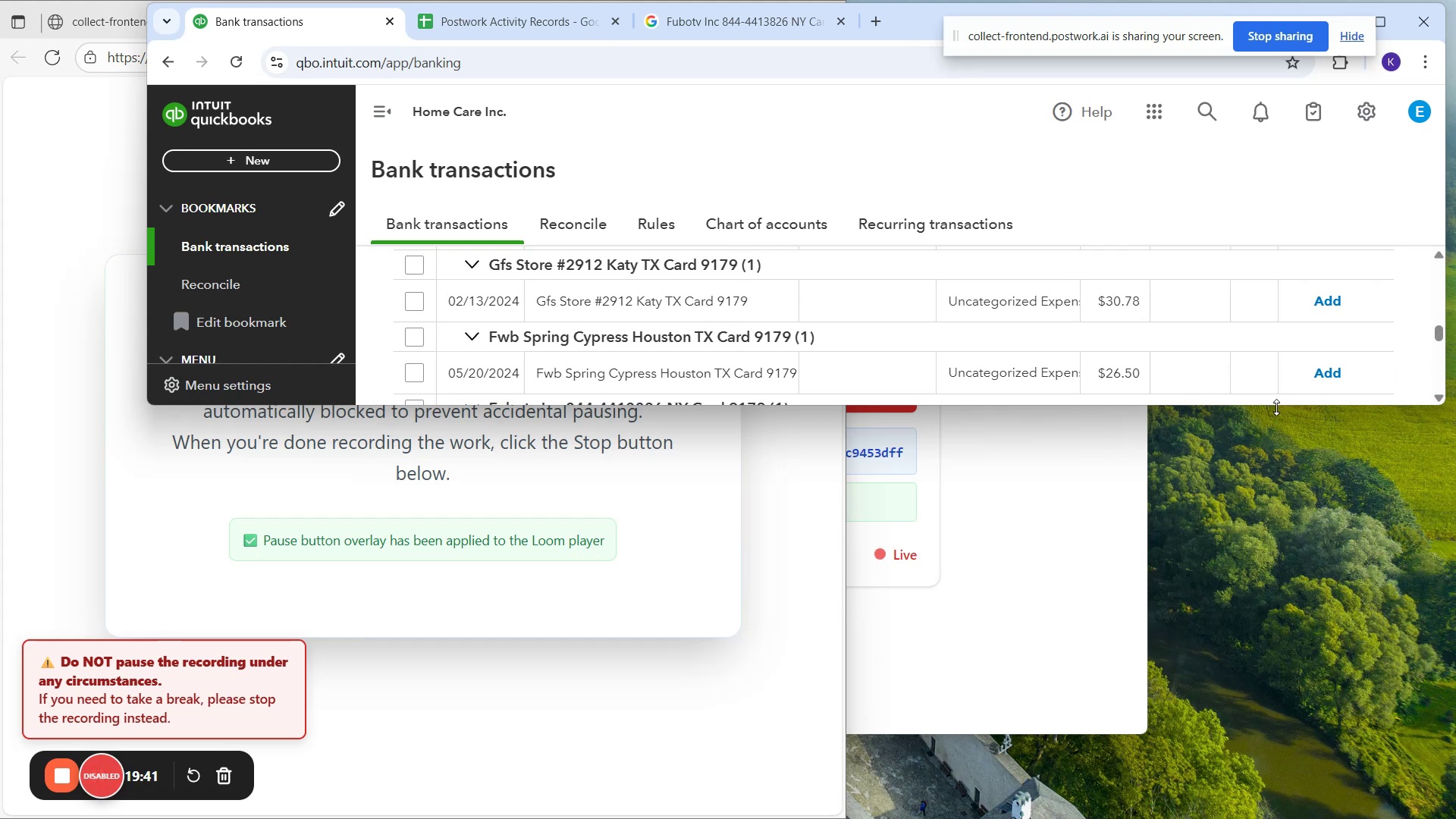 
left_click_drag(start_coordinate=[1275, 406], to_coordinate=[1232, 793])
 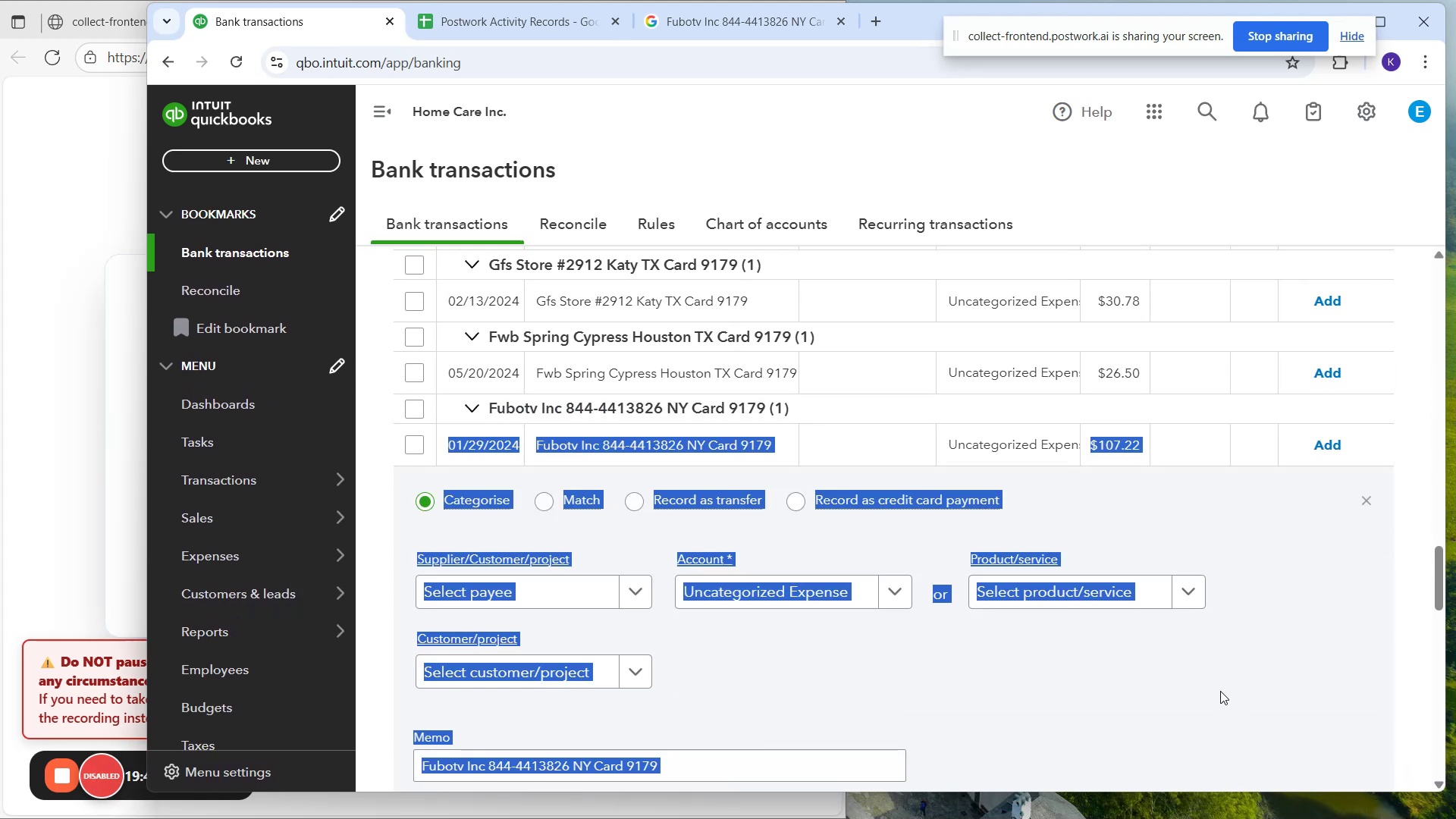 
left_click([1219, 689])
 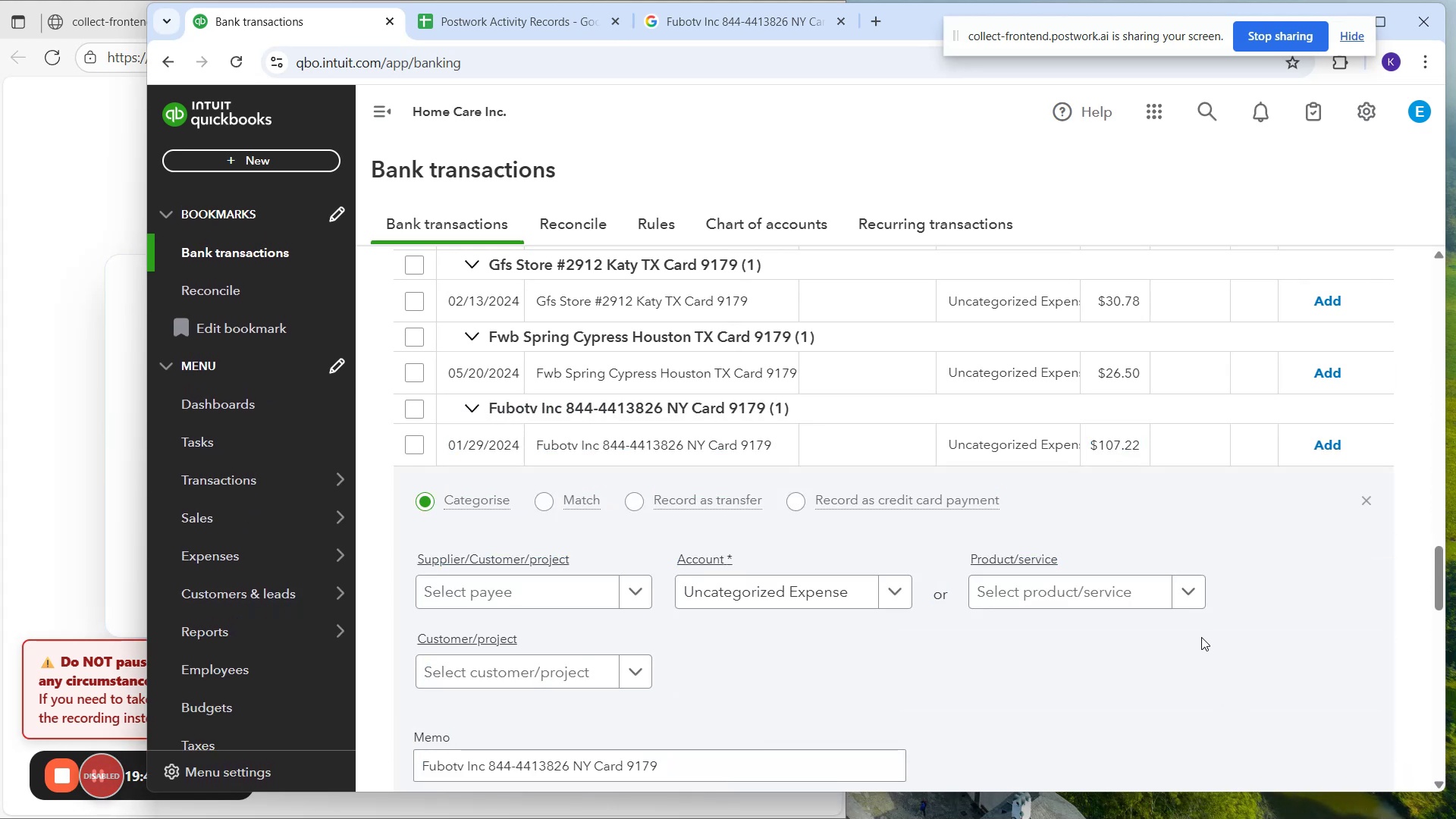 
scroll: coordinate [1221, 612], scroll_direction: down, amount: 4.0
 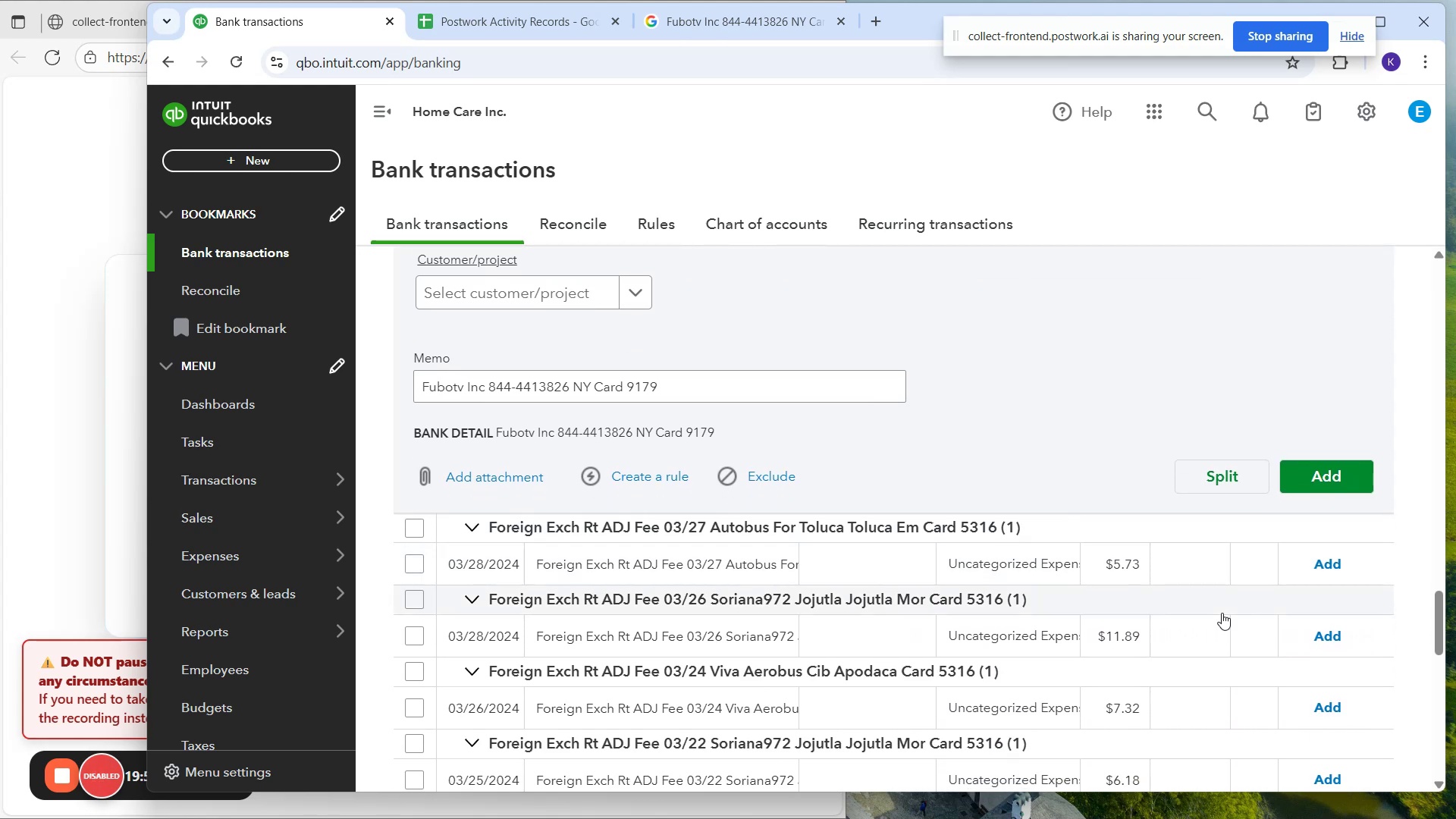 
scroll: coordinate [1363, 577], scroll_direction: up, amount: 5.0
 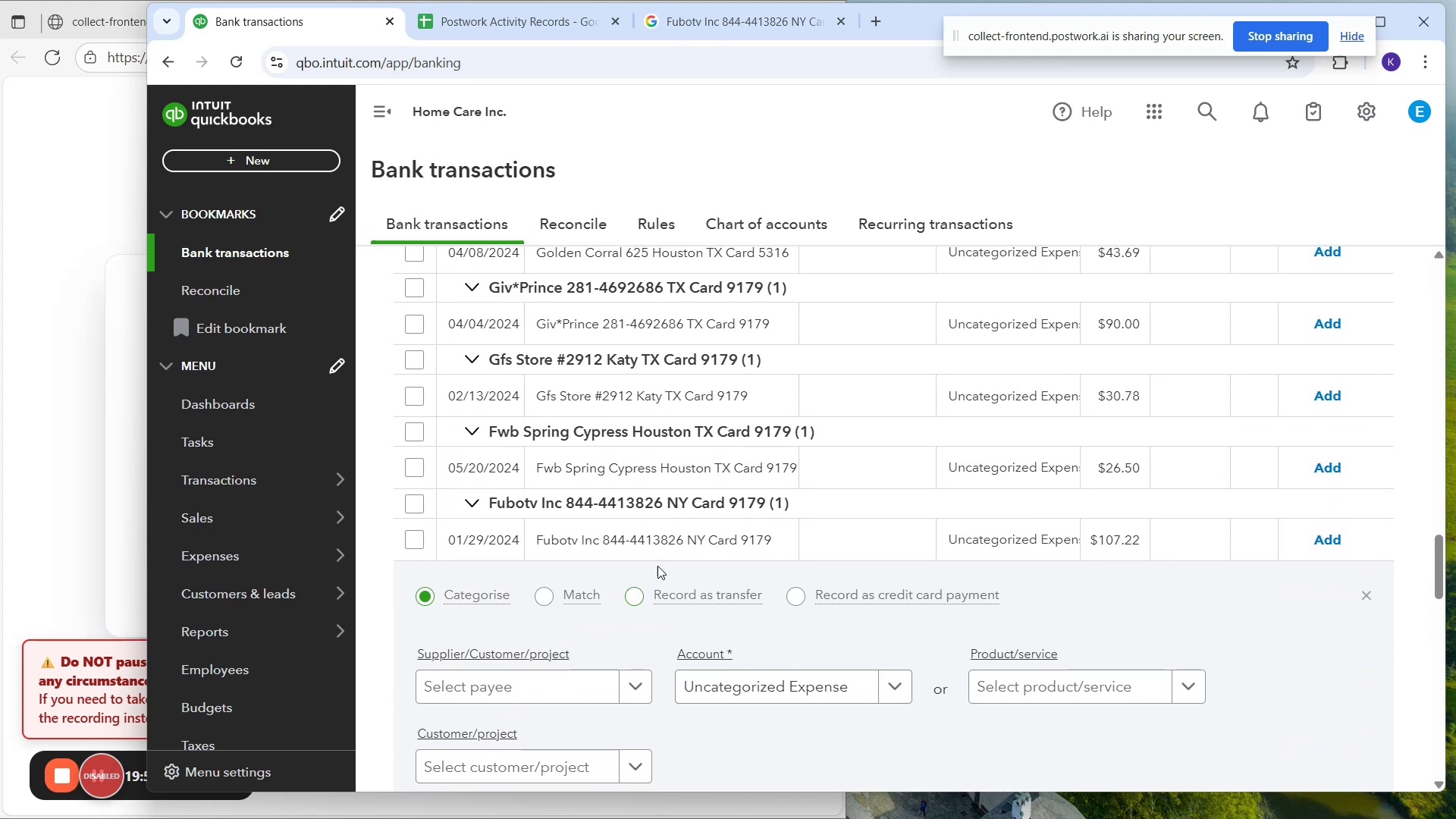 
left_click_drag(start_coordinate=[532, 475], to_coordinate=[807, 478])
 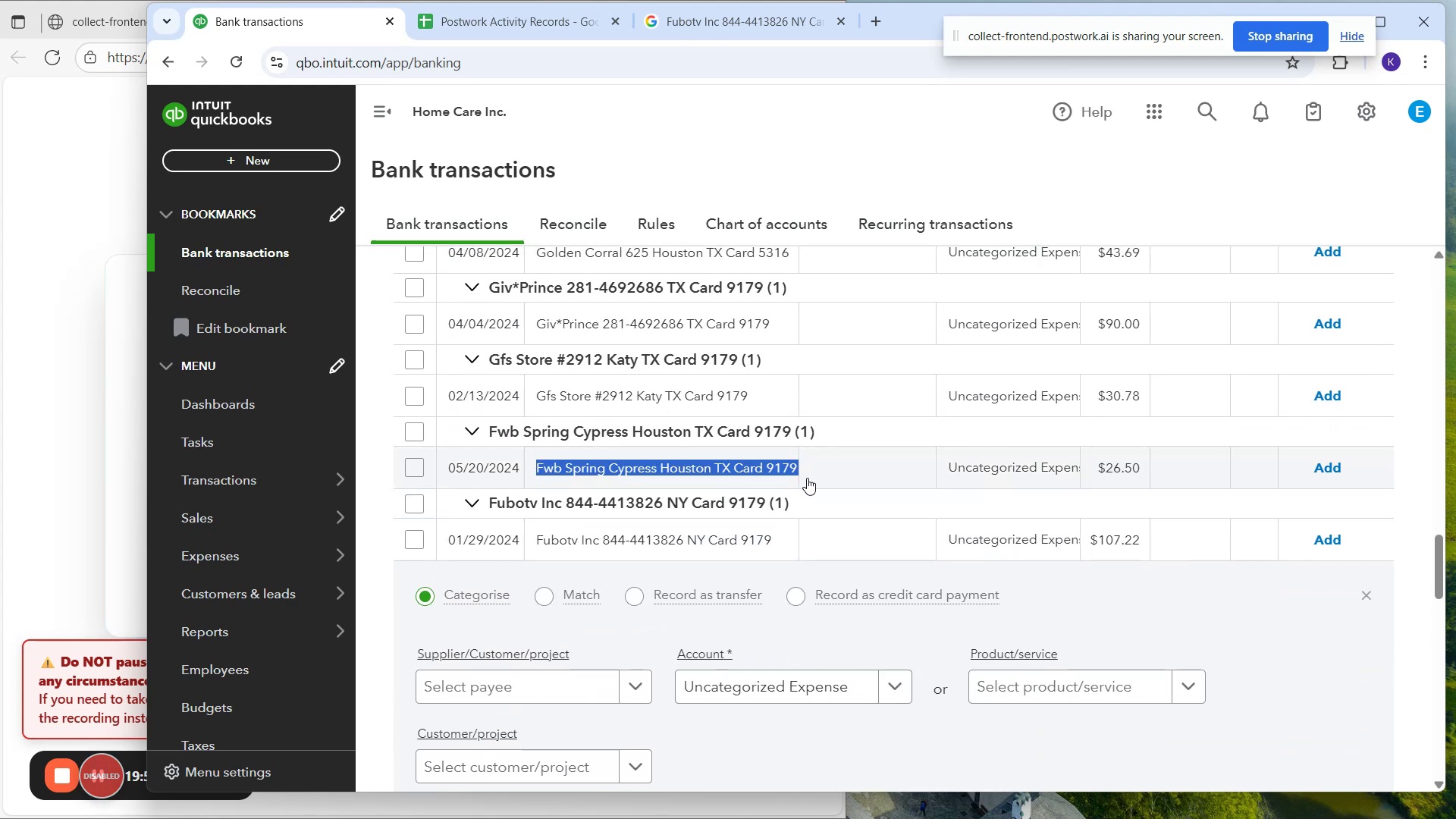 
key(Control+C)
 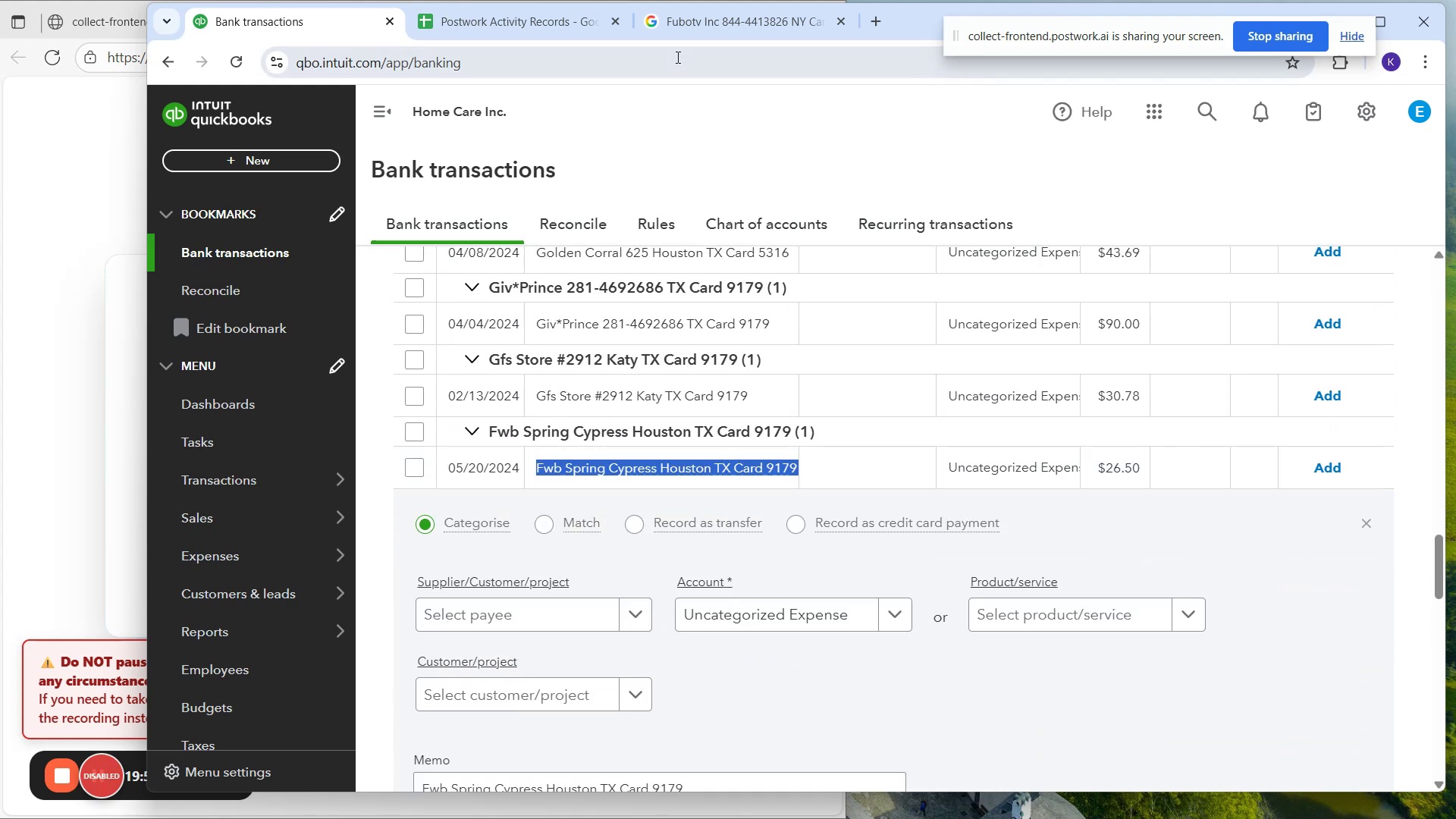 
left_click_drag(start_coordinate=[685, 16], to_coordinate=[687, 20])
 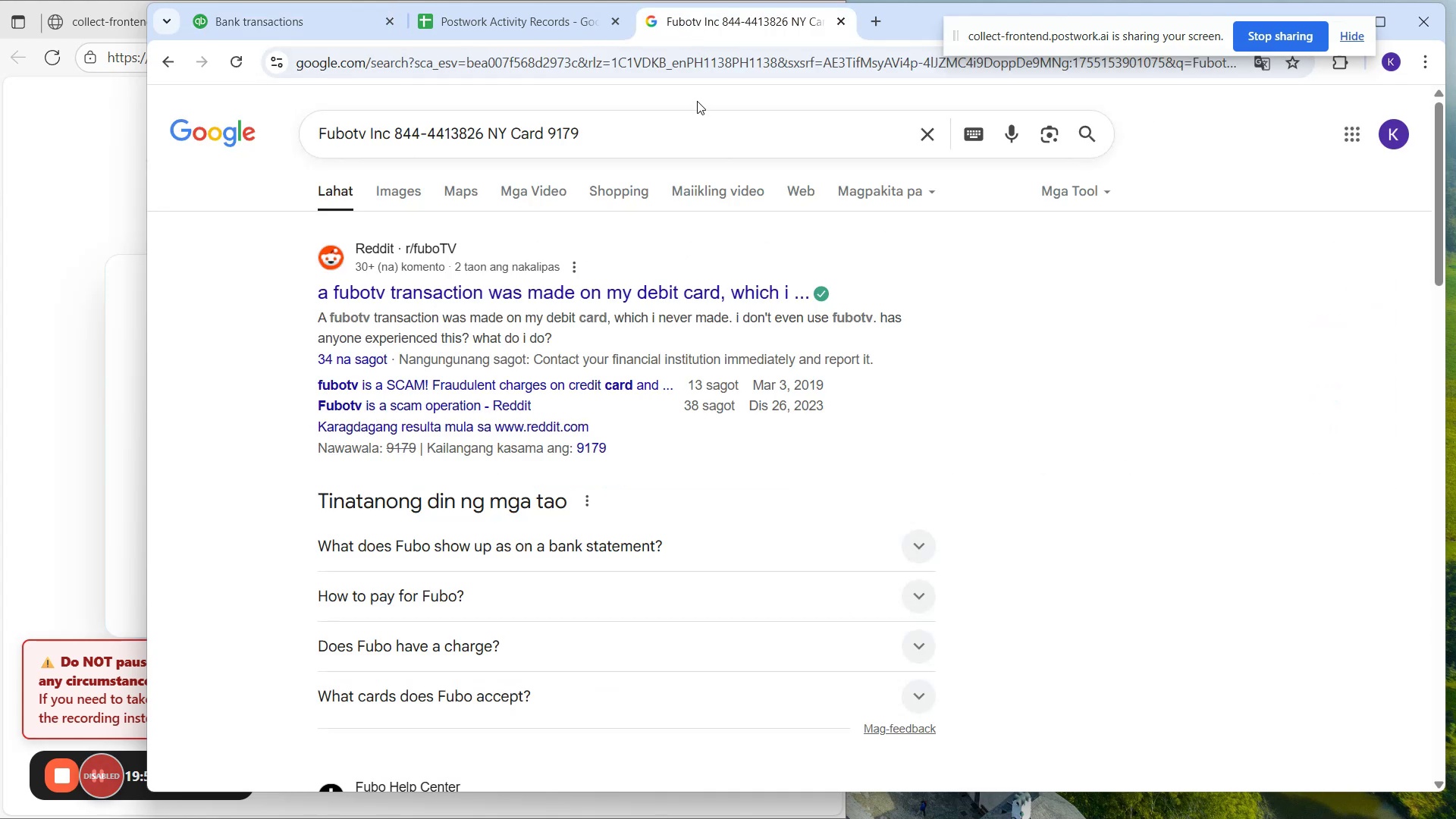 
left_click_drag(start_coordinate=[686, 118], to_coordinate=[247, 171])
 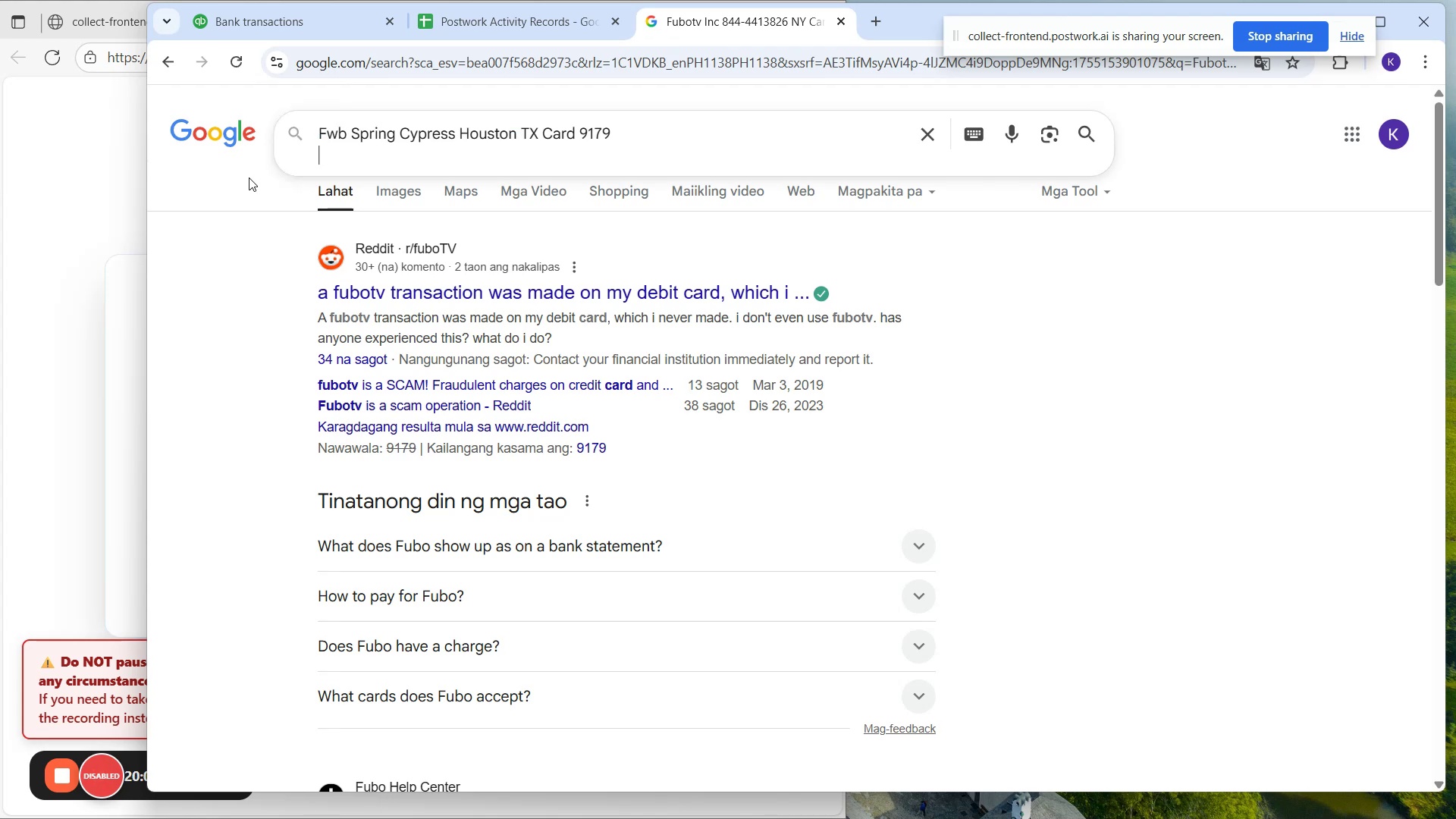 
key(Control+V)
 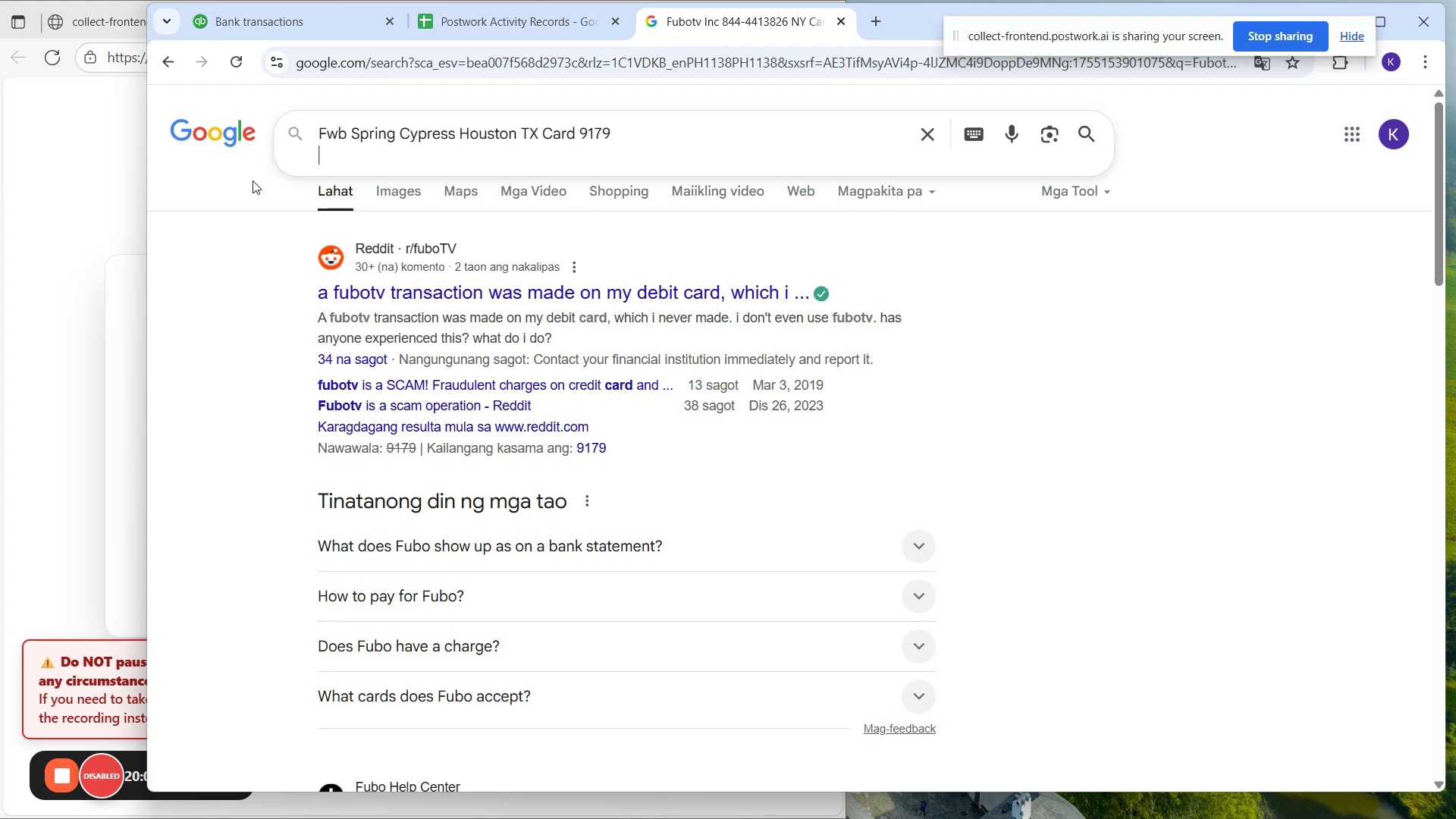 
key(Enter)
 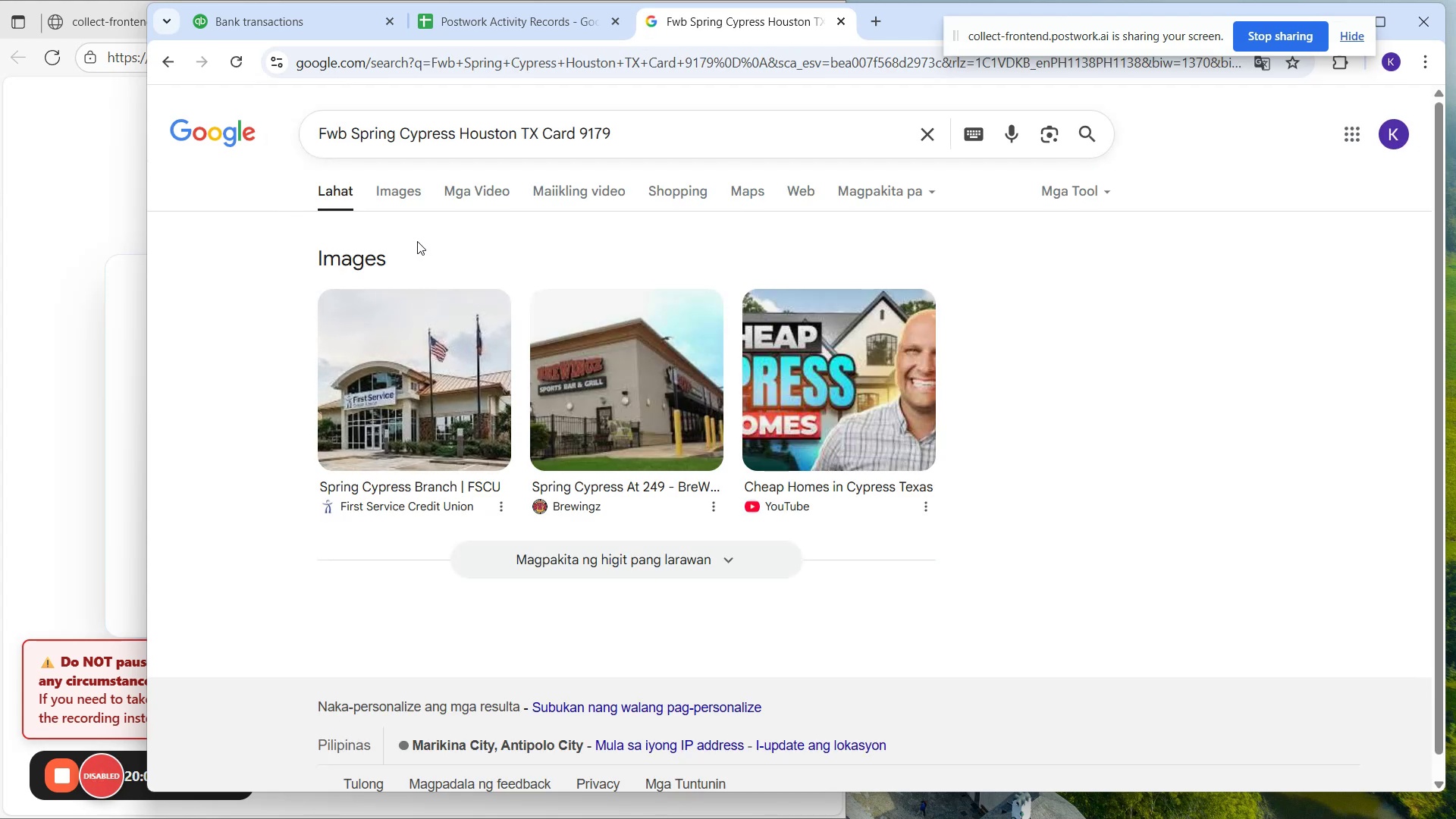 
left_click([393, 200])
 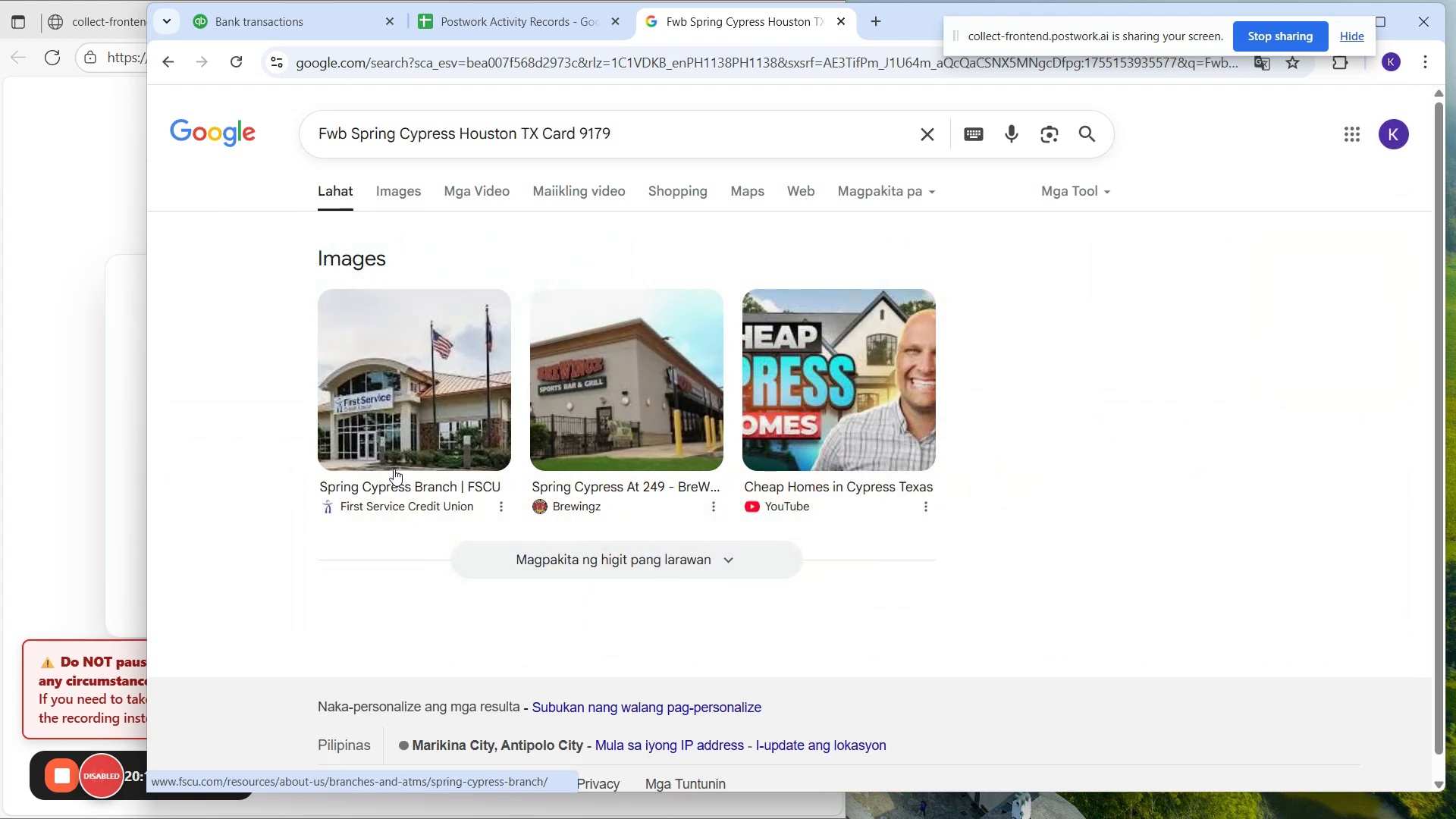 
wait(16.24)
 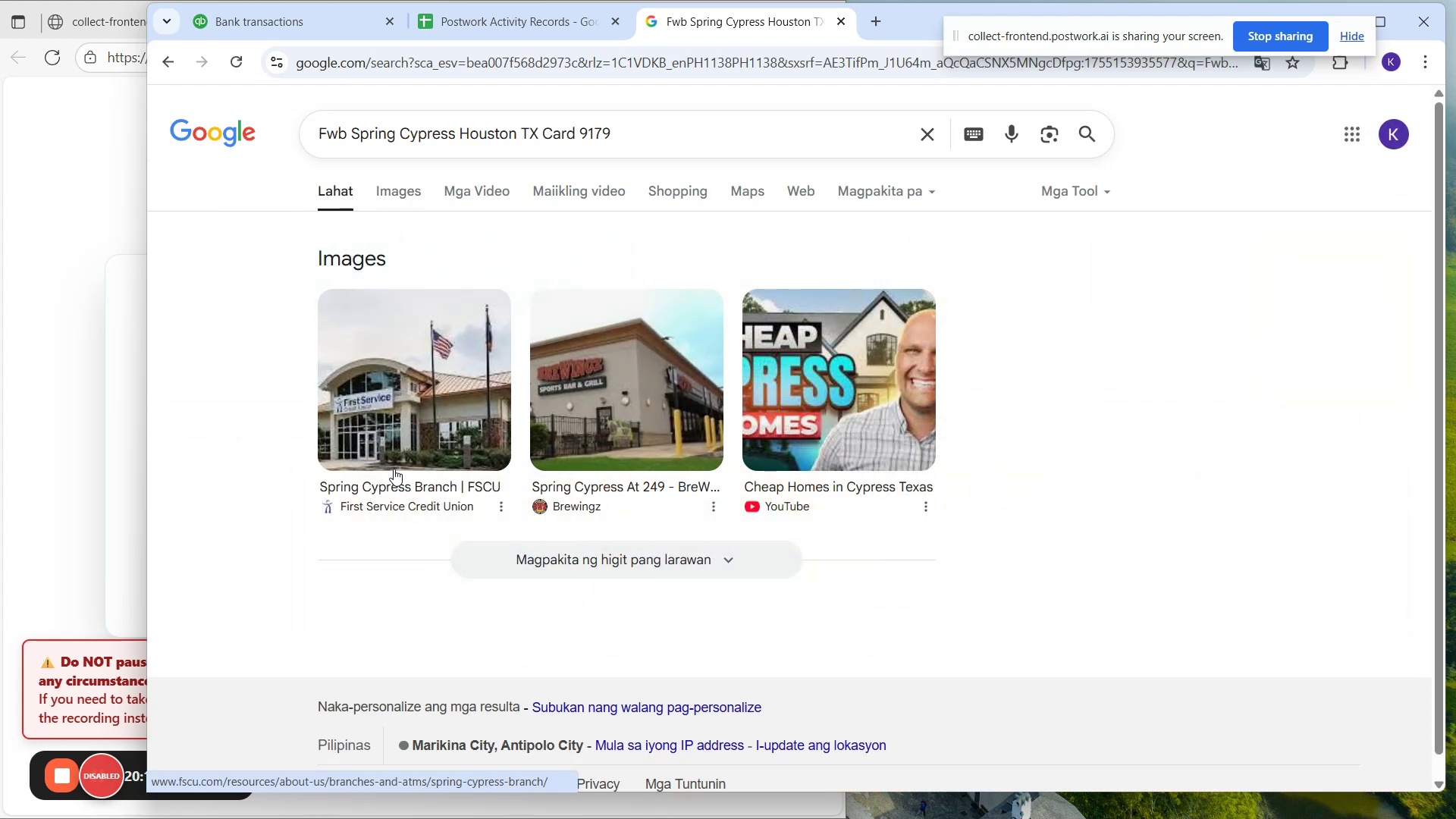 
left_click([366, 8])
 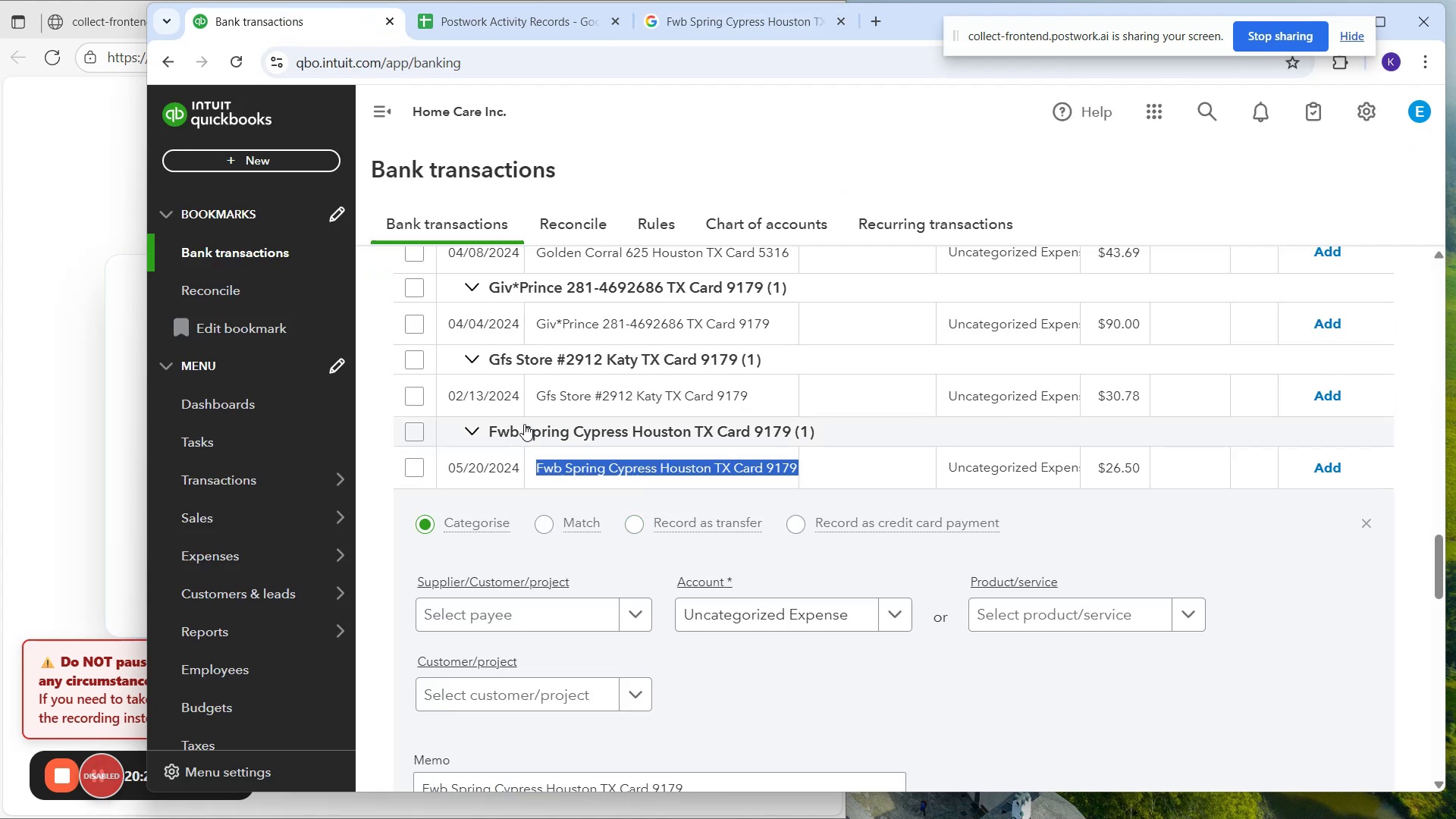 
left_click_drag(start_coordinate=[538, 401], to_coordinate=[772, 384])
 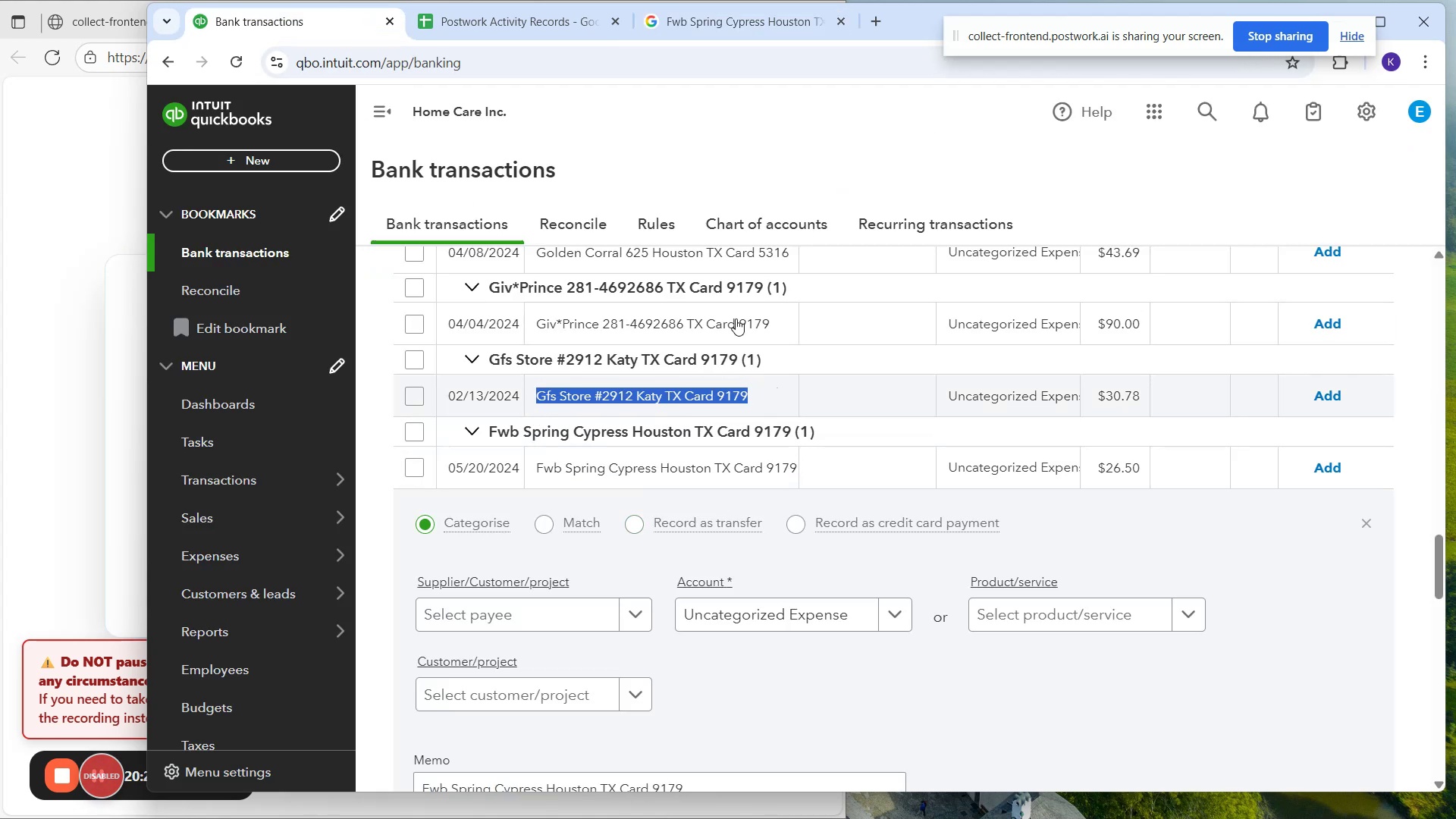 
key(Control+C)
 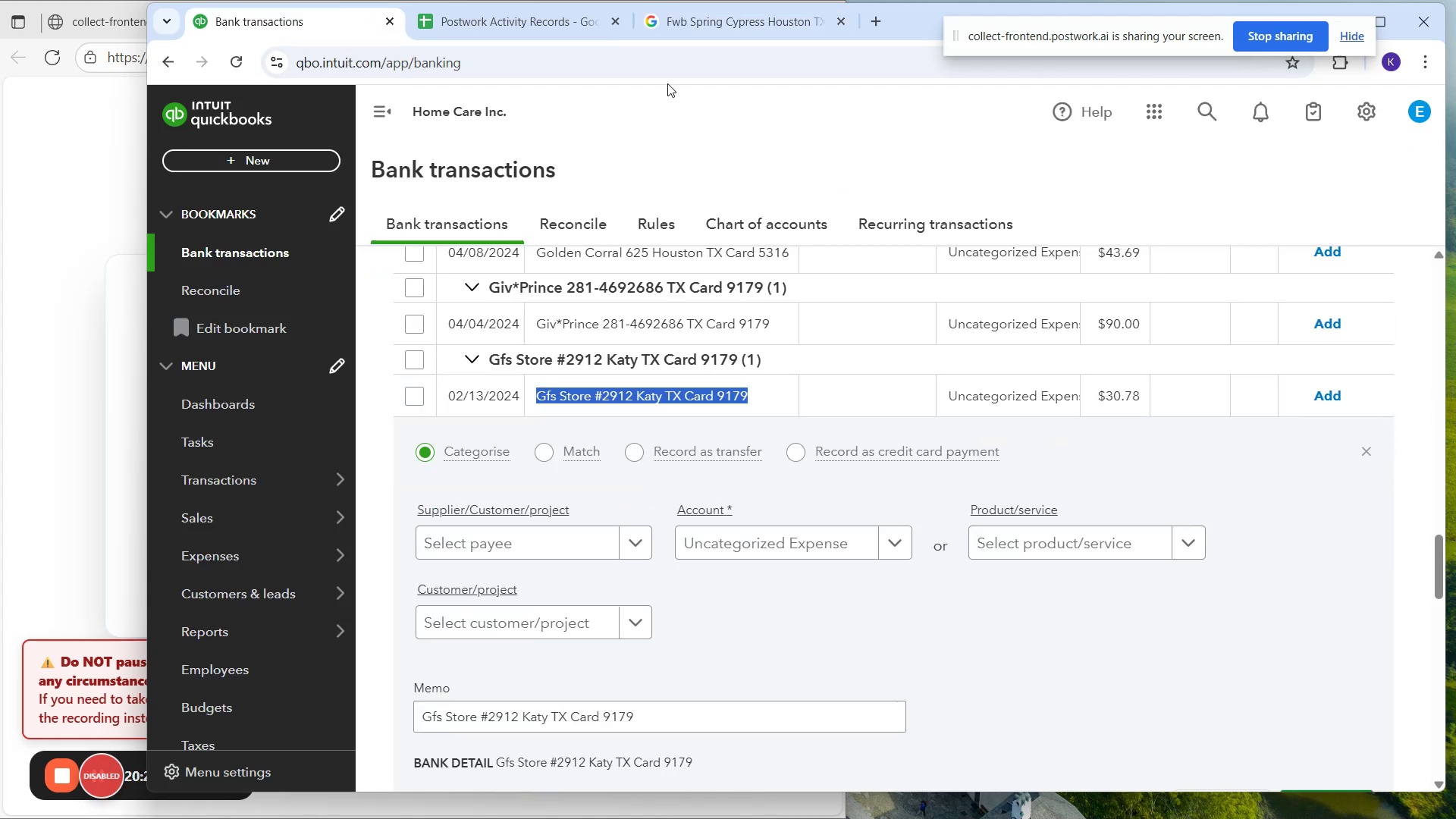 
left_click_drag(start_coordinate=[690, 20], to_coordinate=[692, 33])
 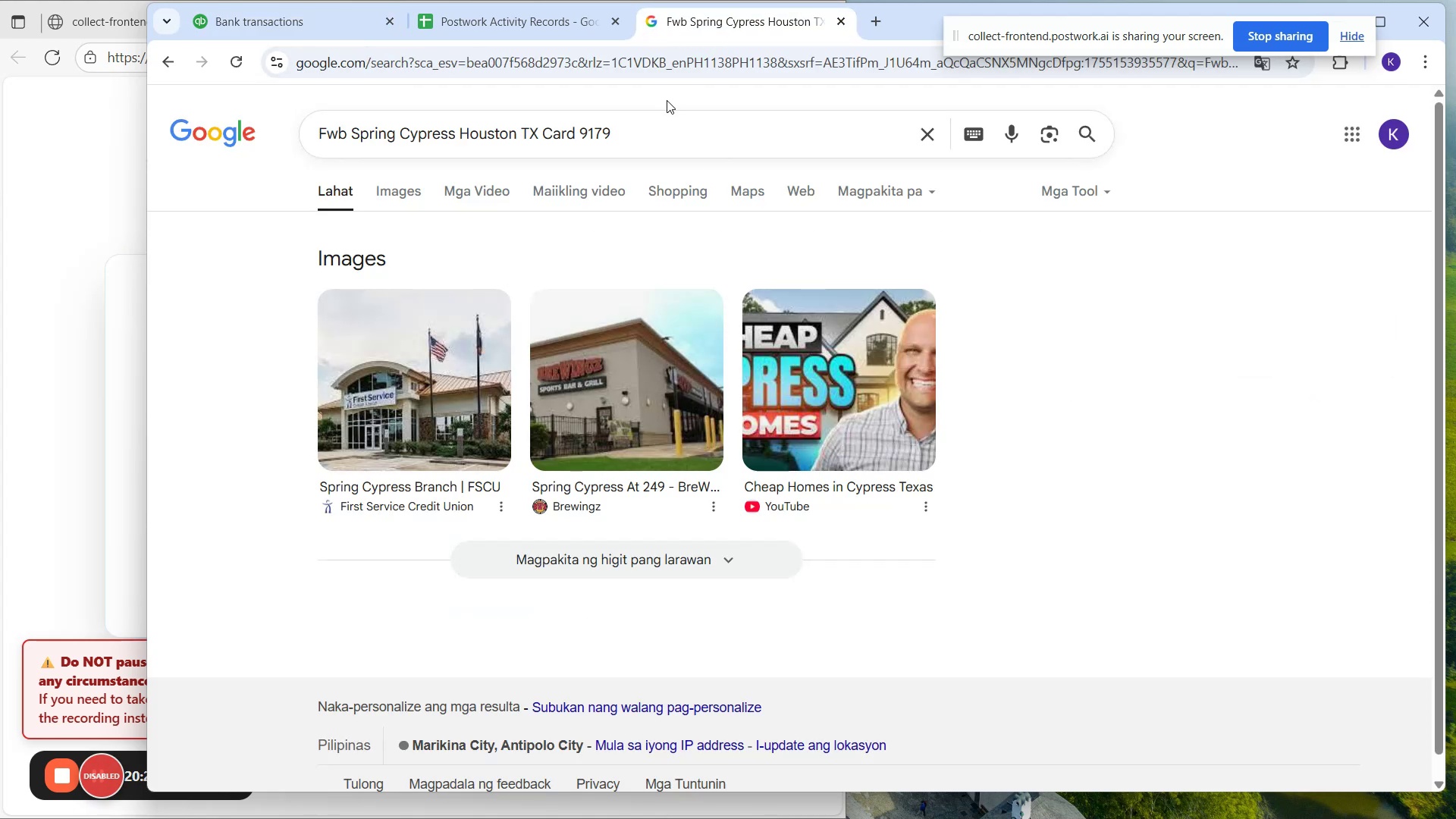 
left_click_drag(start_coordinate=[658, 124], to_coordinate=[187, 214])
 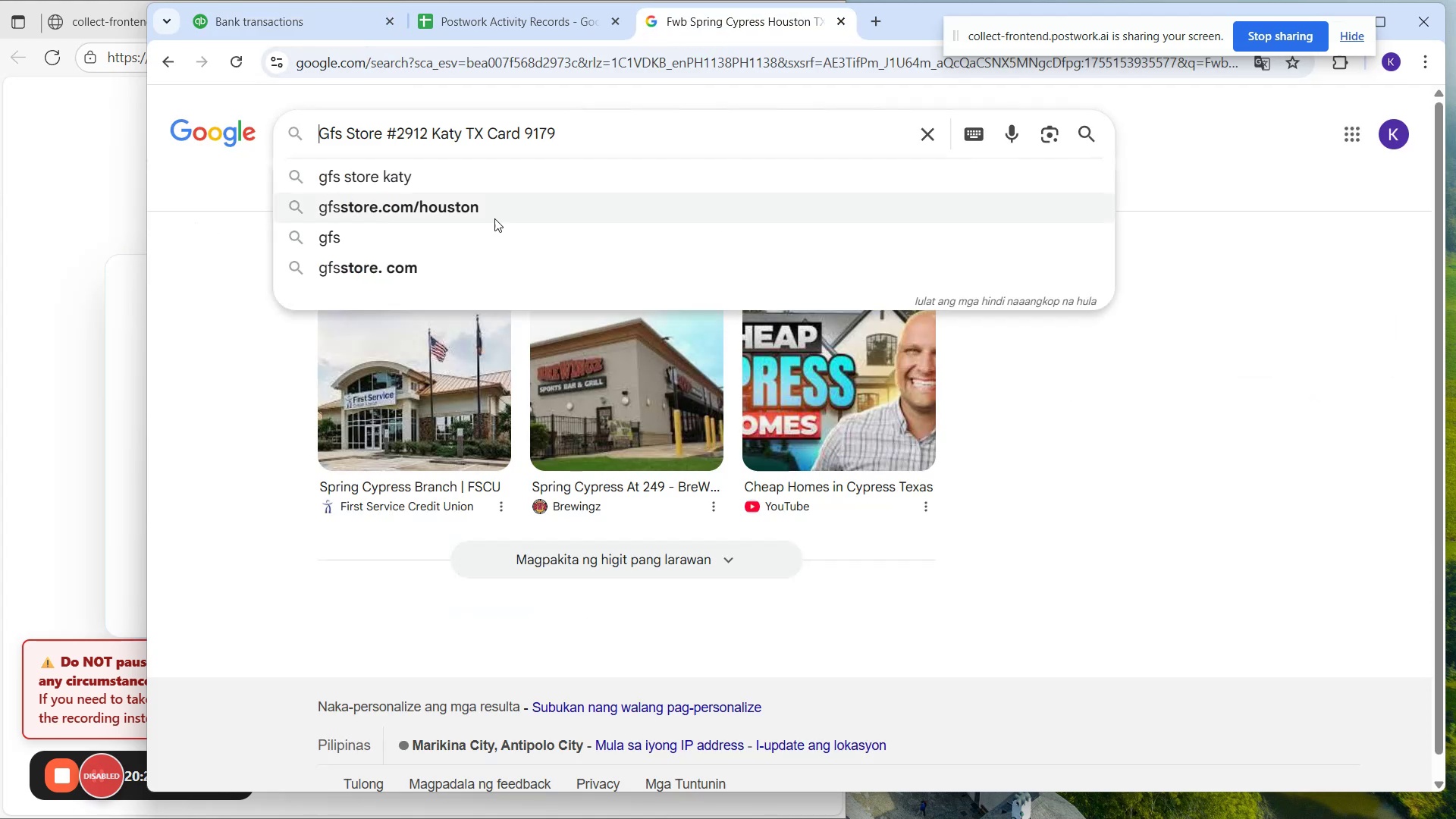 
key(Control+V)
 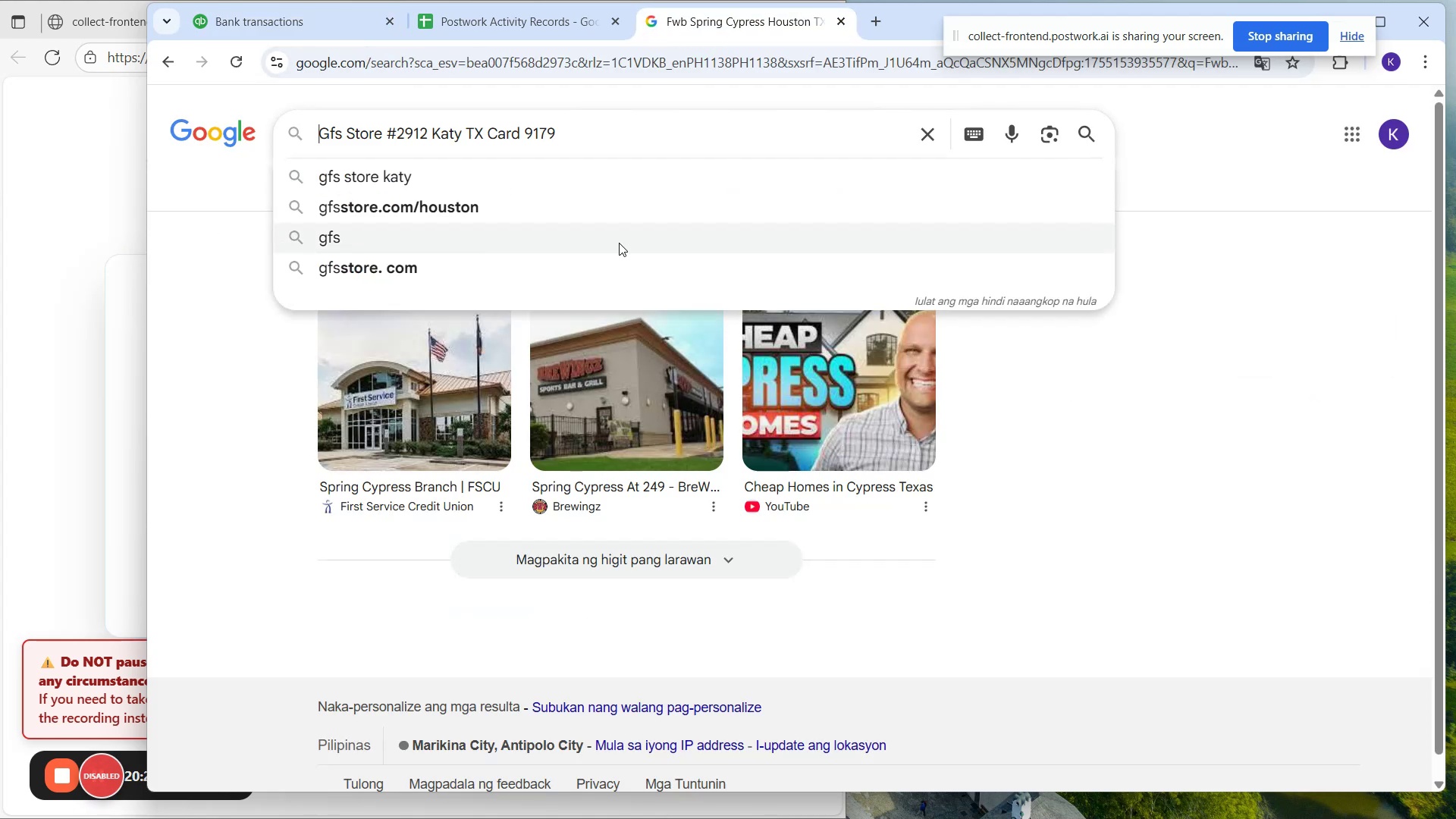 
key(Enter)
 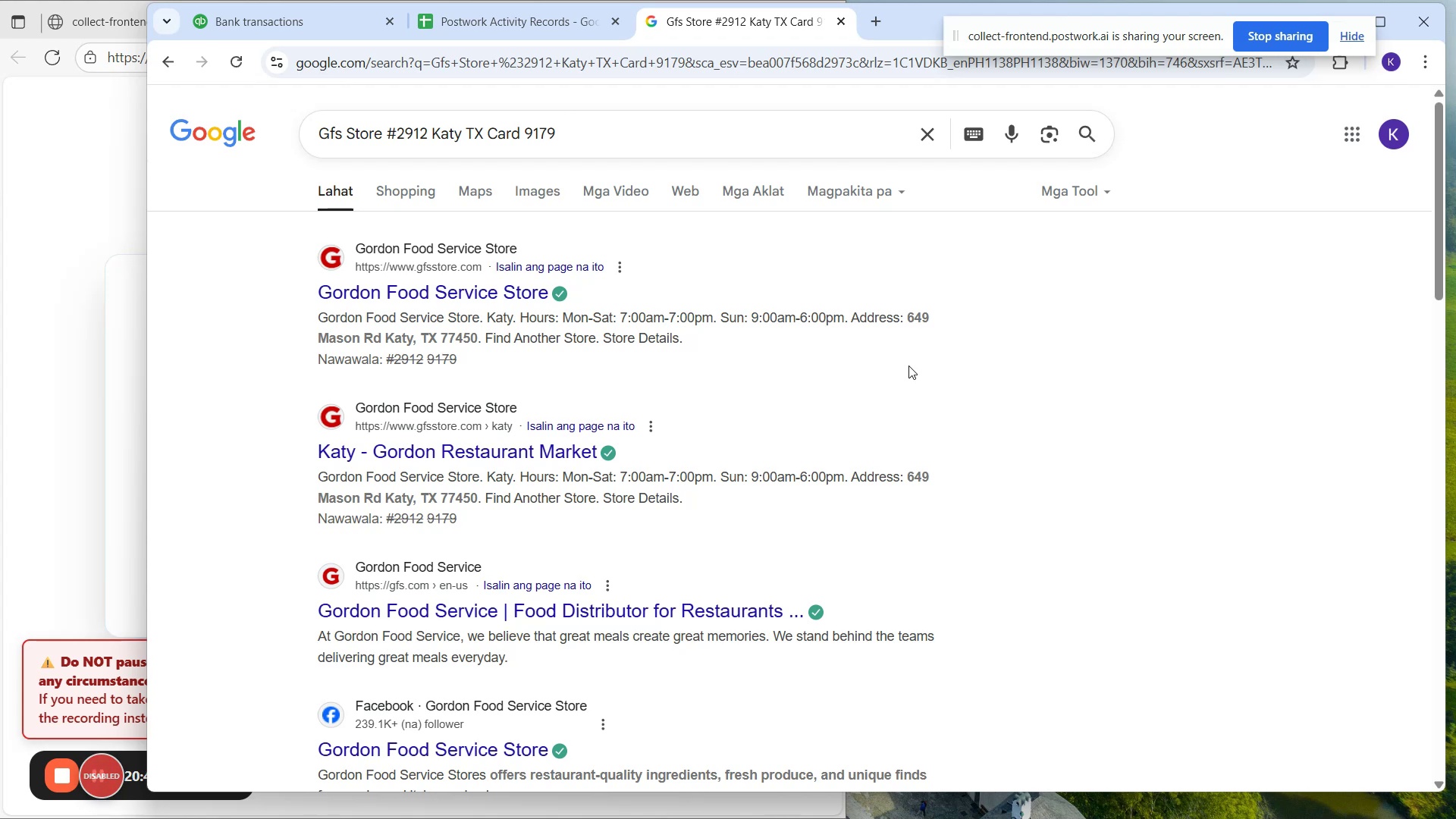 
wait(19.64)
 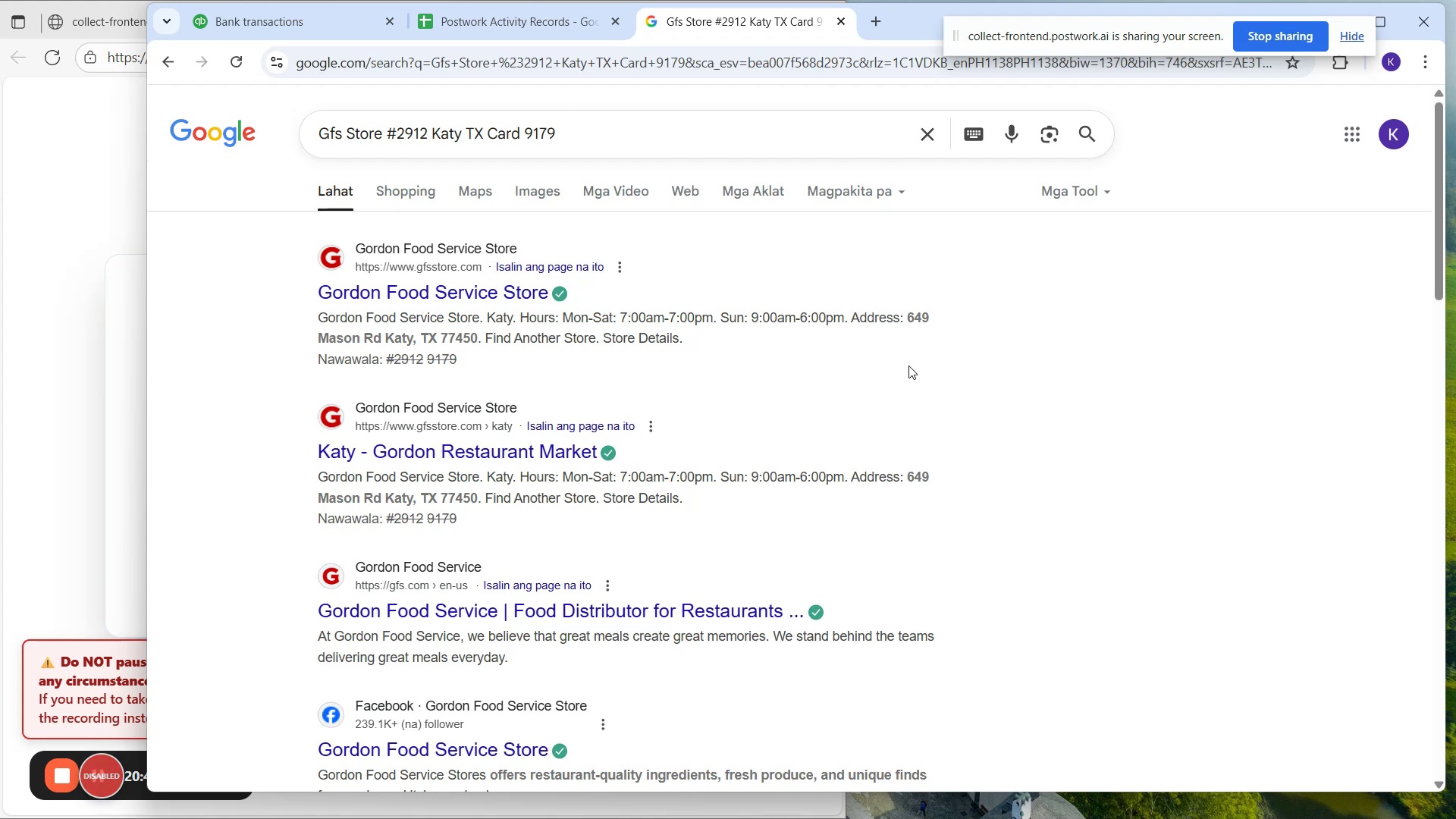 
mouse_move([517, 208])
 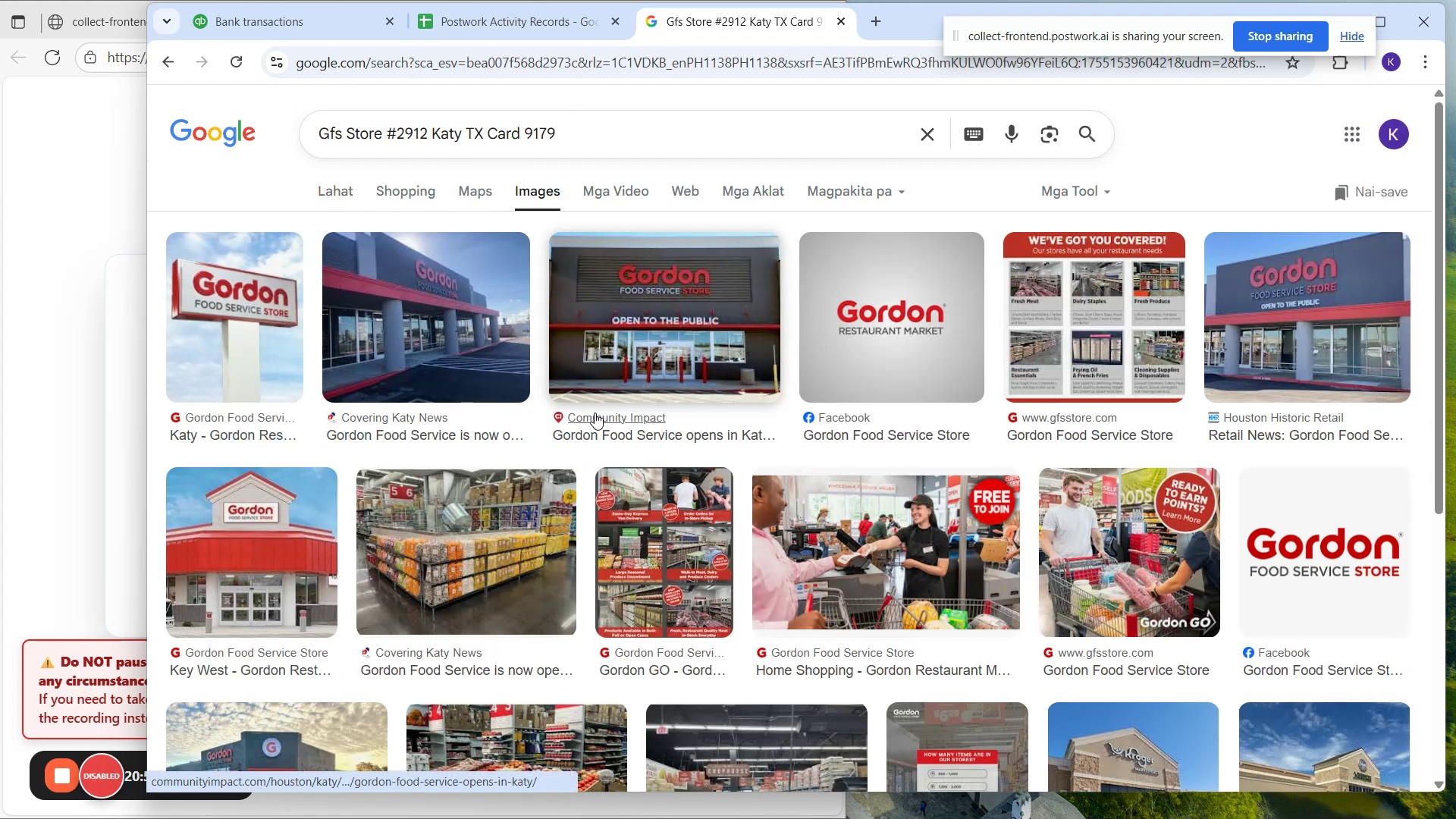 
scroll: coordinate [598, 435], scroll_direction: down, amount: 1.0
 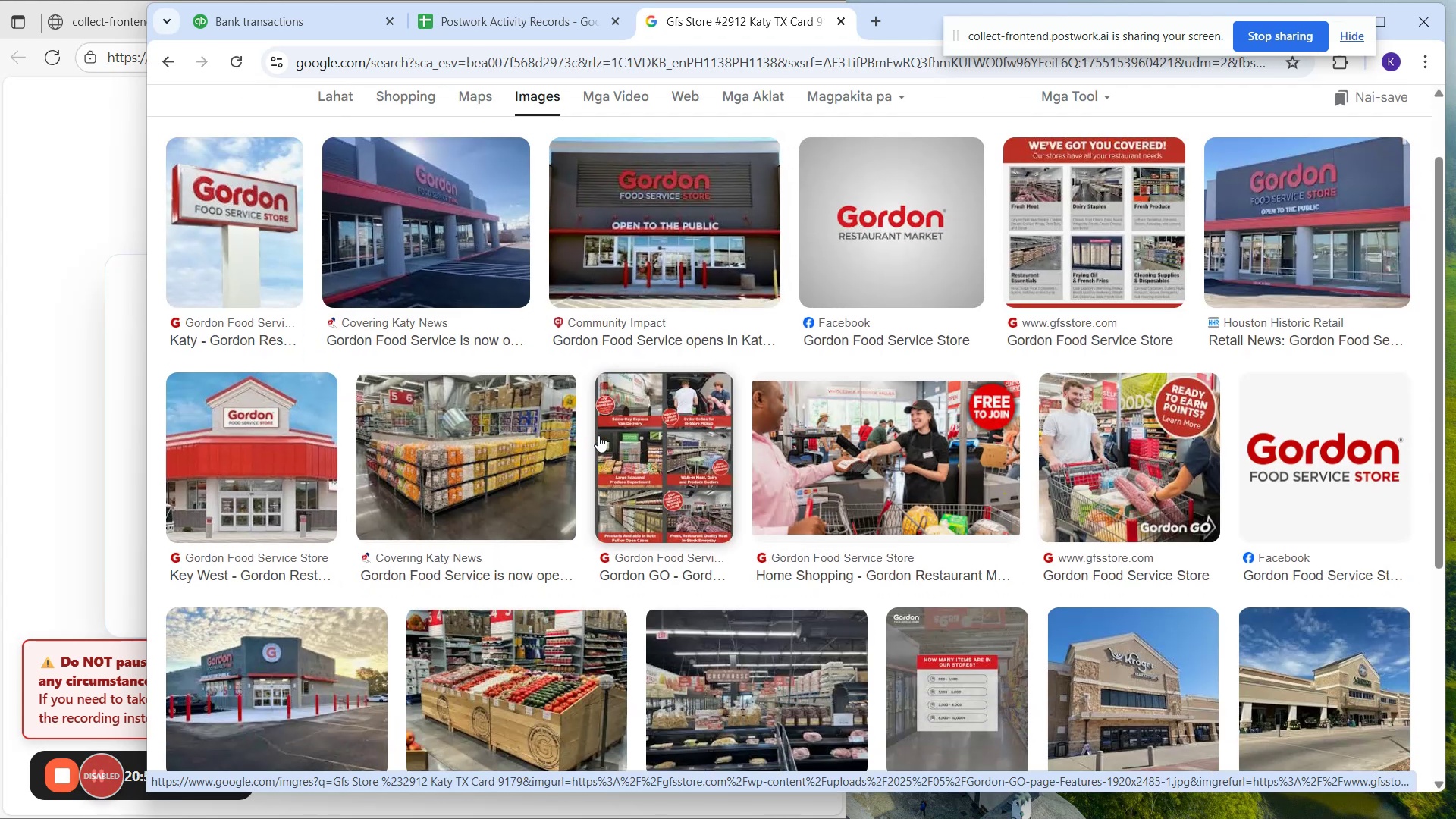 
scroll: coordinate [592, 424], scroll_direction: up, amount: 1.0
 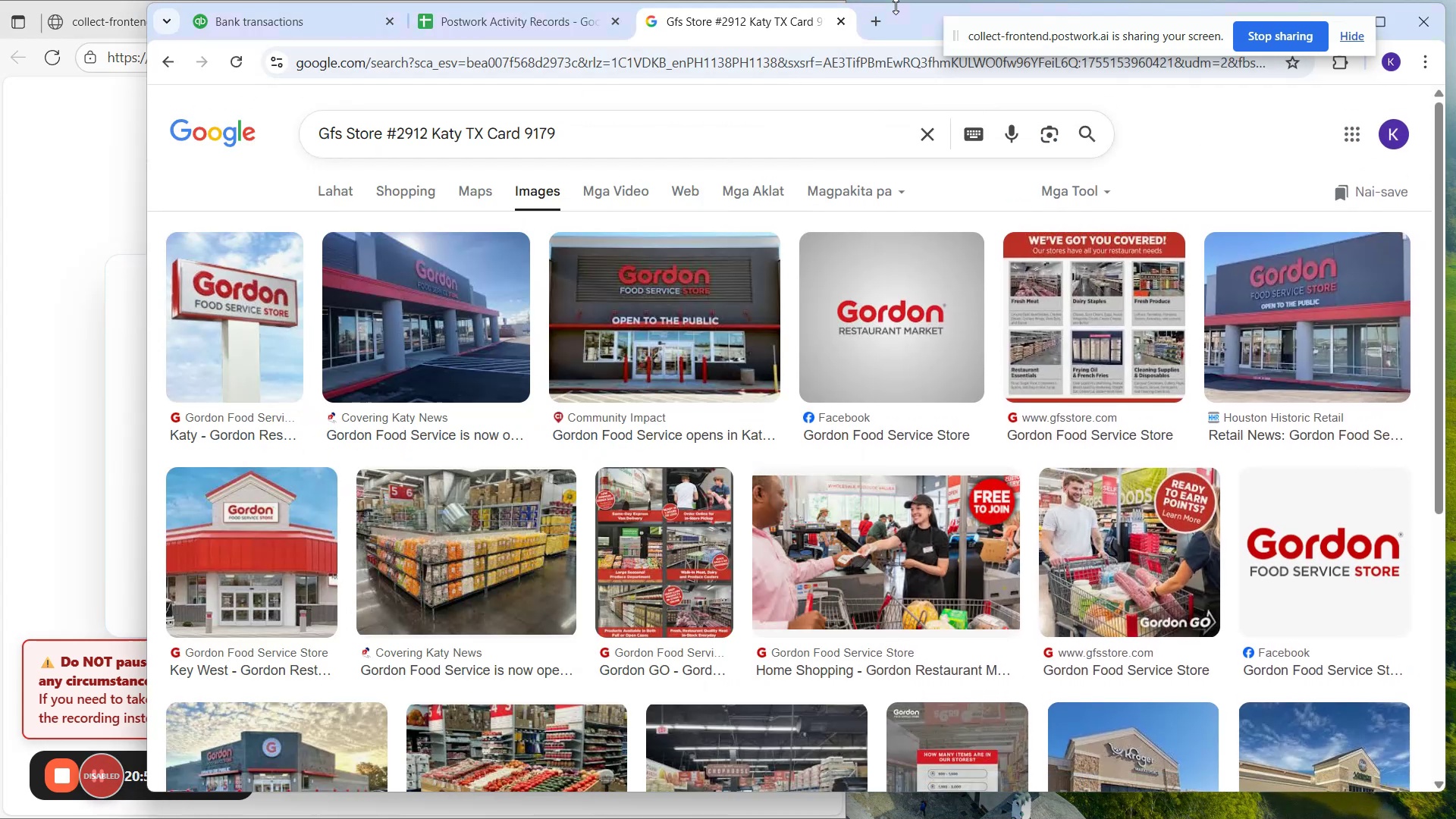 
left_click([303, 20])
 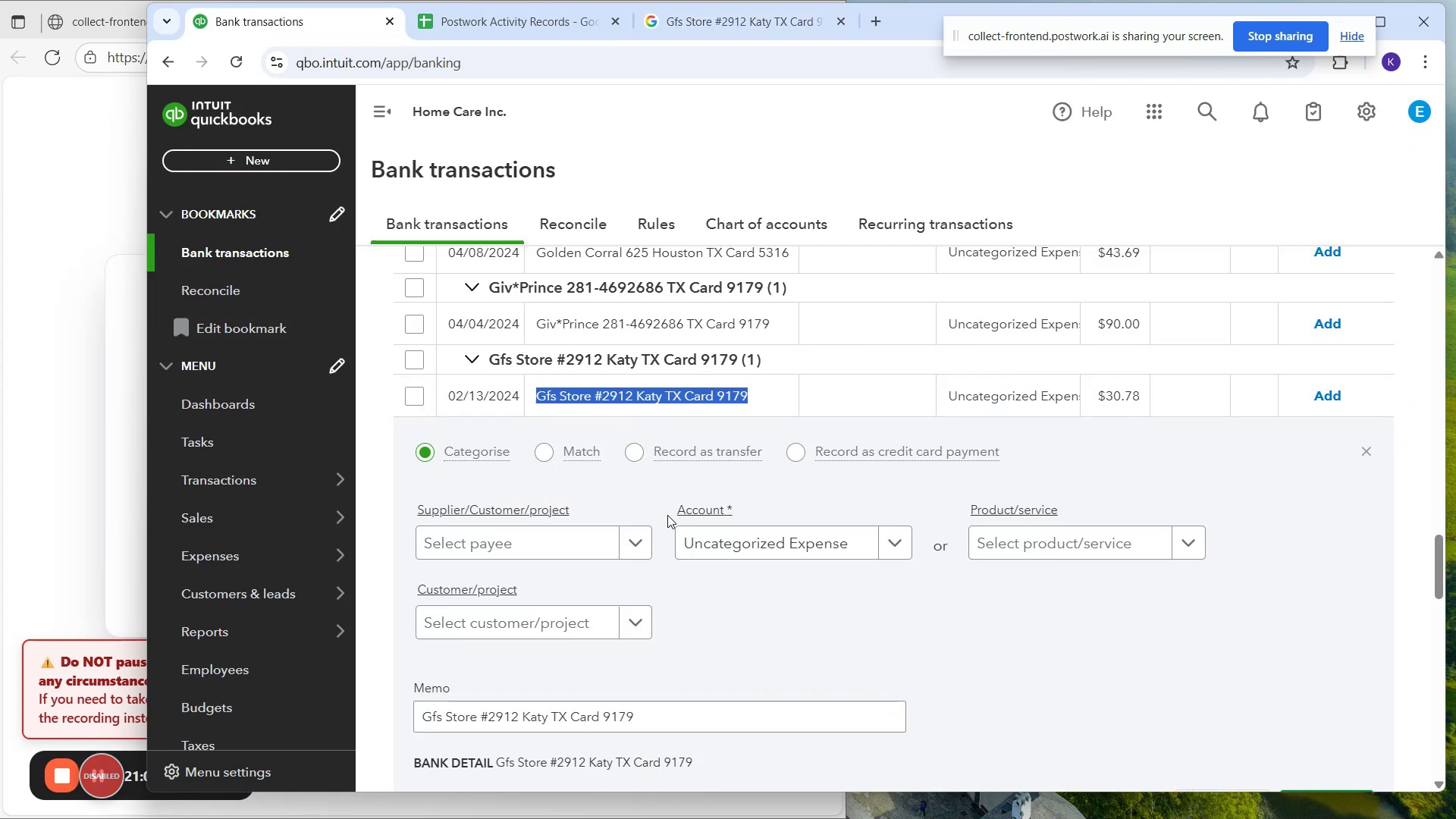 
left_click([689, 541])
 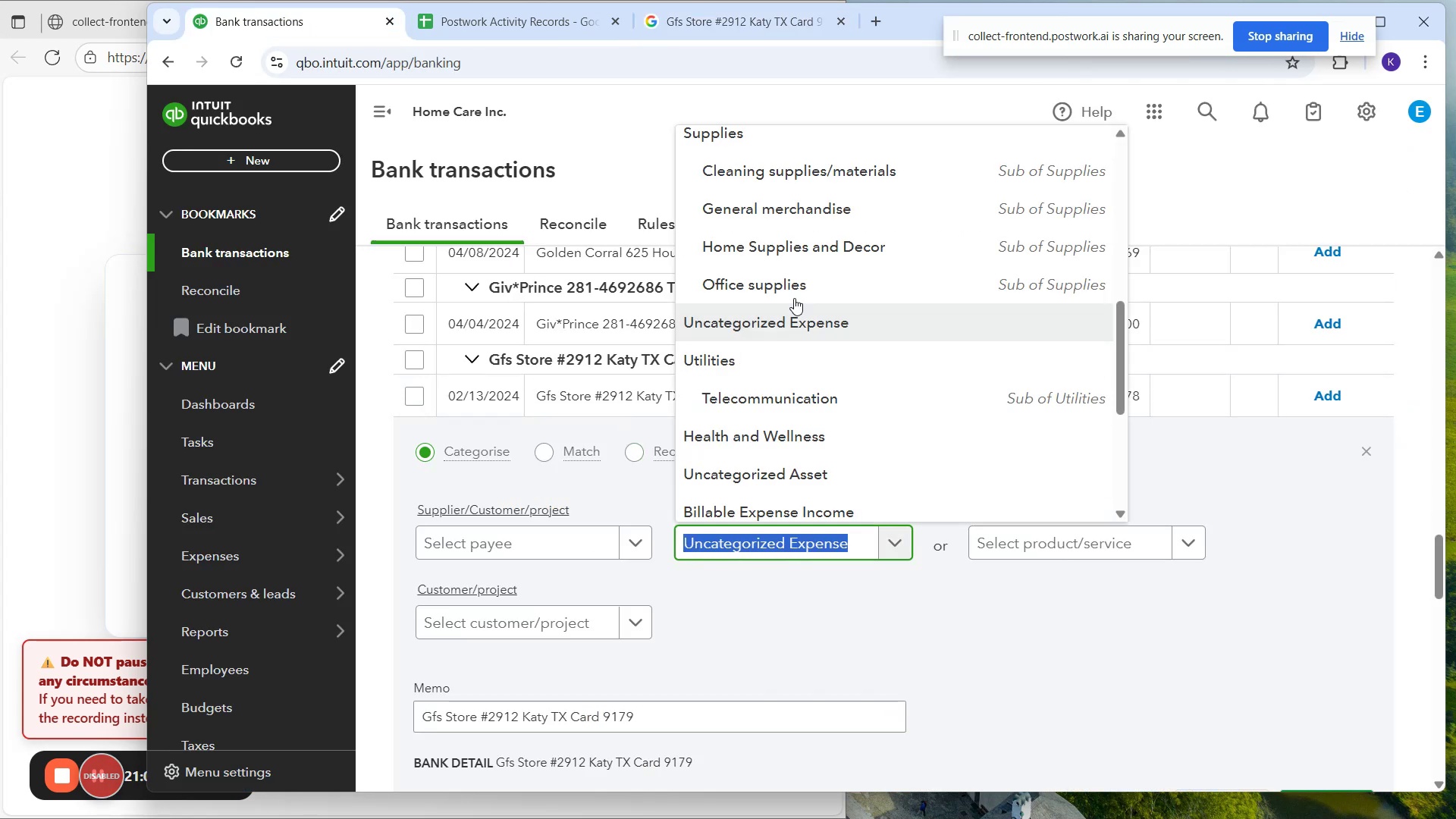 
left_click([765, 210])
 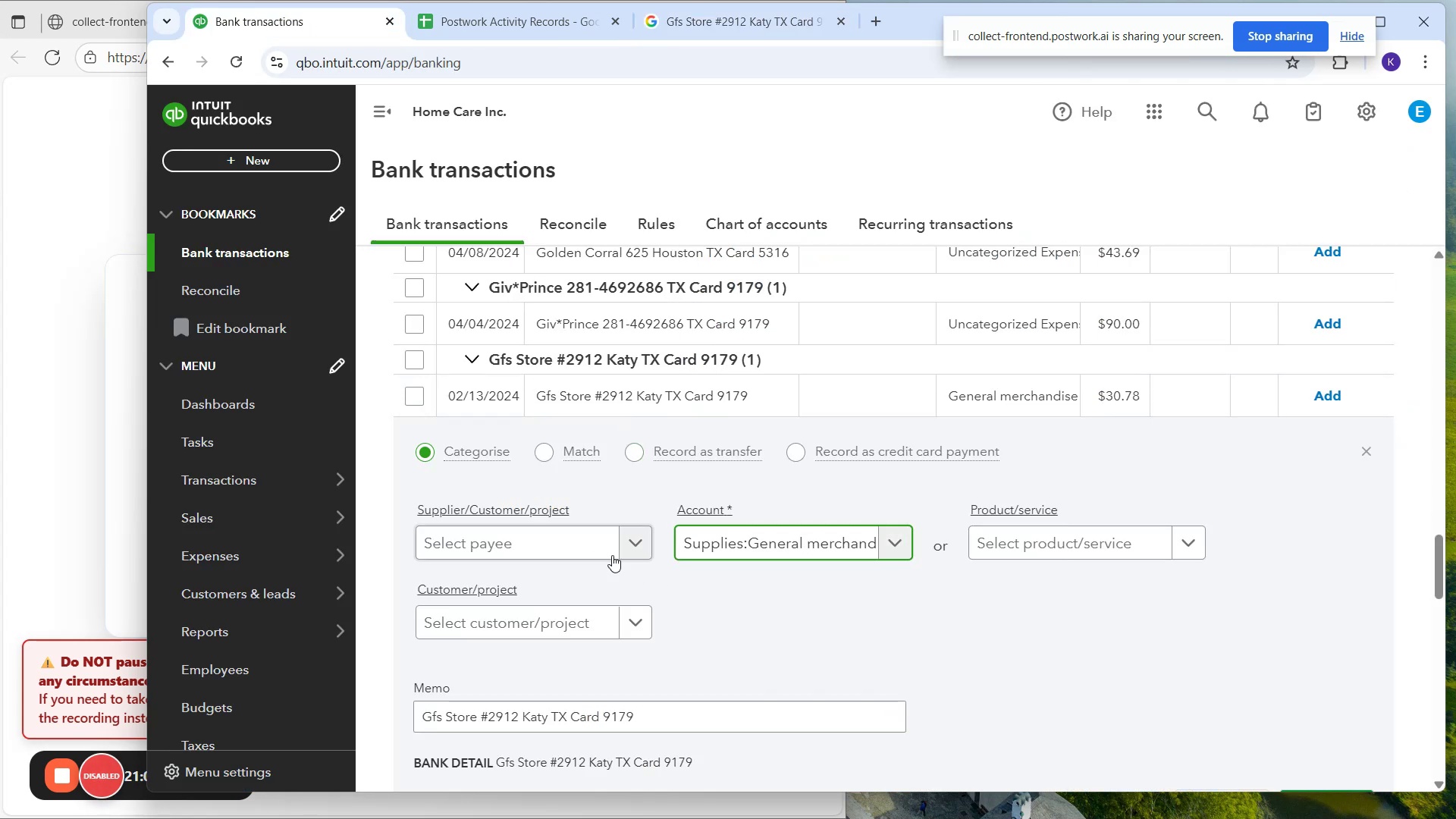 
left_click([600, 547])
 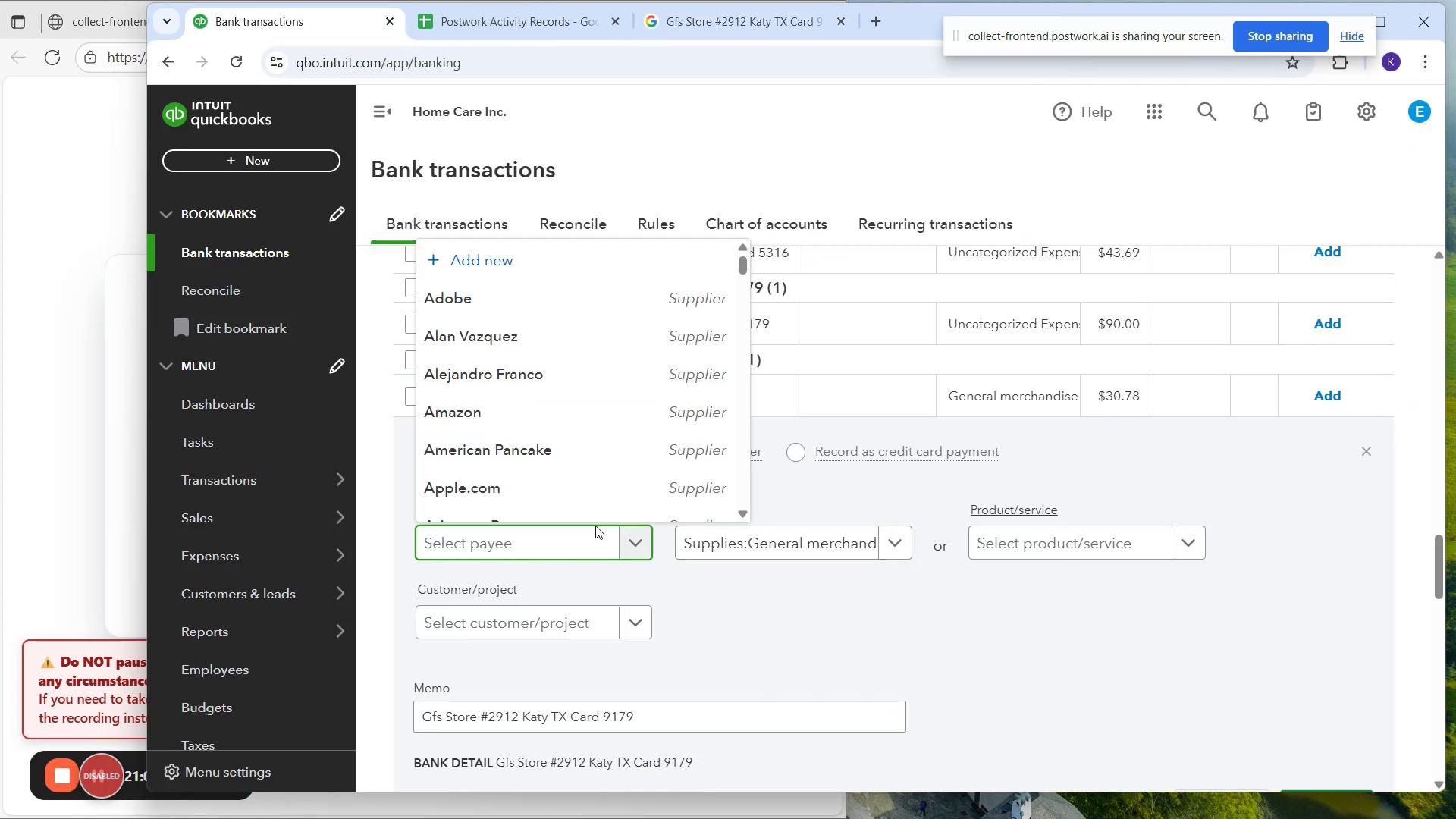 
type(GP)
key(Backspace)
type(FS Store)
 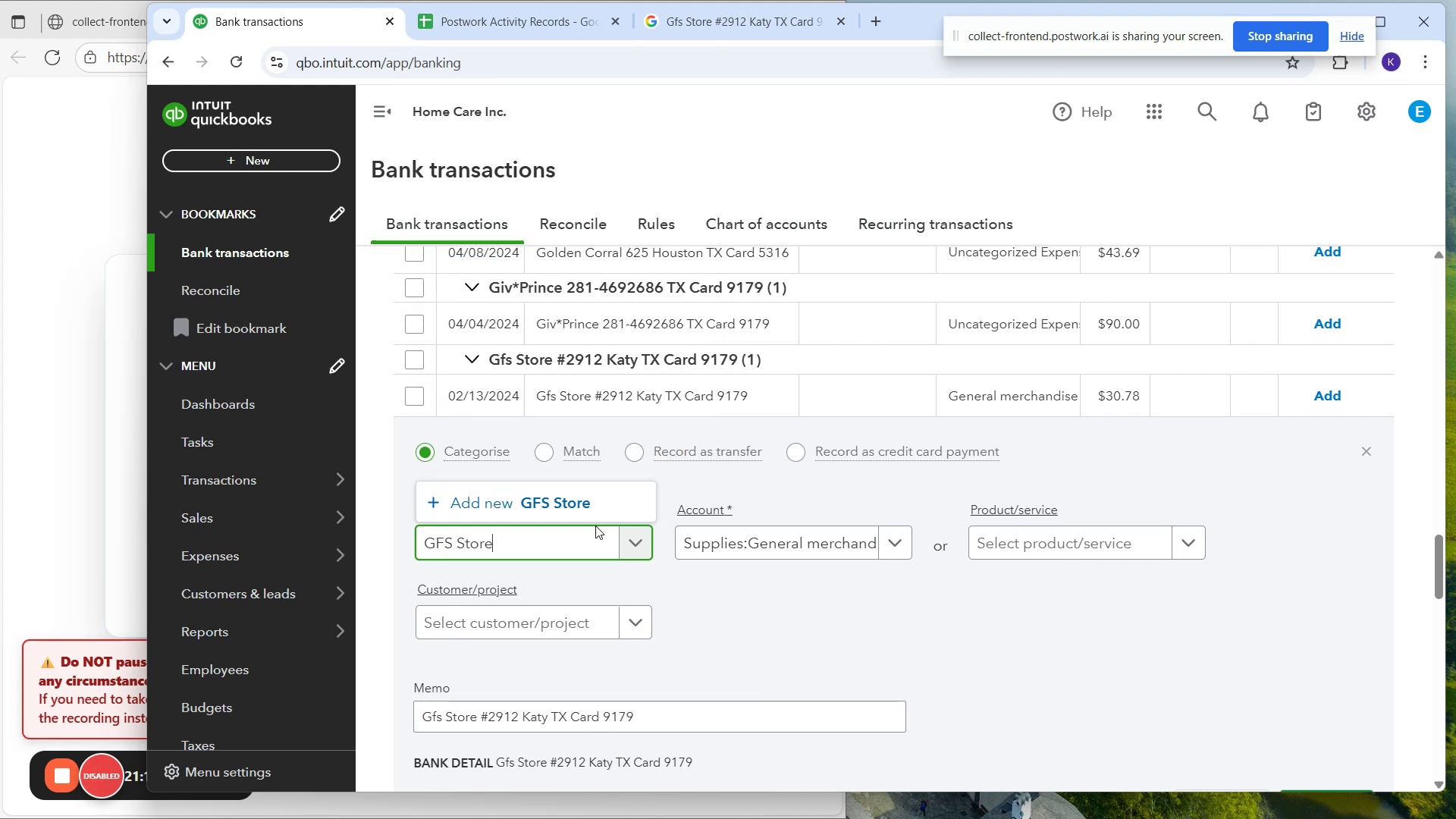 
left_click([499, 513])
 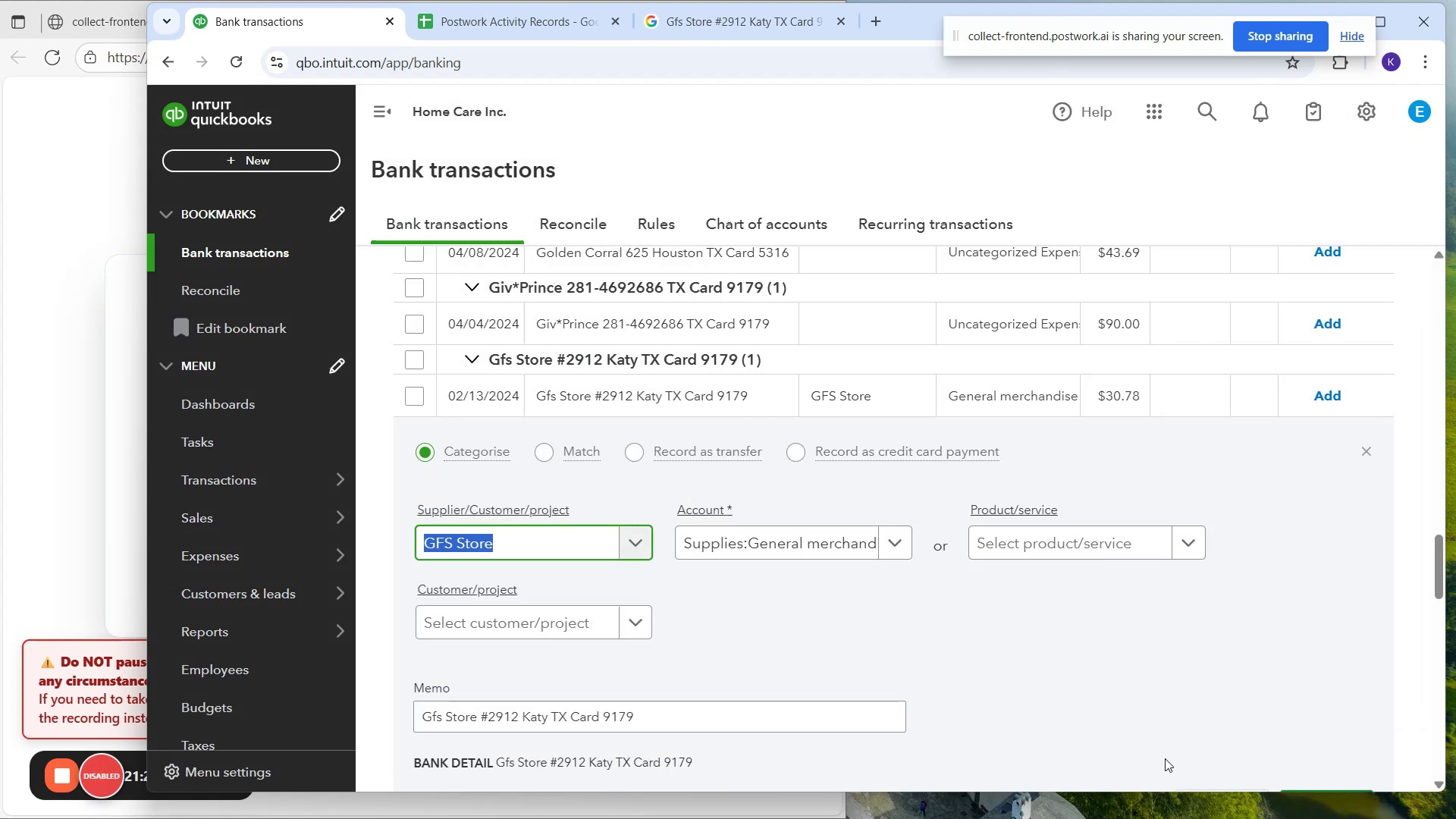 
wait(15.95)
 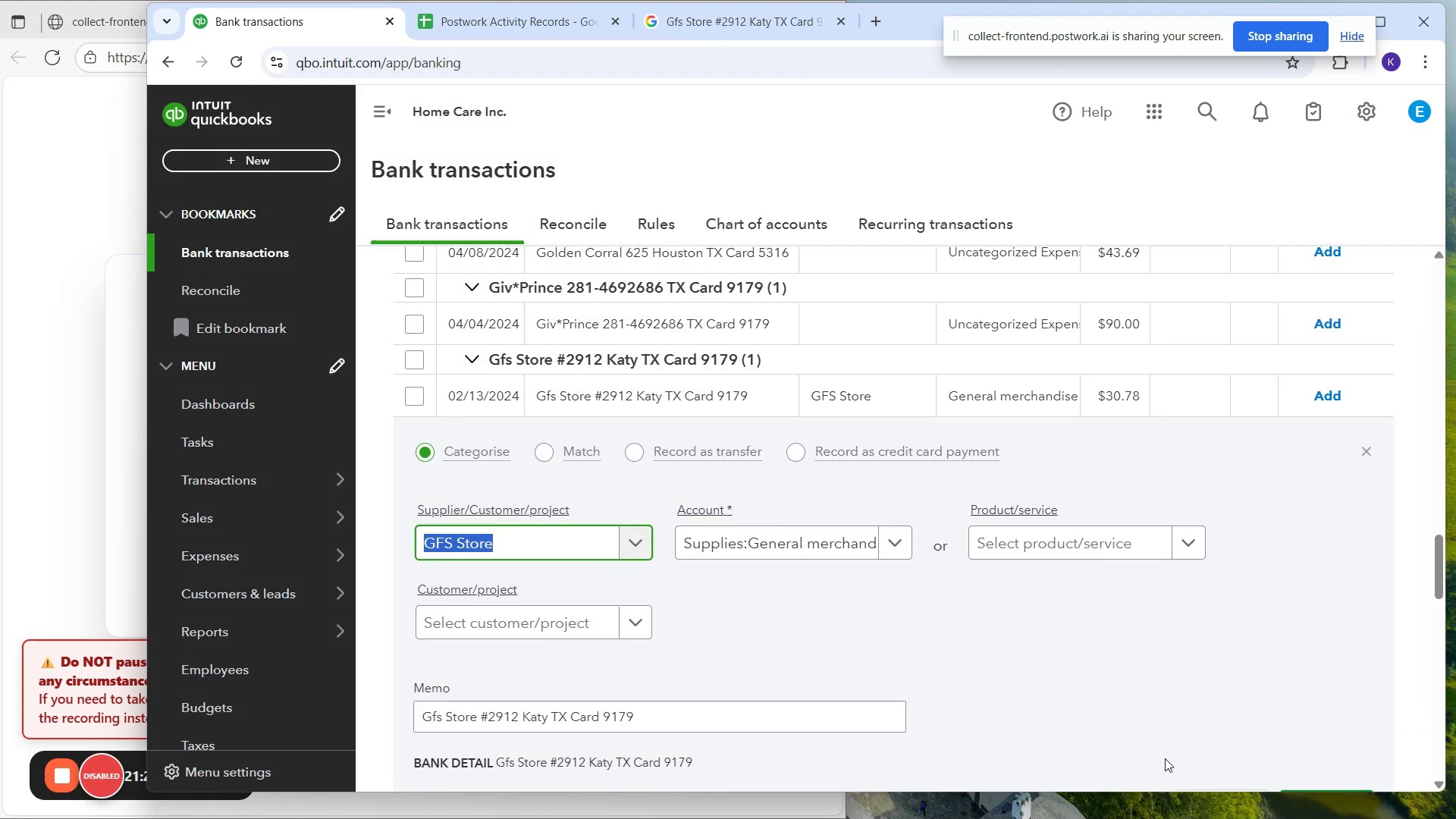 
mouse_move([1219, 799])
 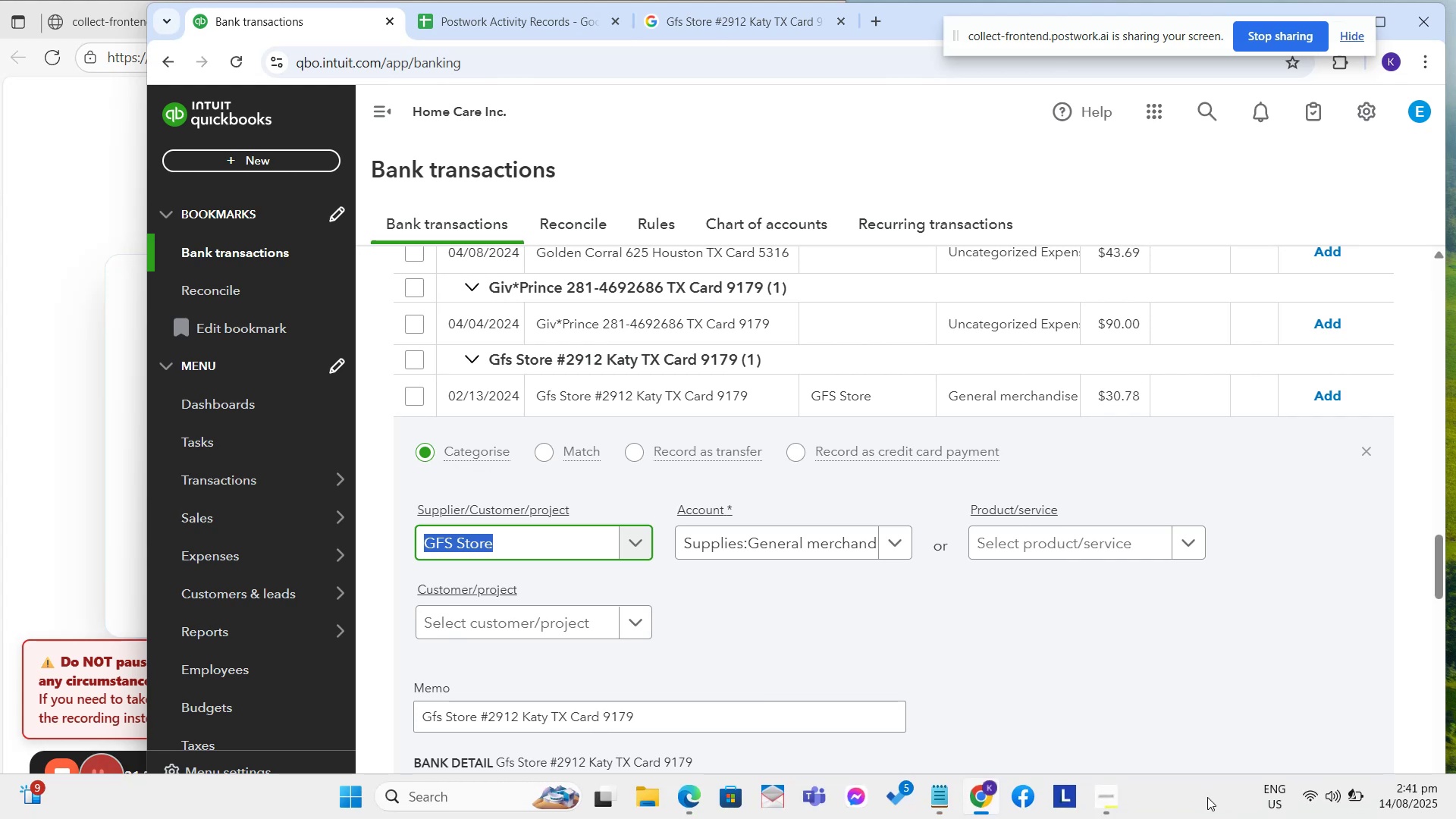 
scroll: coordinate [1349, 696], scroll_direction: down, amount: 1.0
 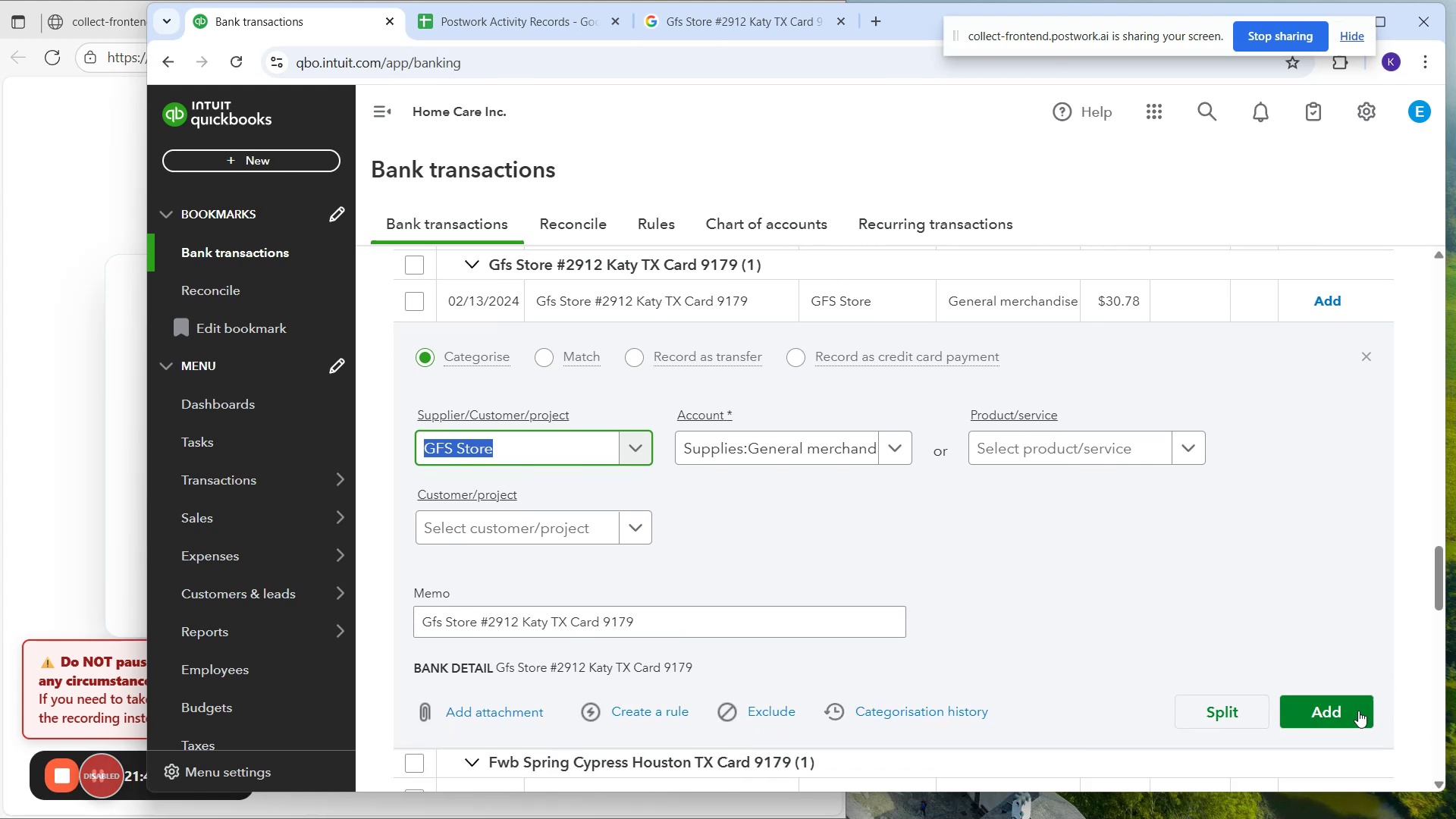 
left_click([1357, 709])
 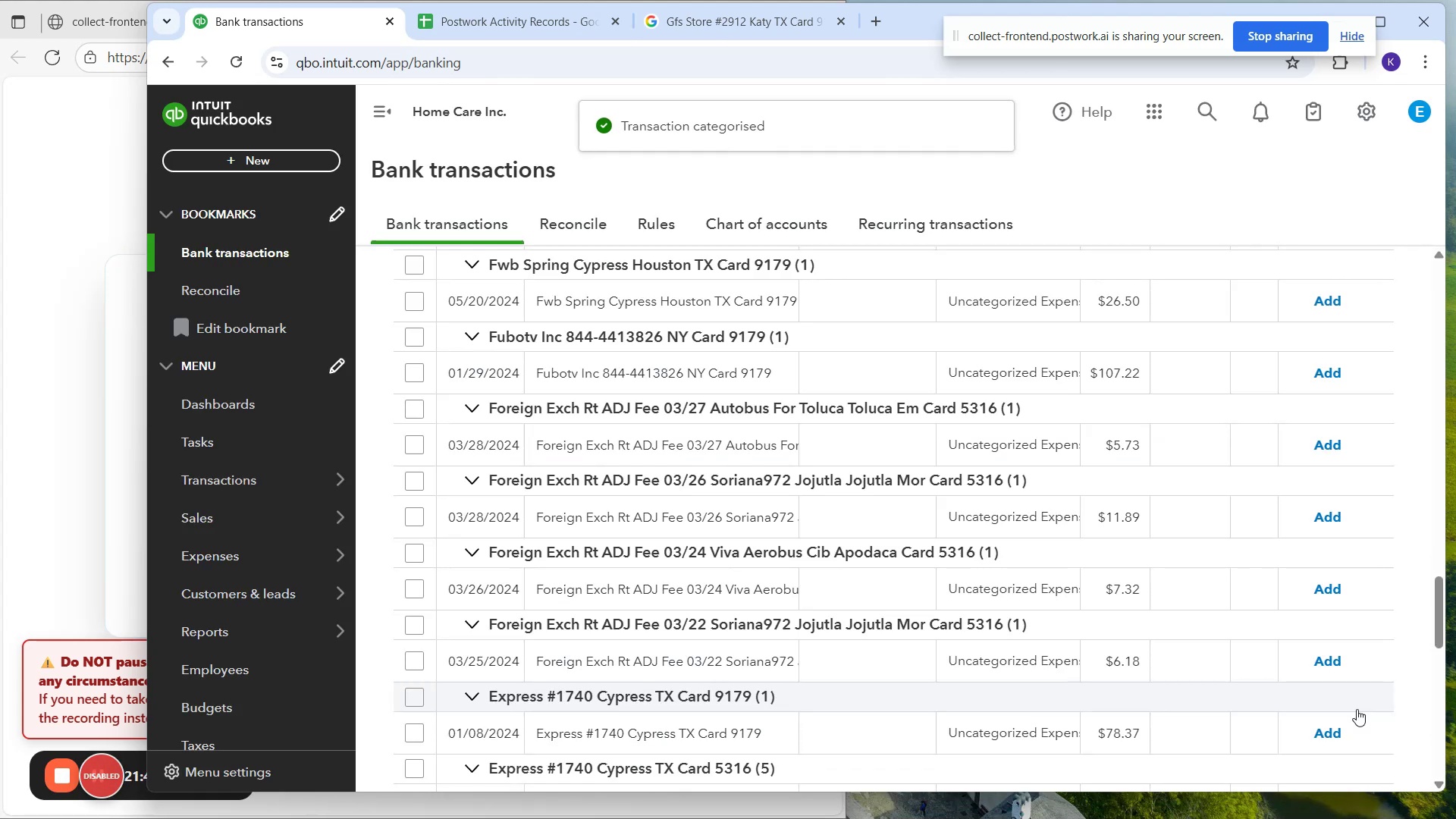 
wait(8.04)
 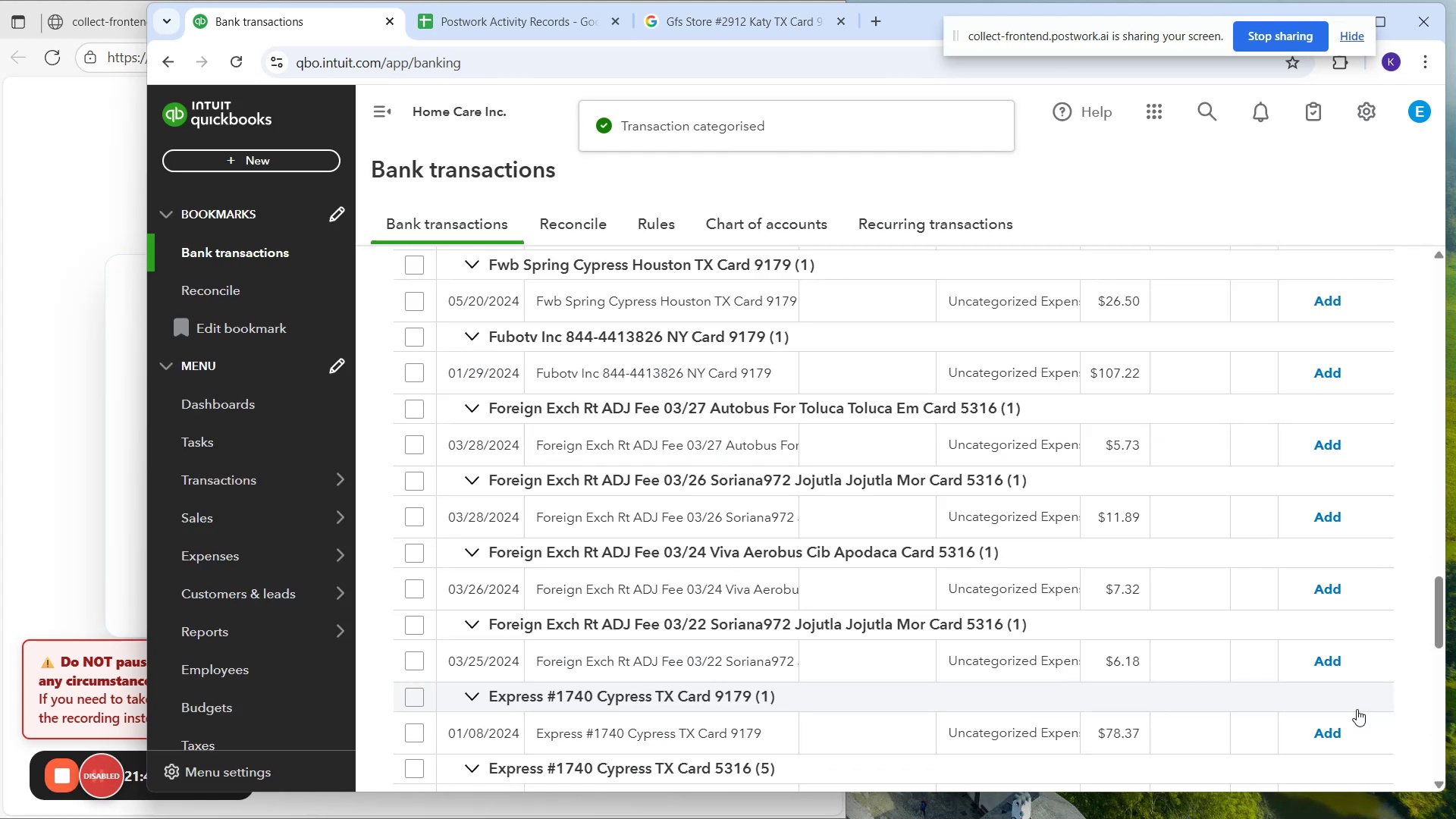 
scroll: coordinate [1151, 614], scroll_direction: up, amount: 1.0
 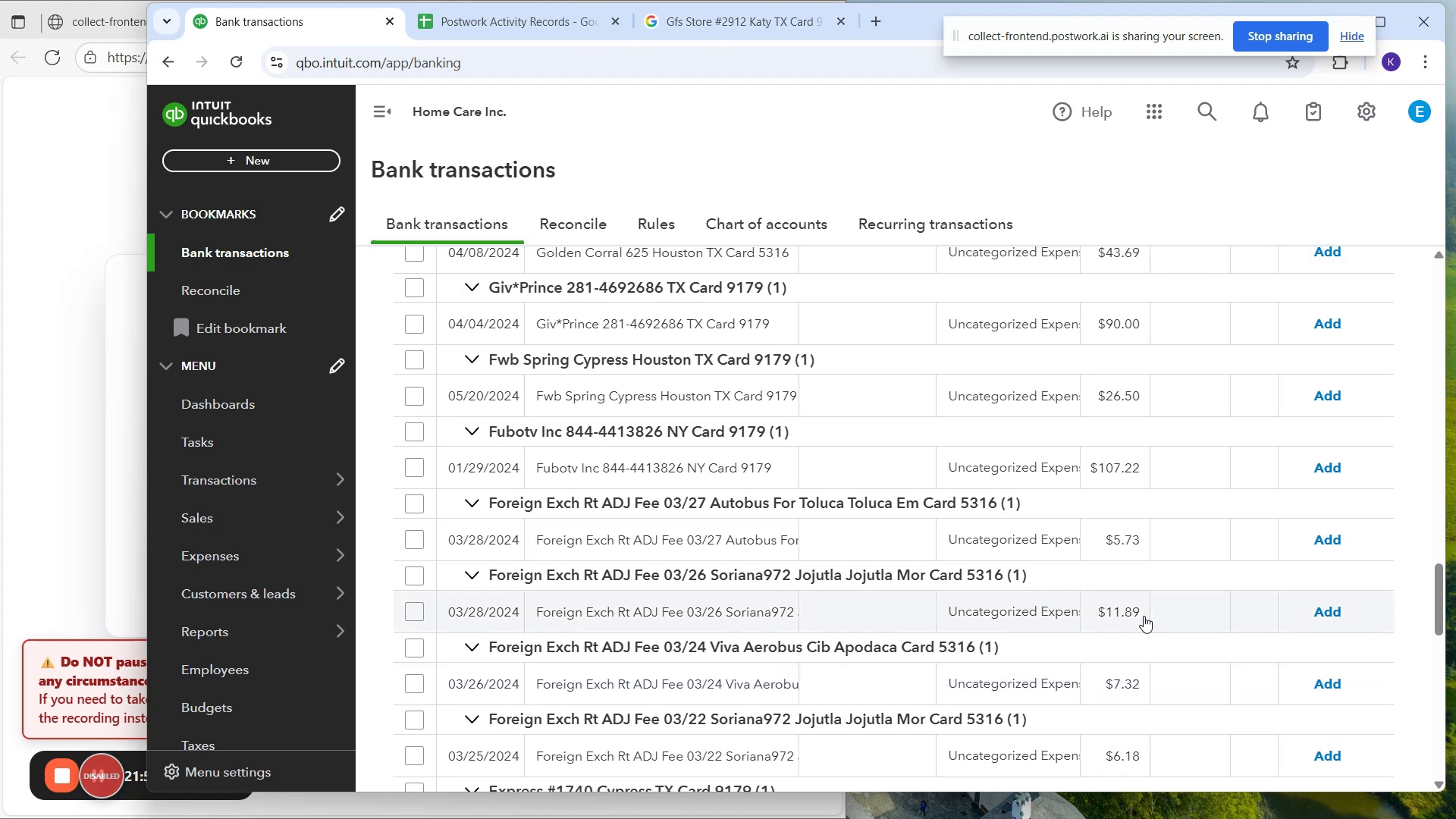 
wait(8.26)
 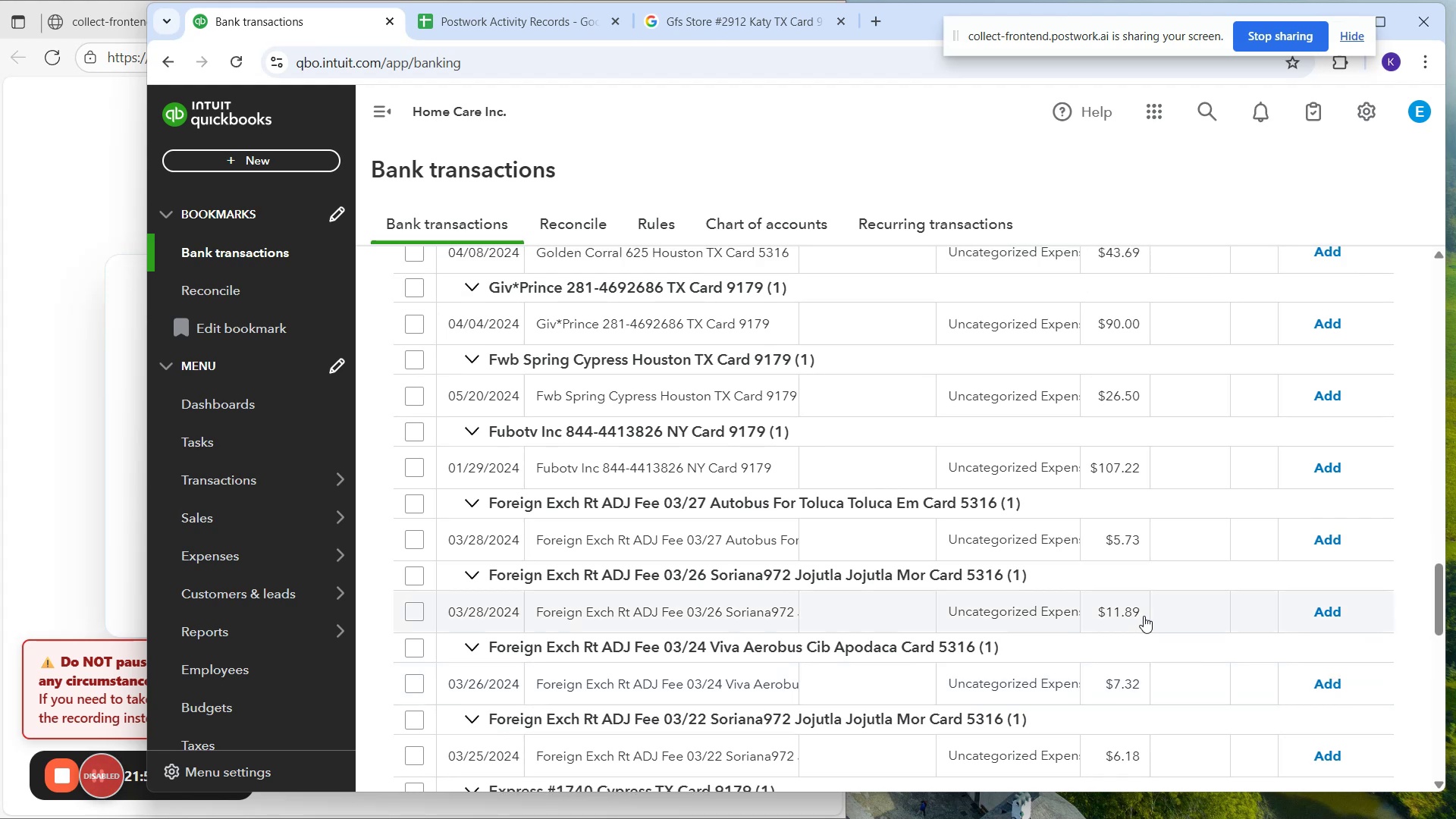 
scroll: coordinate [864, 499], scroll_direction: up, amount: 1.0
 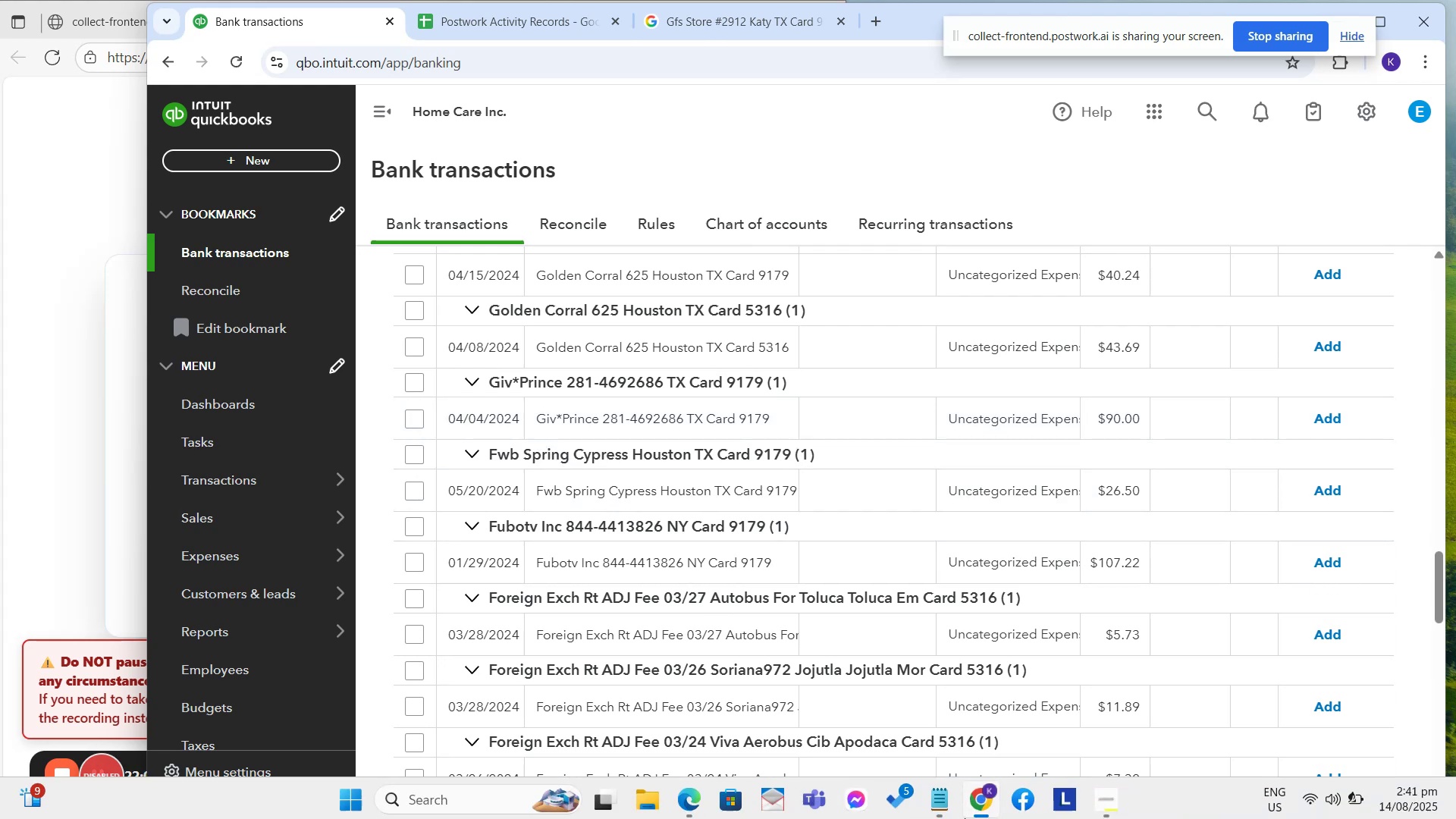 
wait(12.87)
 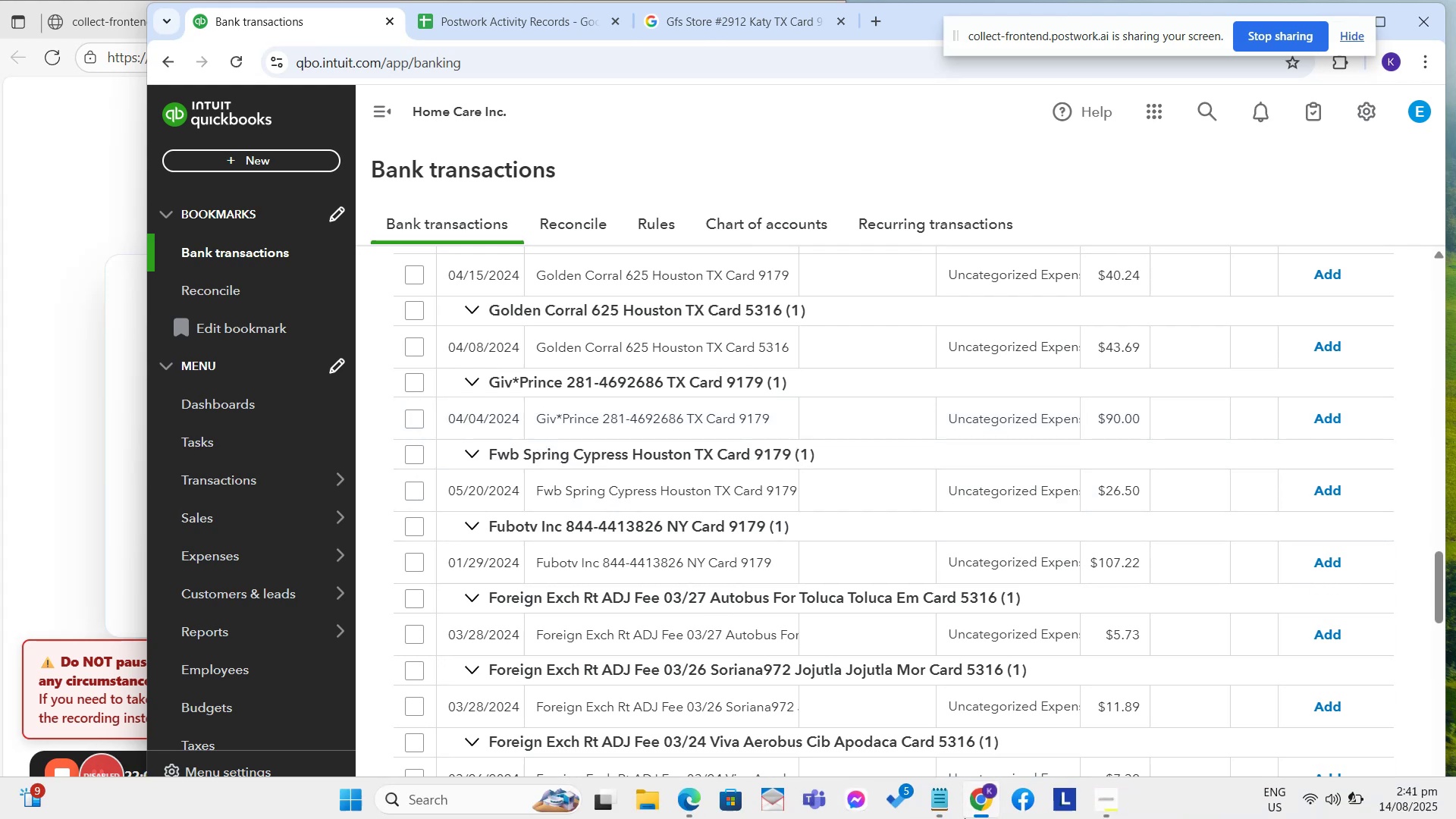 
left_click_drag(start_coordinate=[535, 415], to_coordinate=[767, 425])
 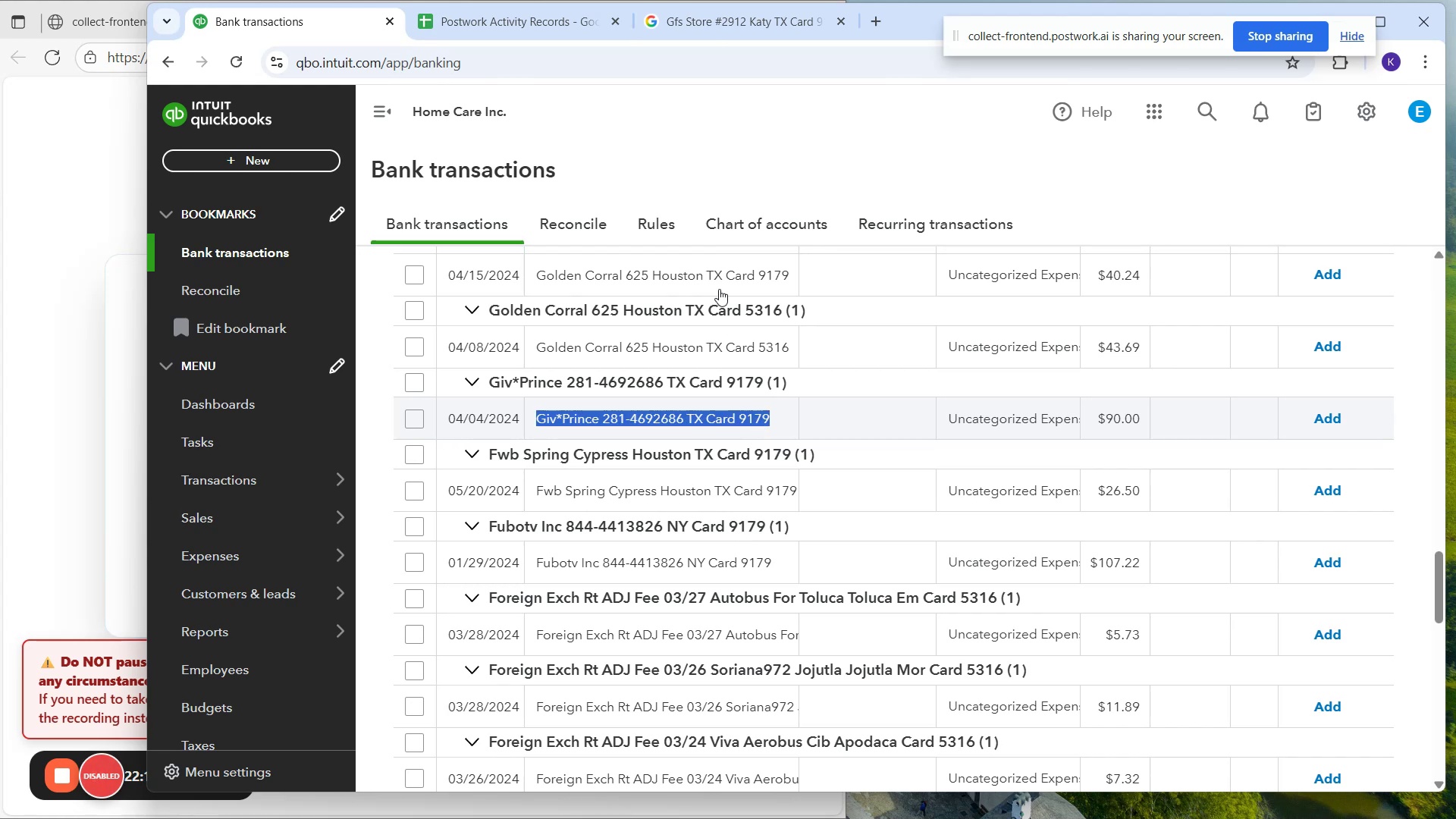 
key(Control+C)
 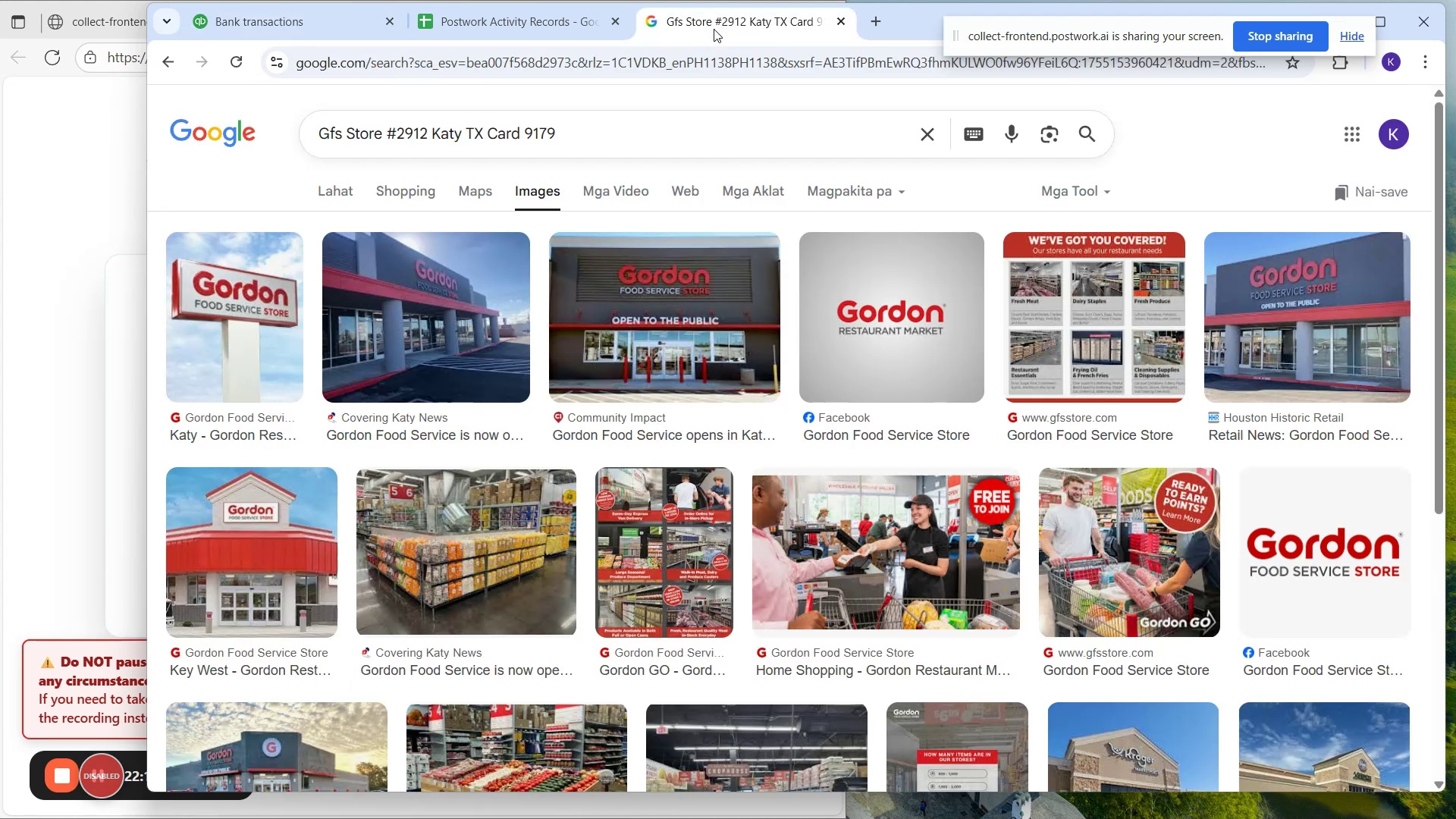 
left_click_drag(start_coordinate=[716, 133], to_coordinate=[277, 105])
 